 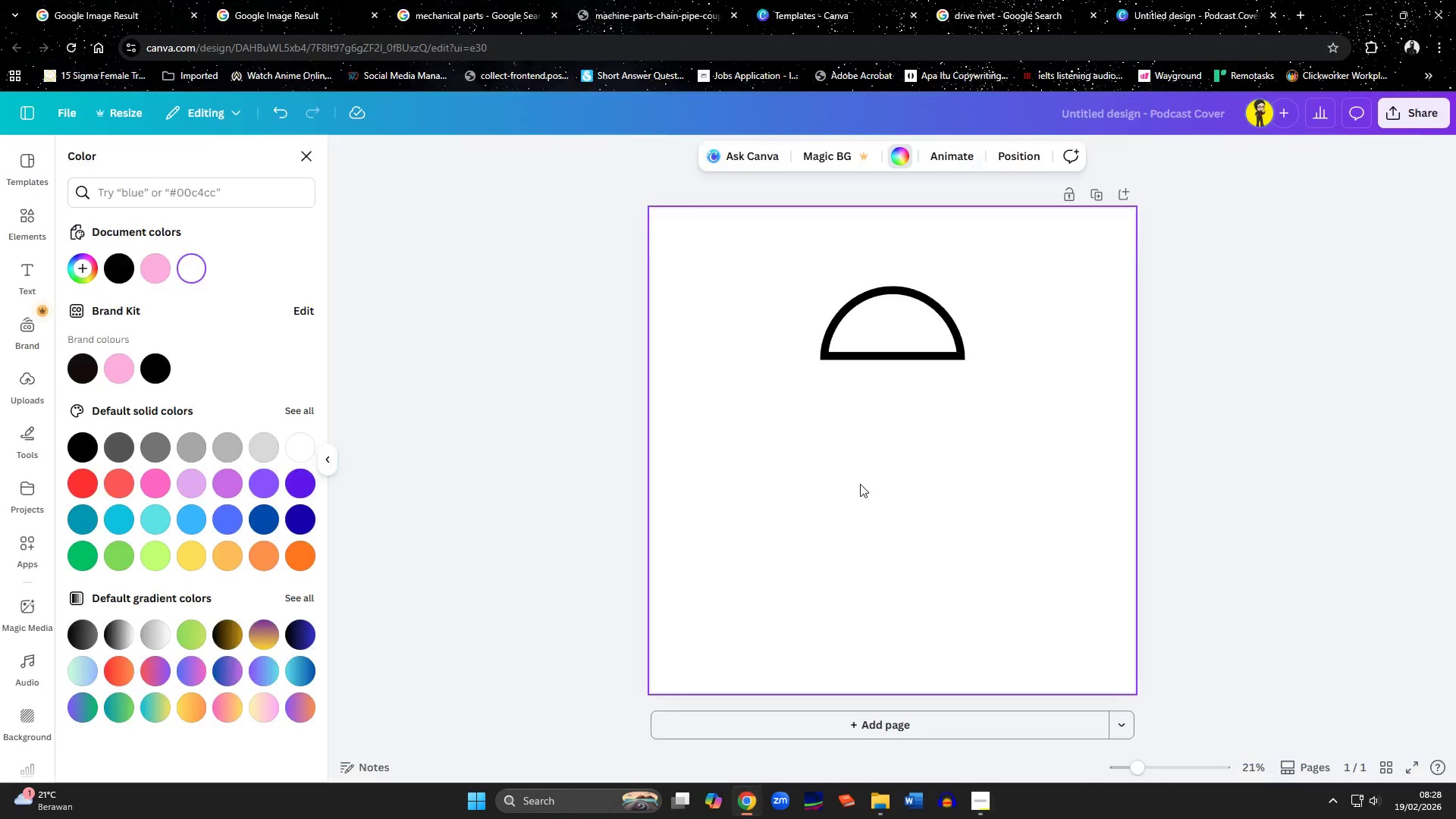 
left_click([1119, 111])
 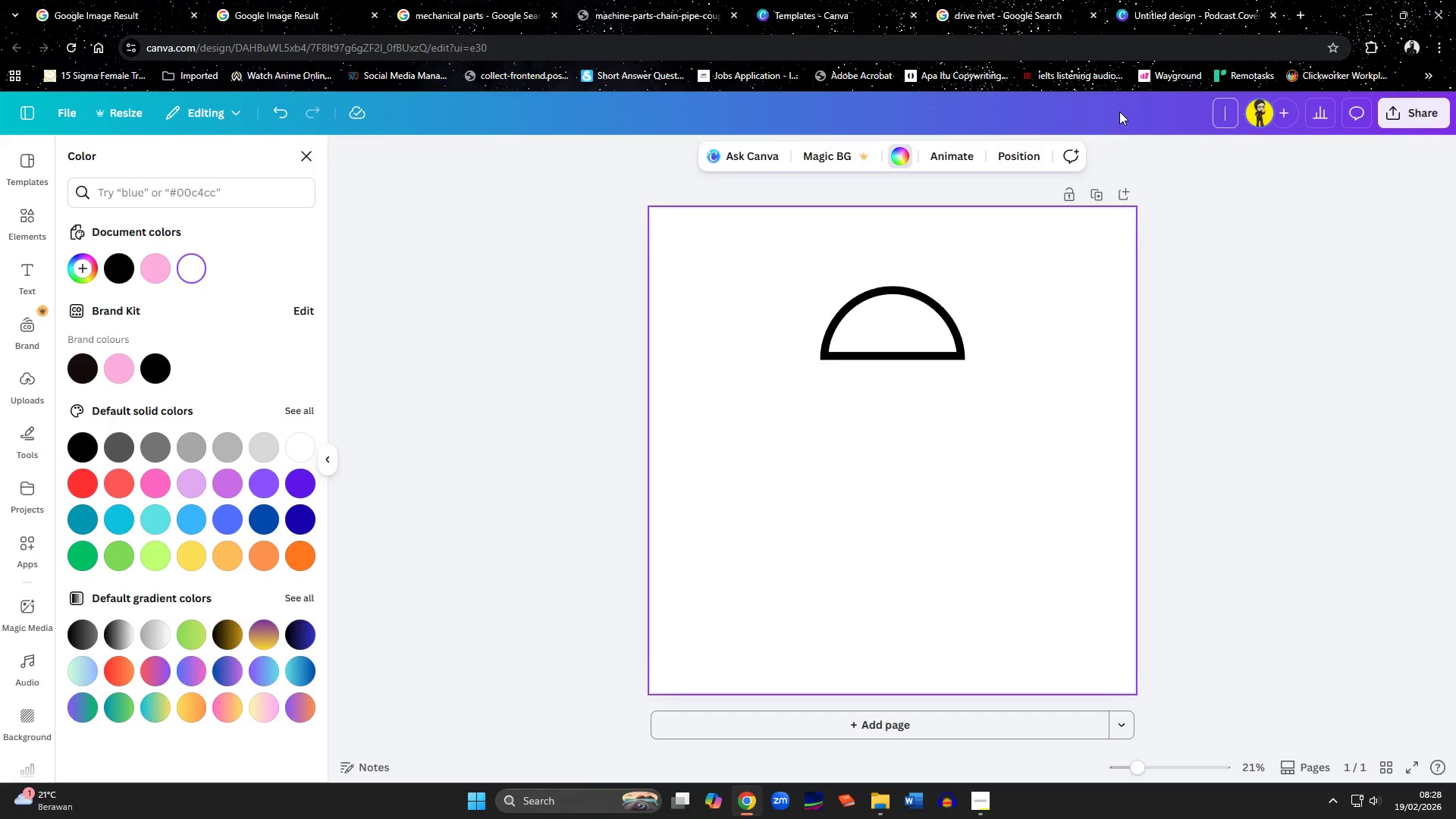 
key(Control+ControlLeft)
 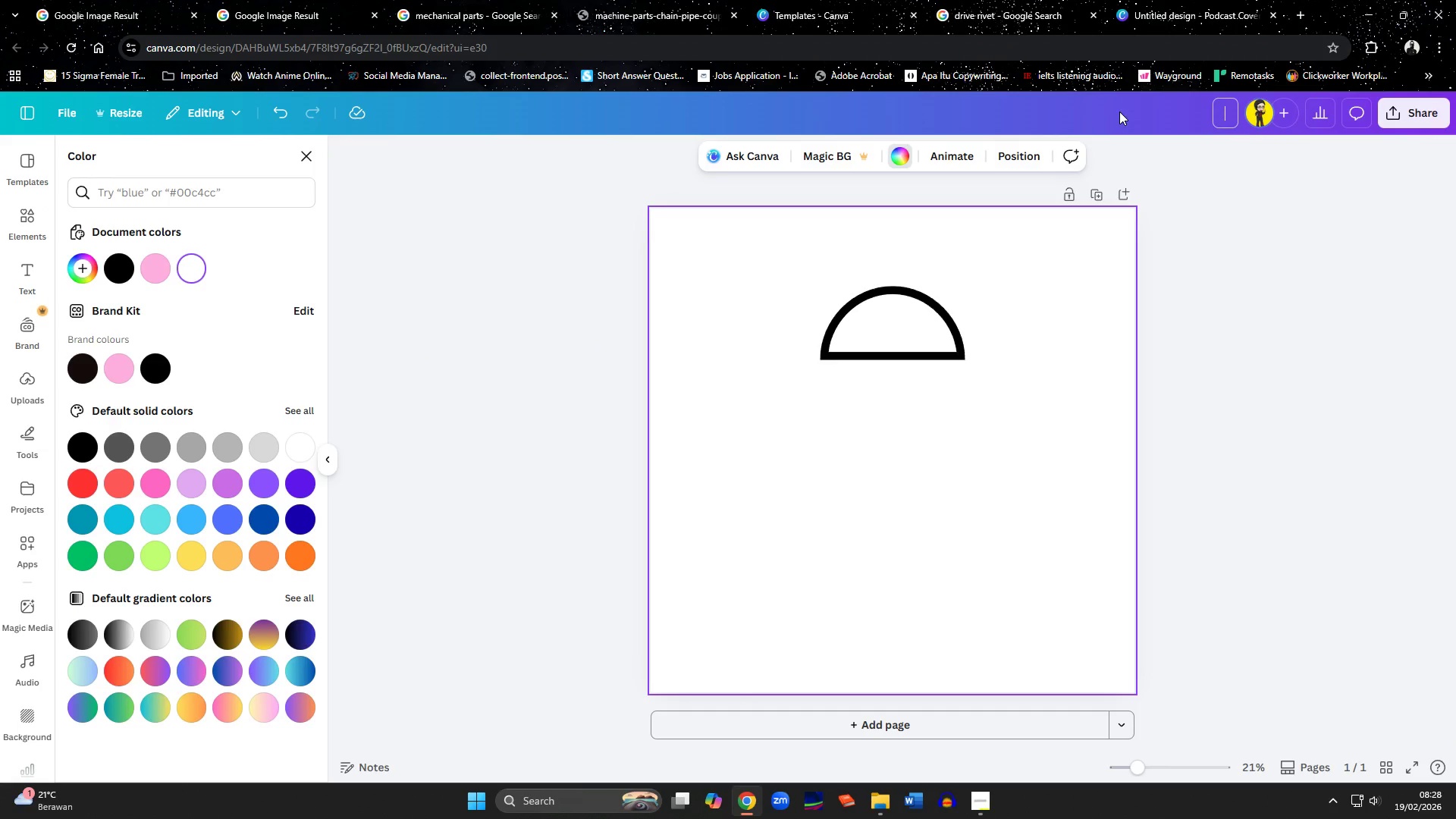 
key(Control+V)
 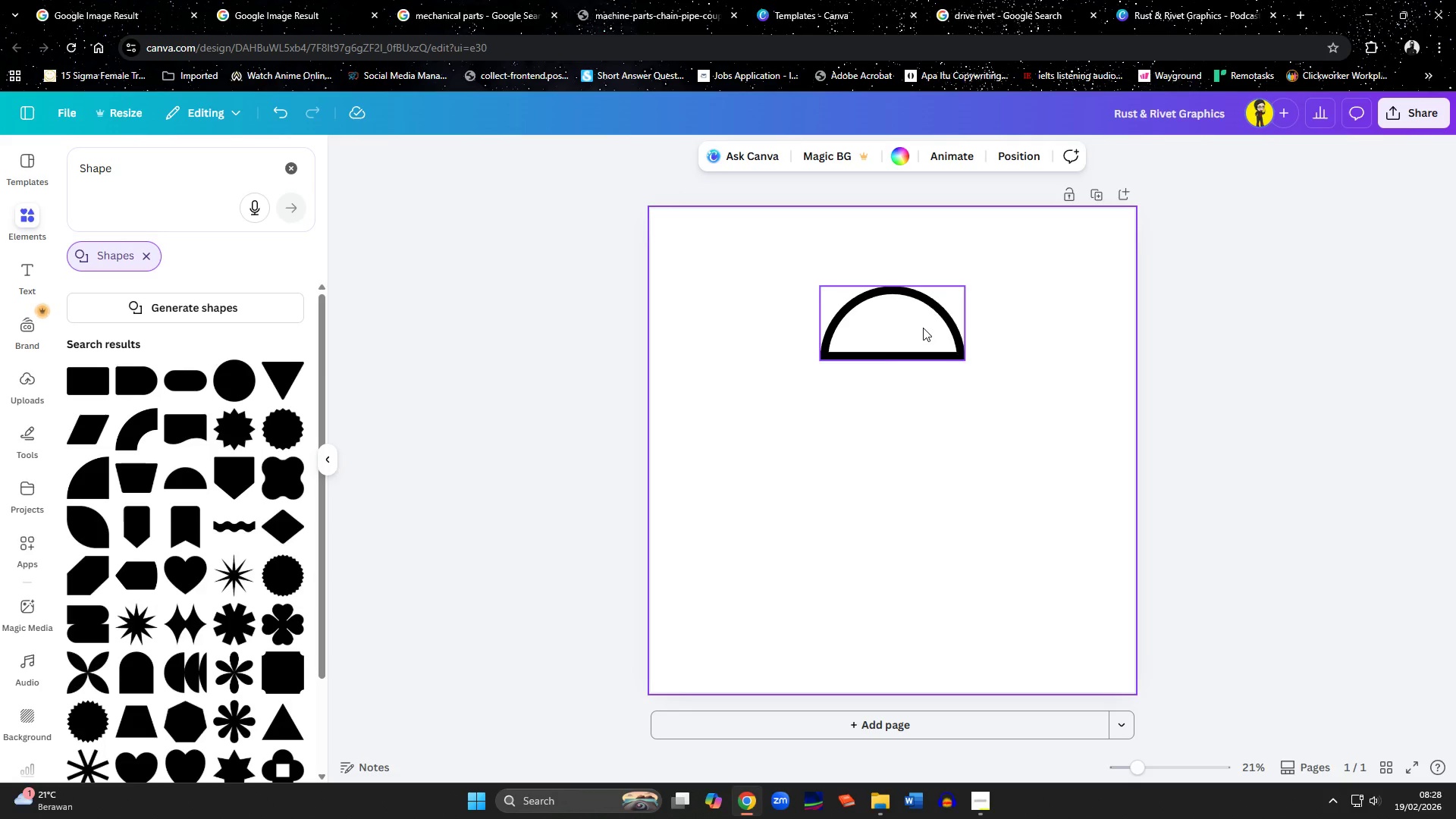 
left_click([671, 148])
 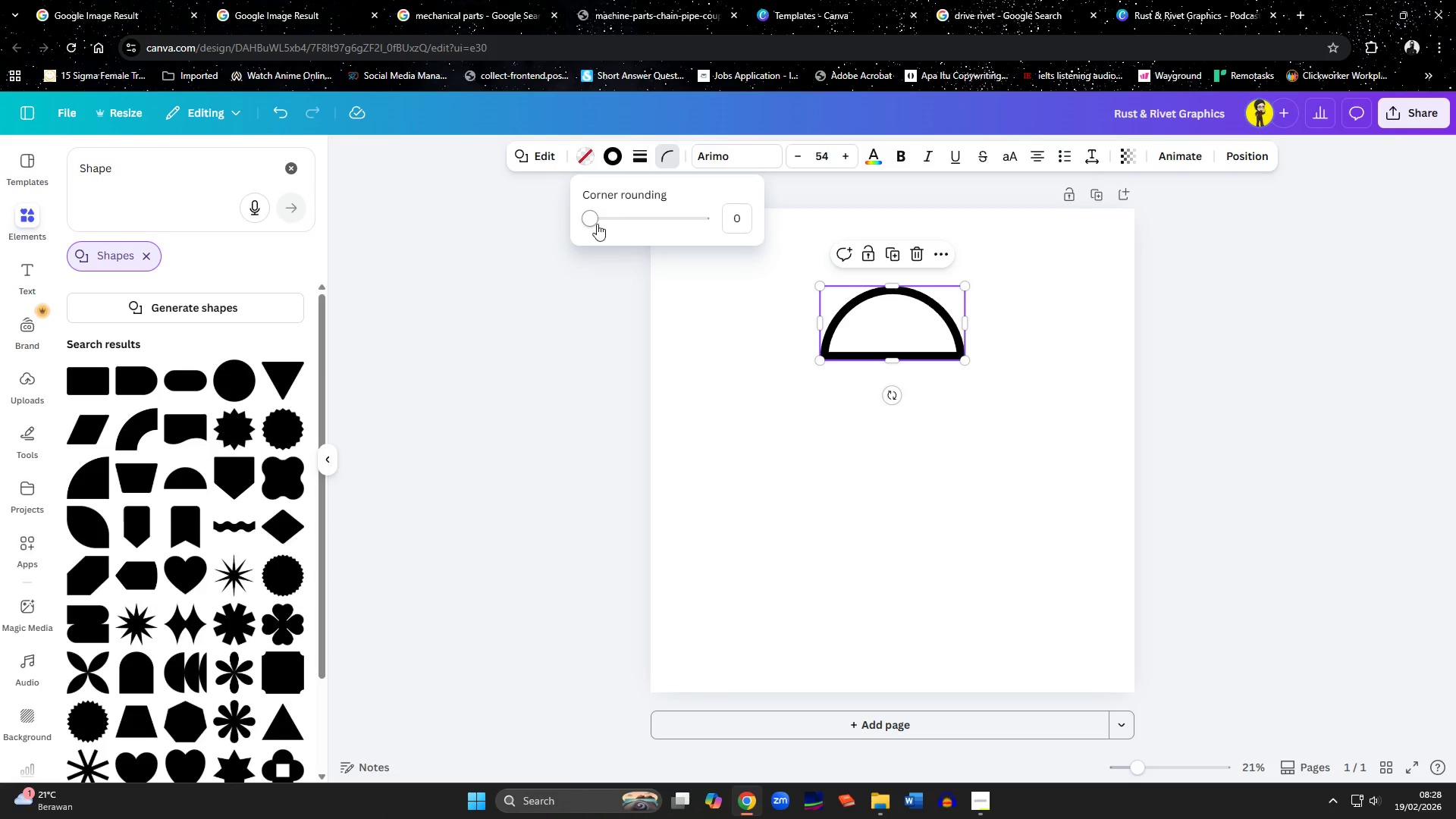 
left_click_drag(start_coordinate=[592, 223], to_coordinate=[612, 222])
 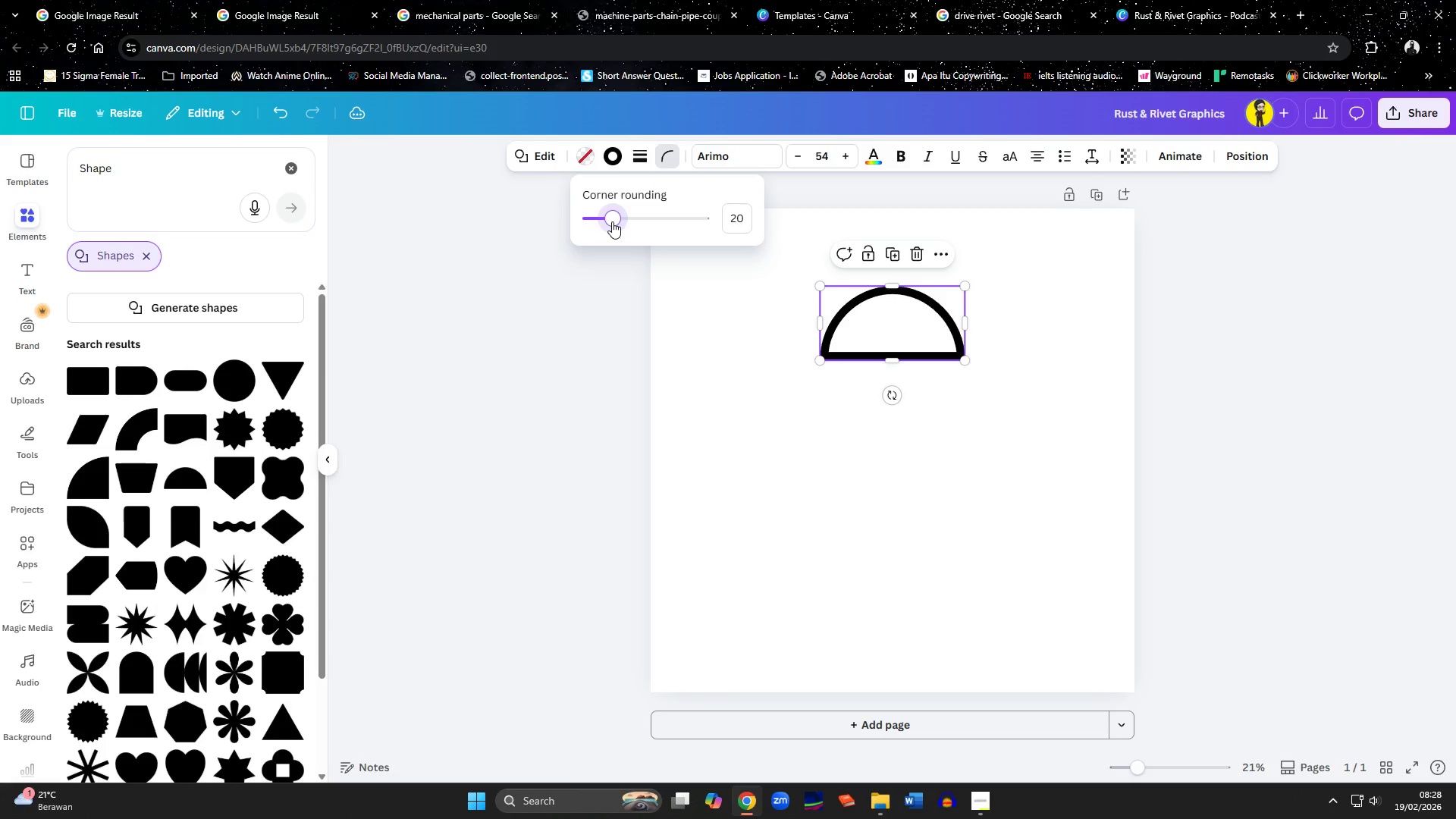 
left_click_drag(start_coordinate=[612, 221], to_coordinate=[656, 222])
 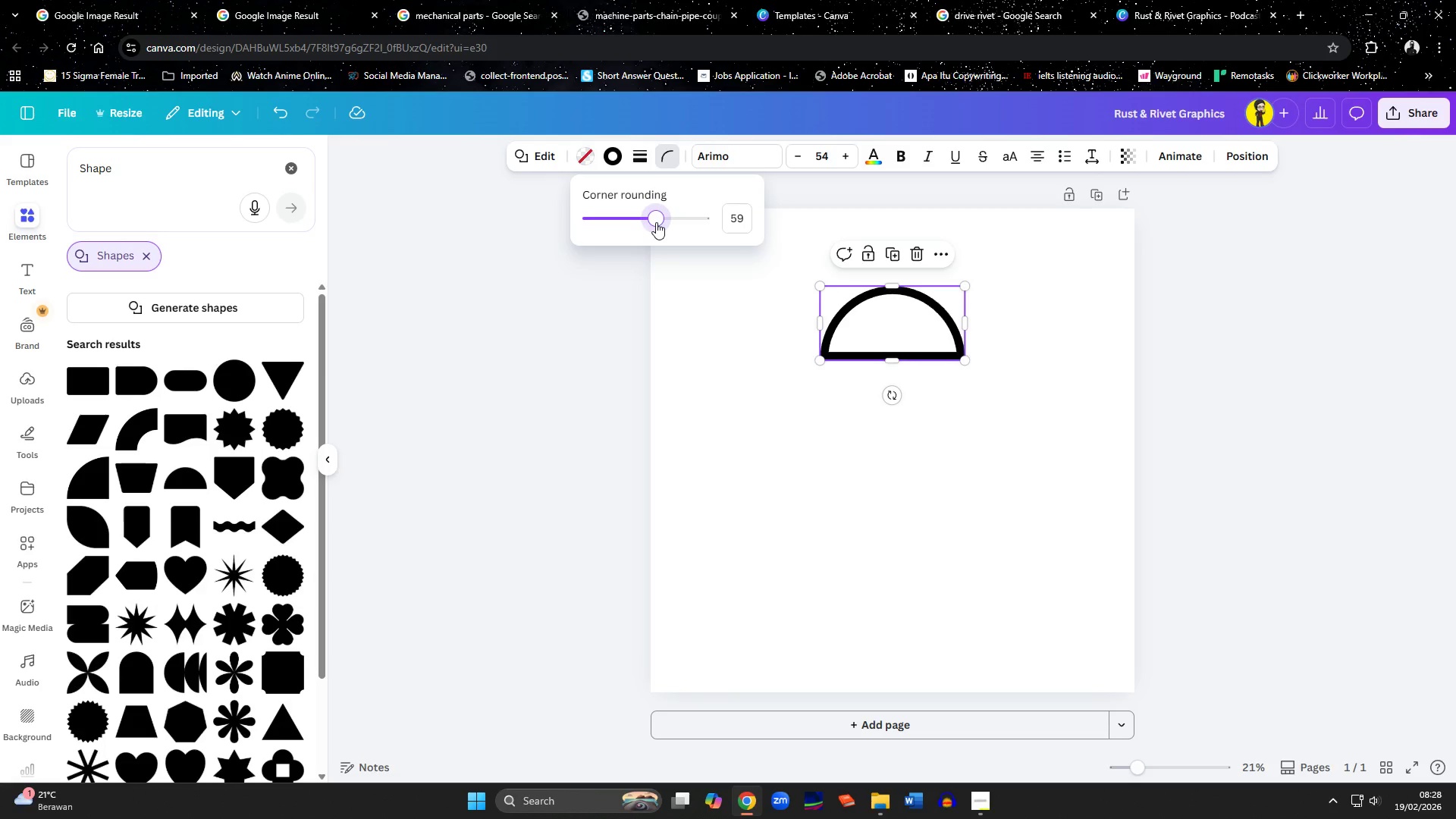 
left_click_drag(start_coordinate=[656, 222], to_coordinate=[570, 223])
 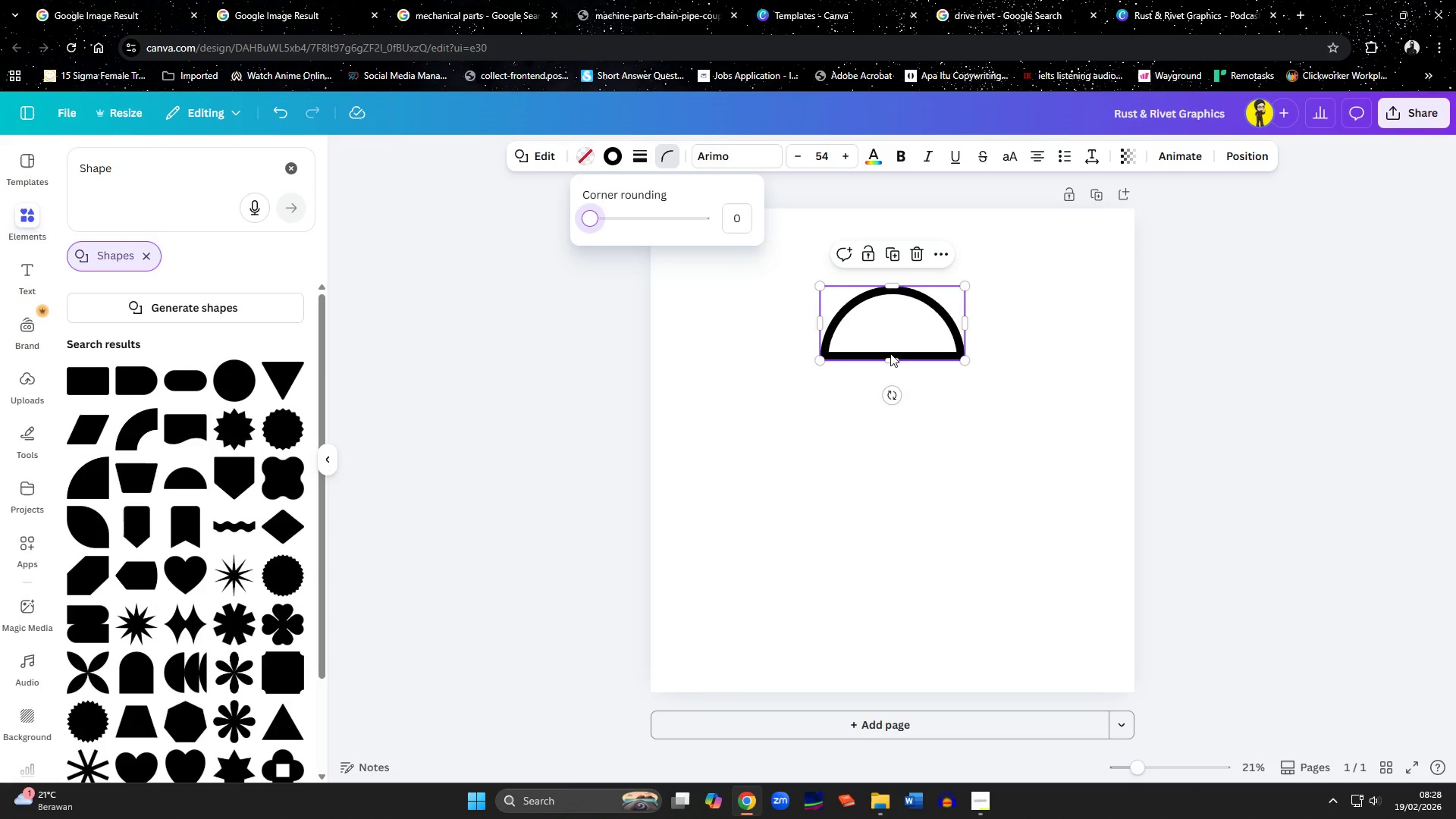 
left_click([890, 353])
 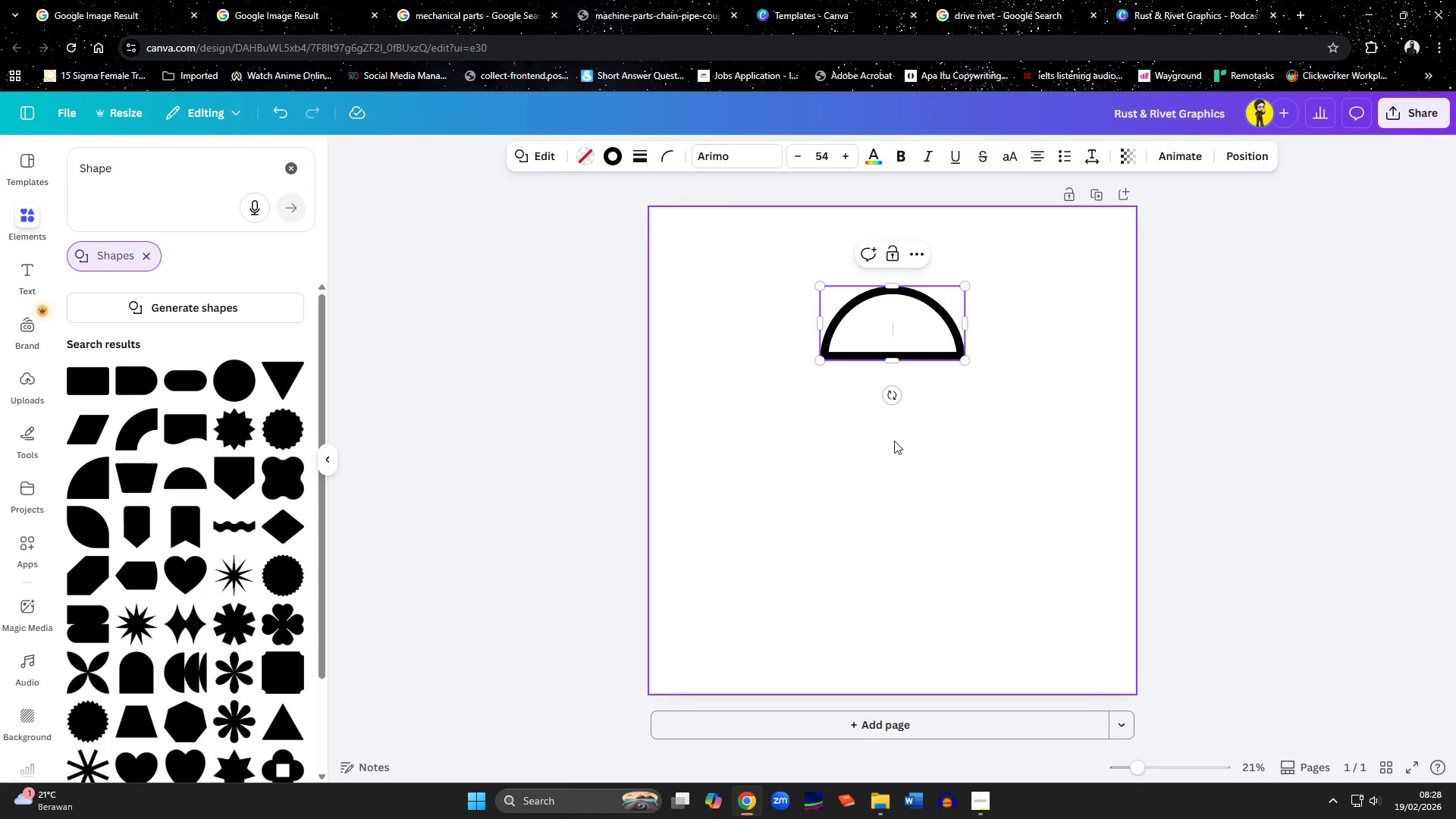 
left_click([846, 491])
 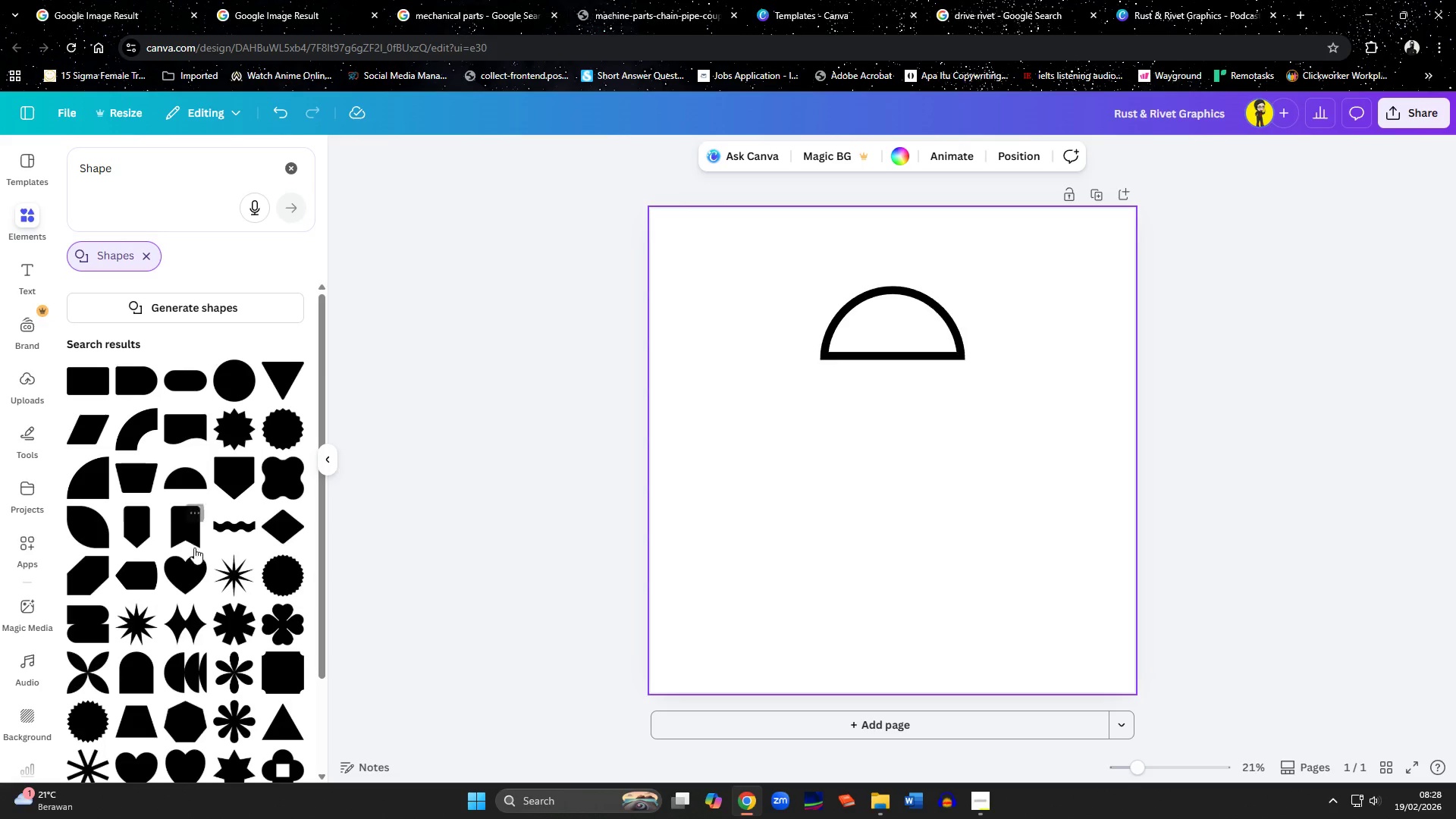 
mouse_move([135, 578])
 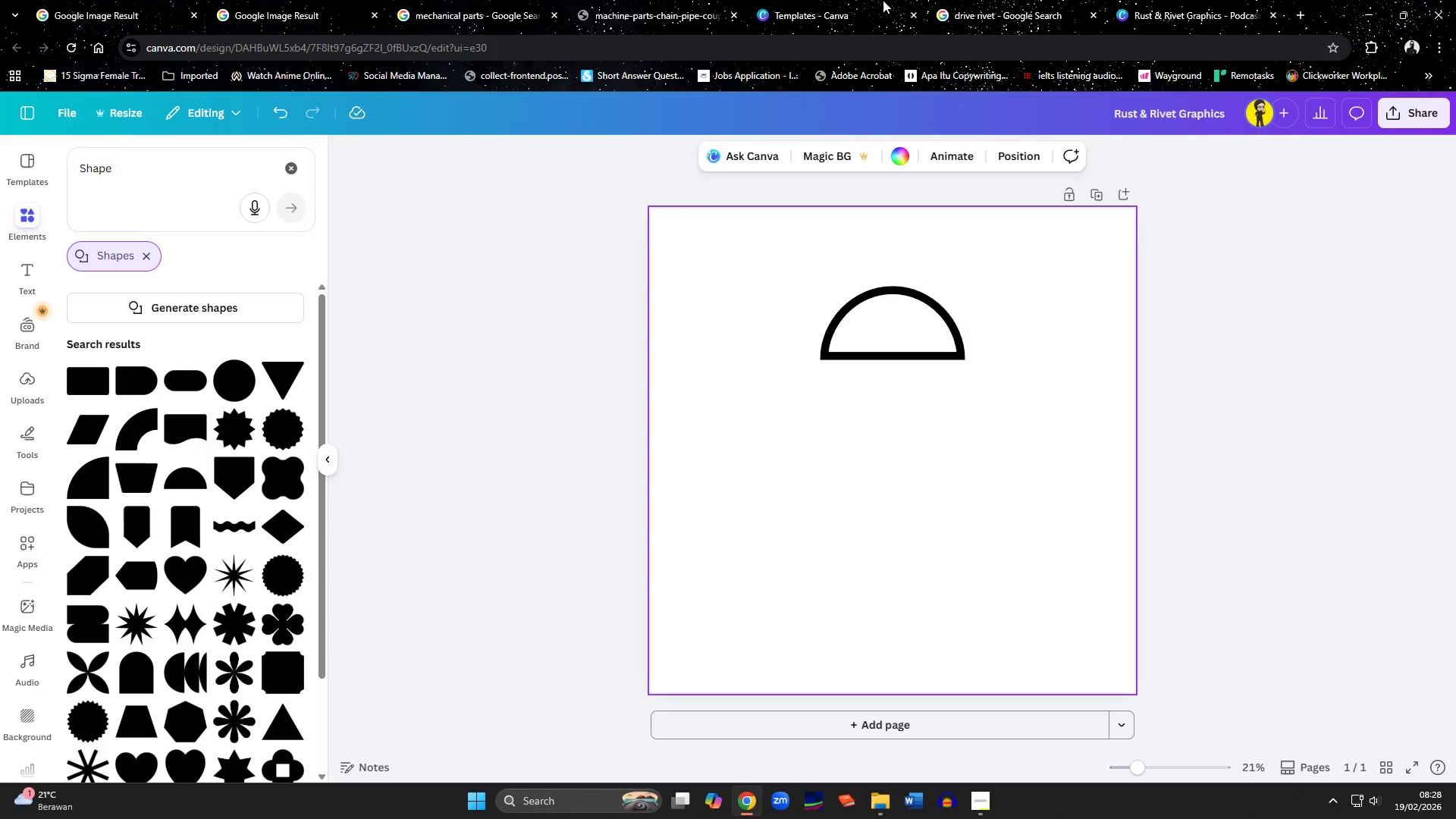 
left_click([977, 7])
 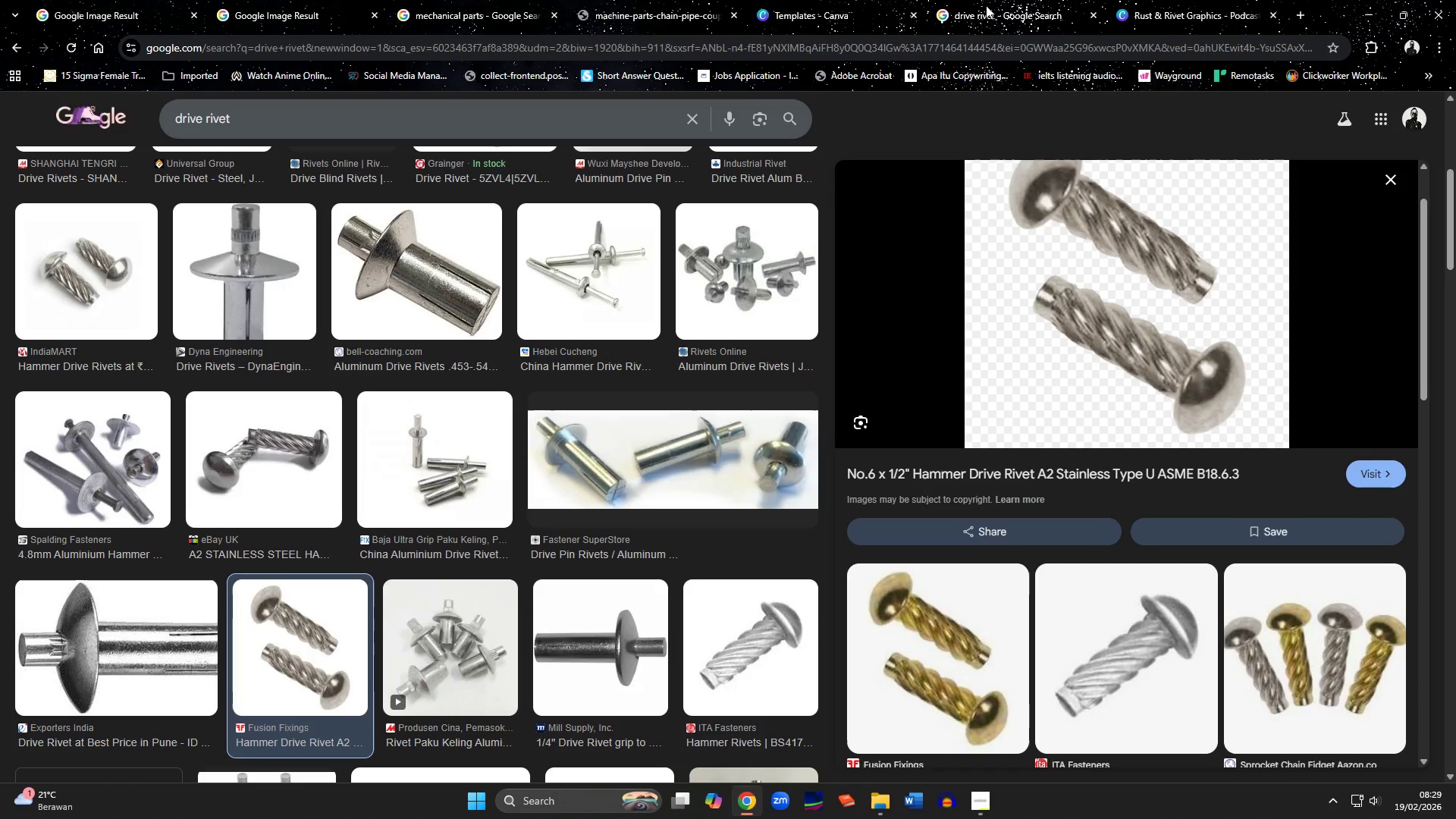 
wait(5.34)
 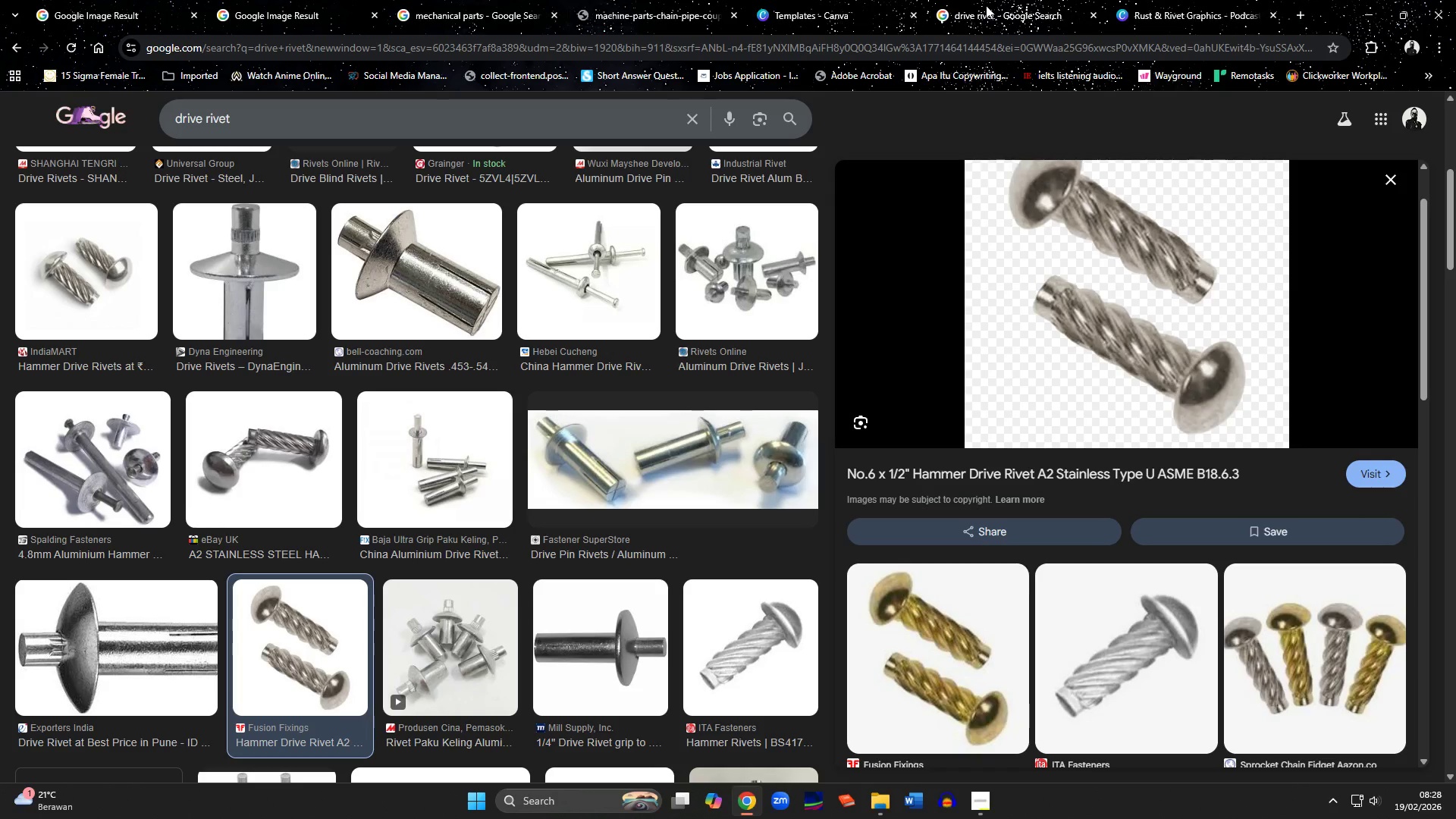 
left_click([1176, 2])
 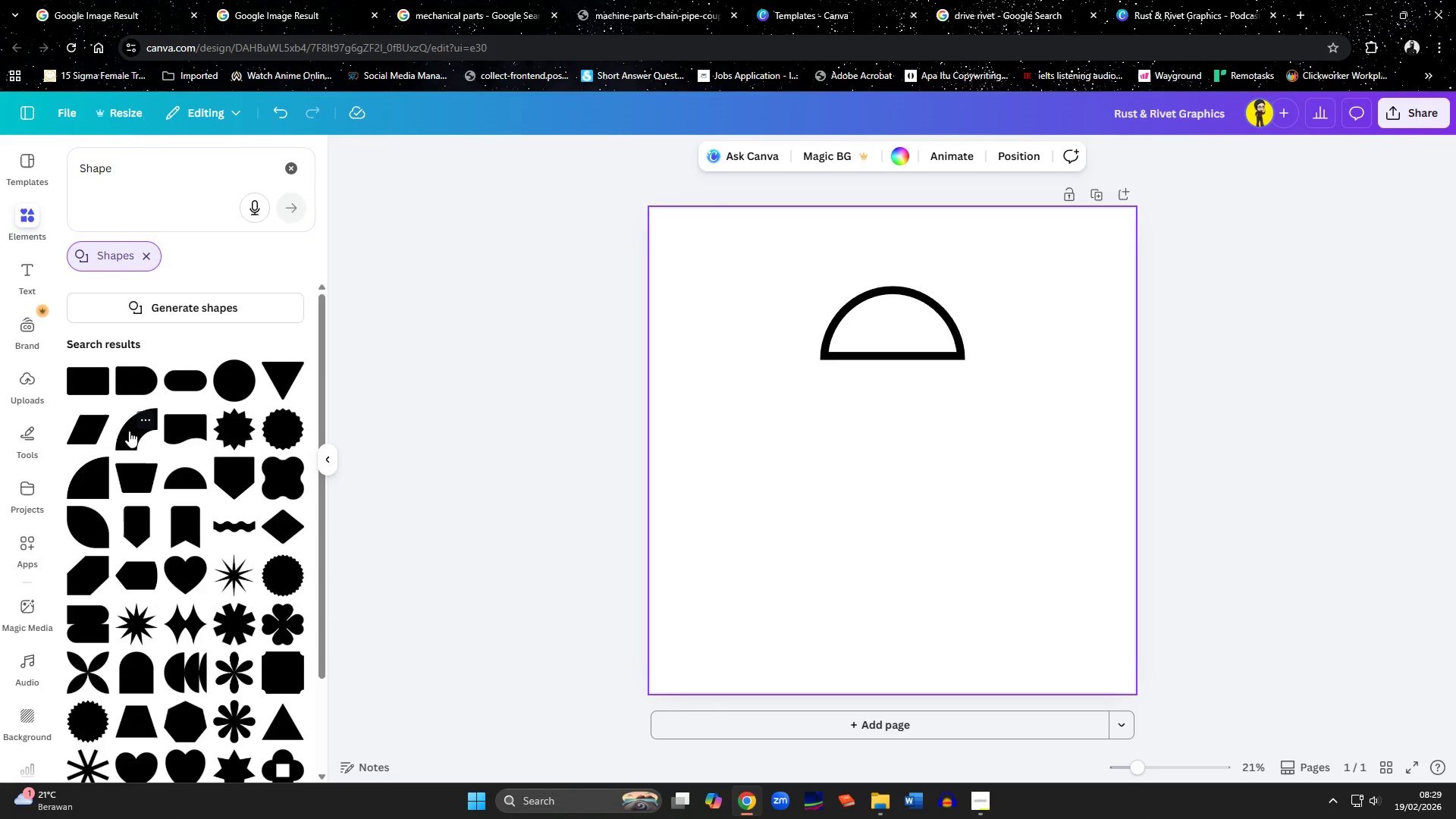 
scroll: coordinate [101, 403], scroll_direction: up, amount: 3.0
 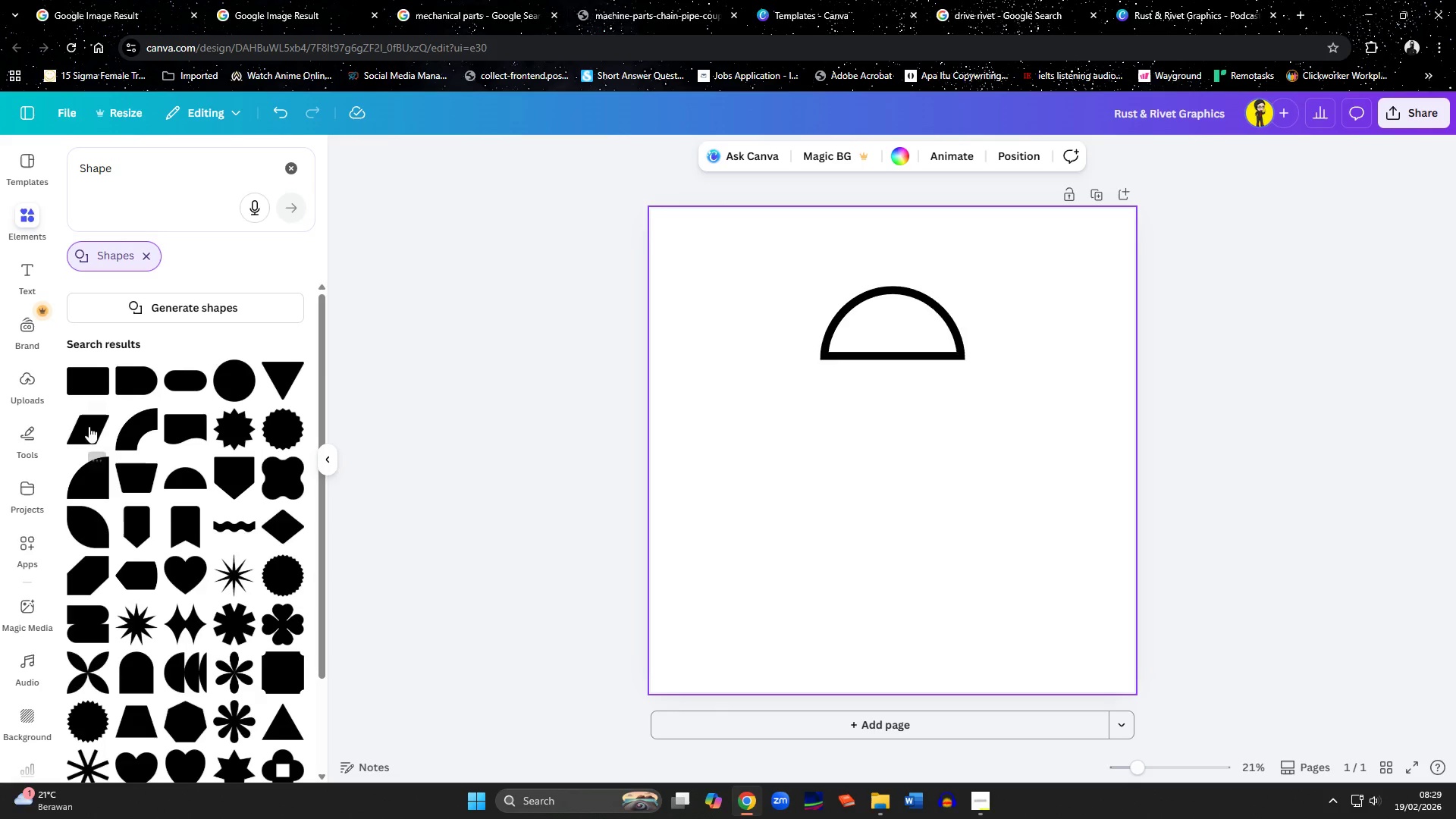 
left_click([84, 390])
 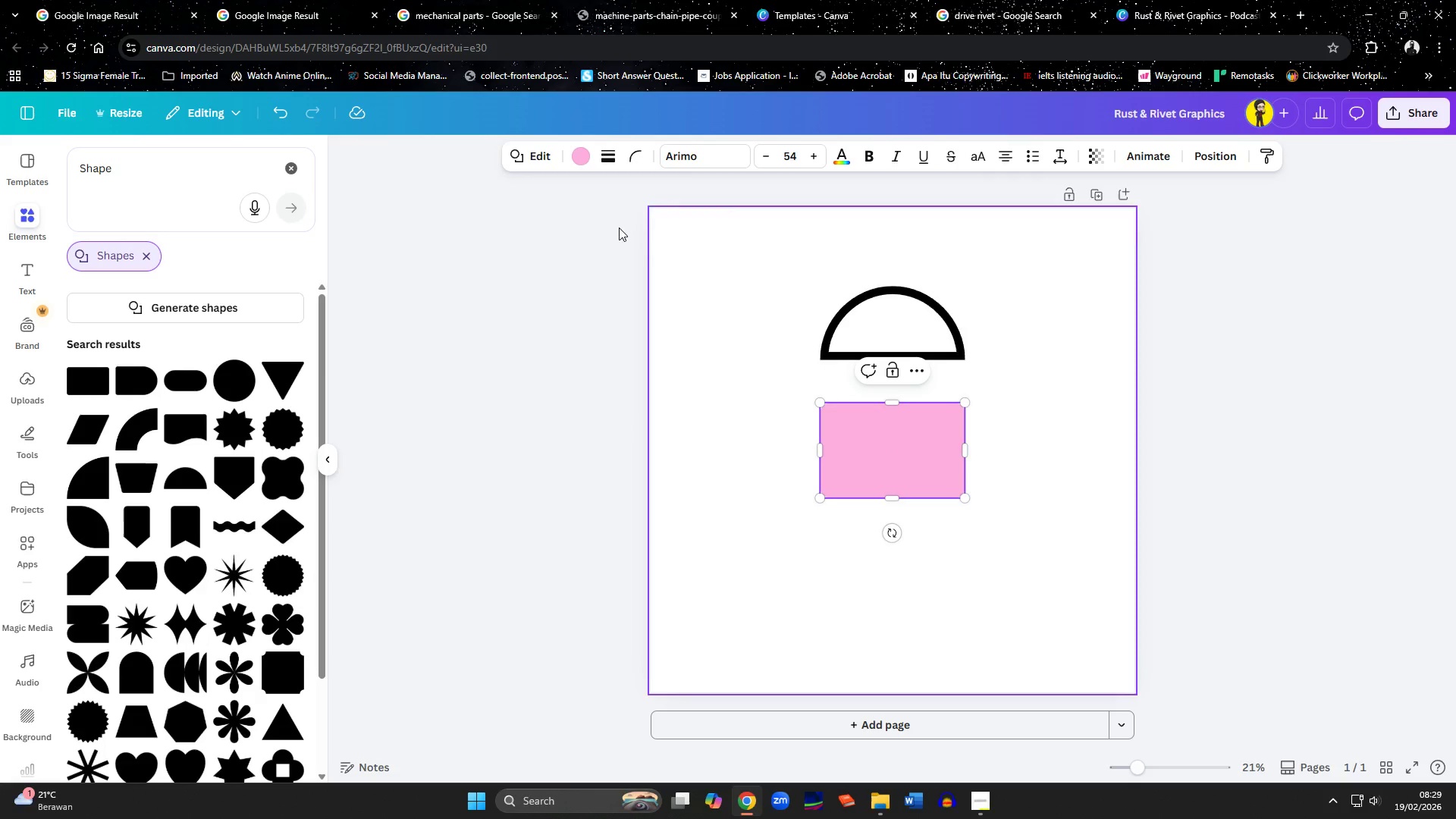 
left_click([581, 158])
 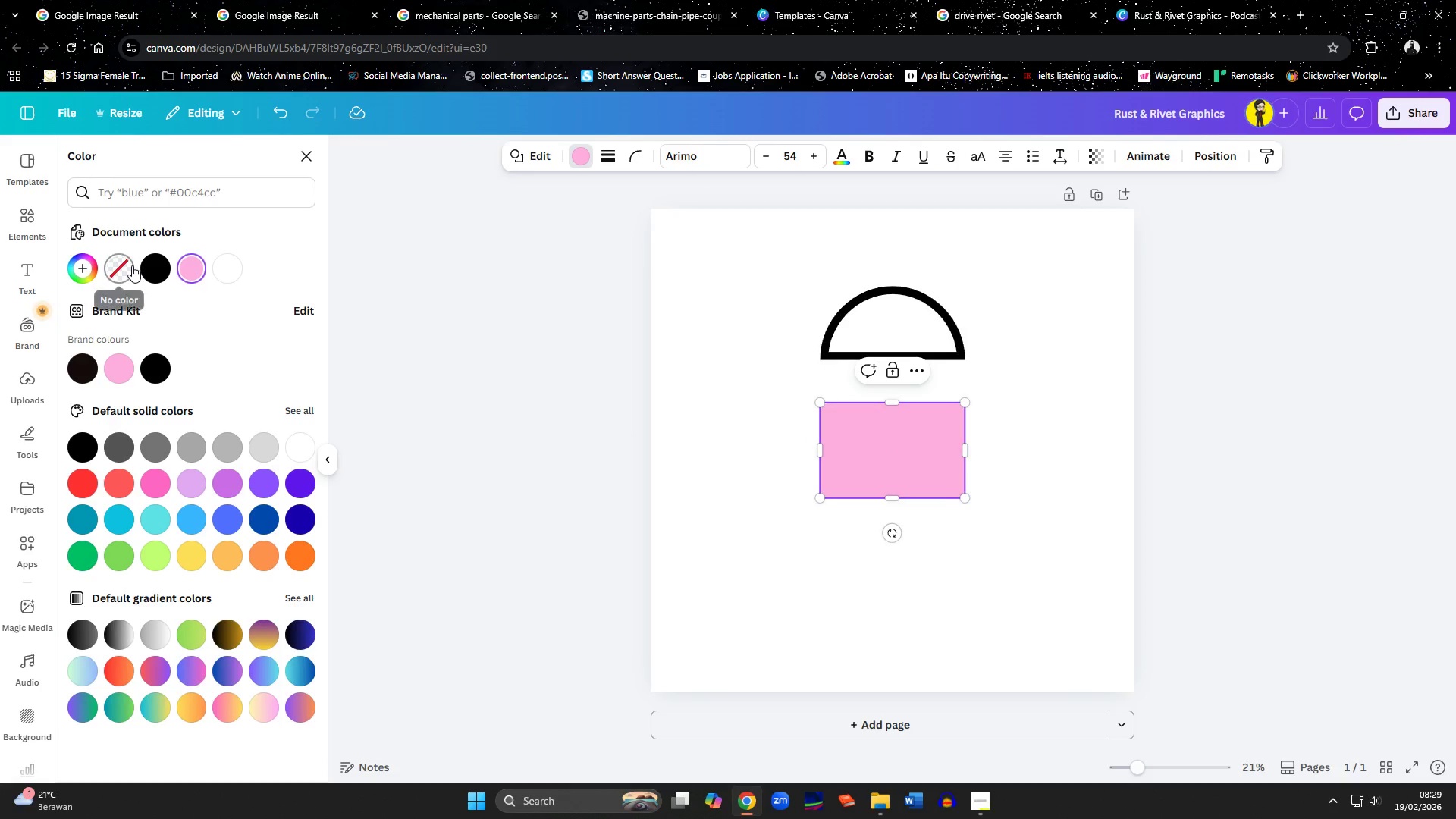 
left_click([122, 265])
 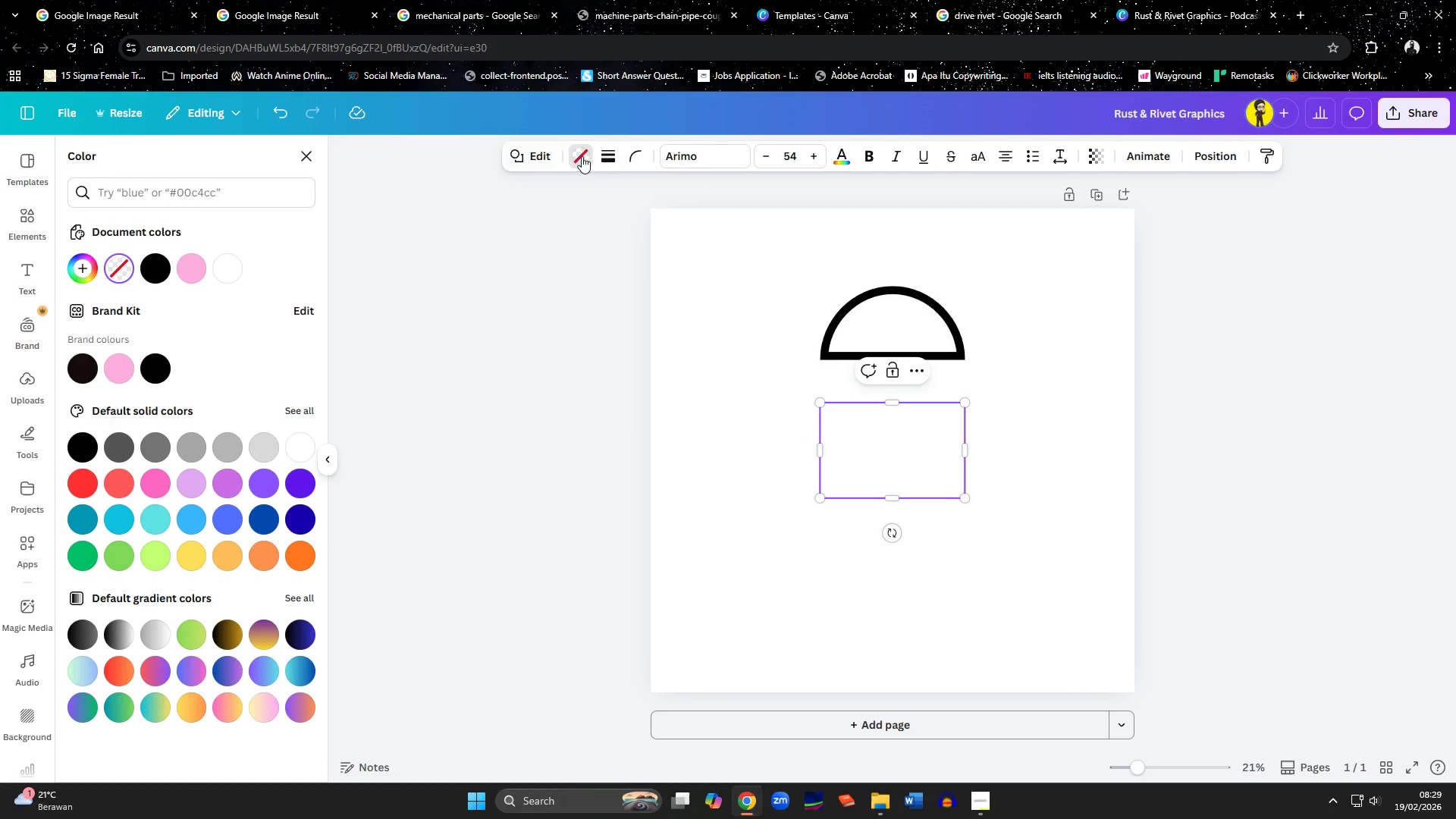 
left_click([614, 156])
 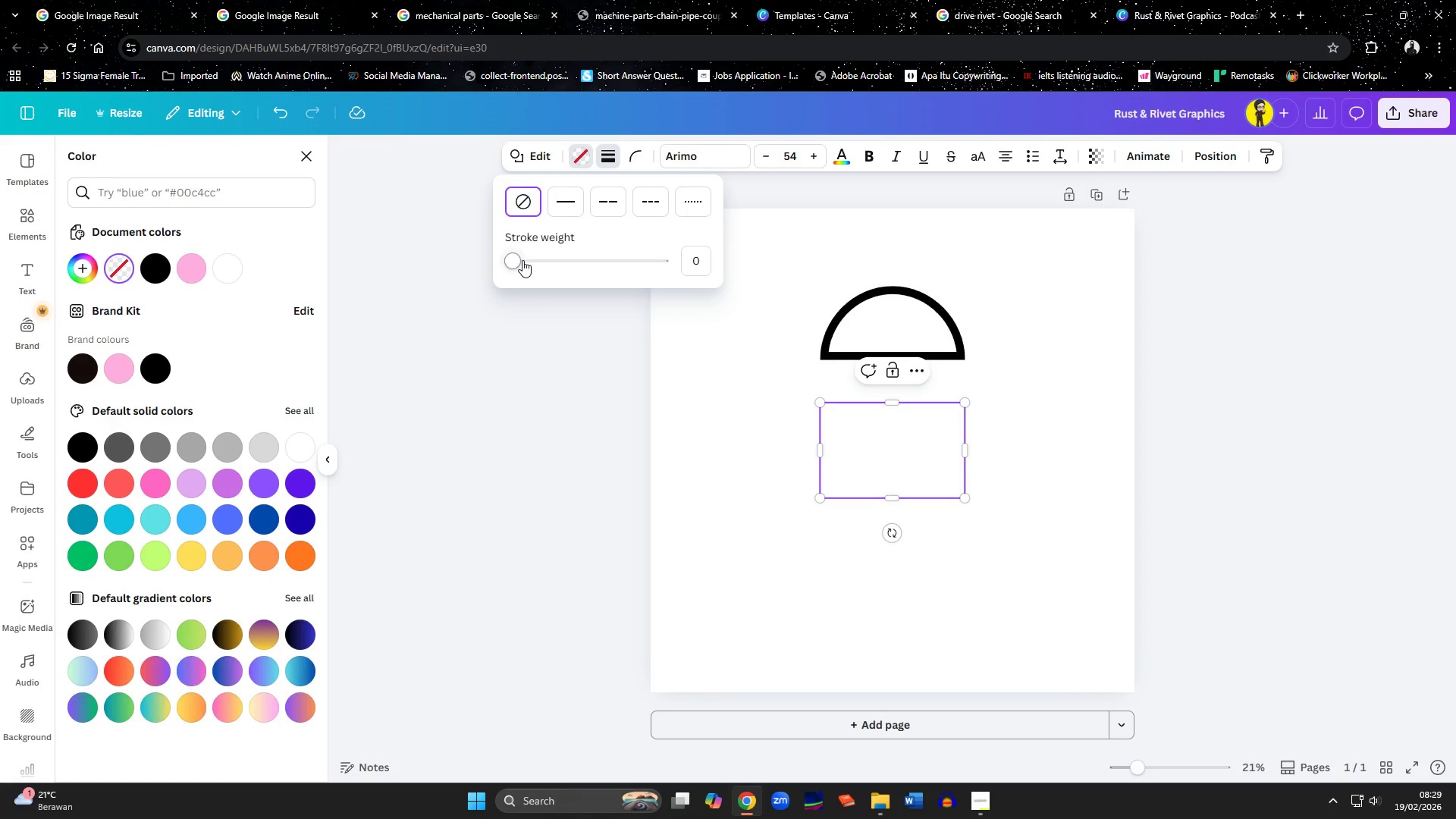 
left_click([566, 213])
 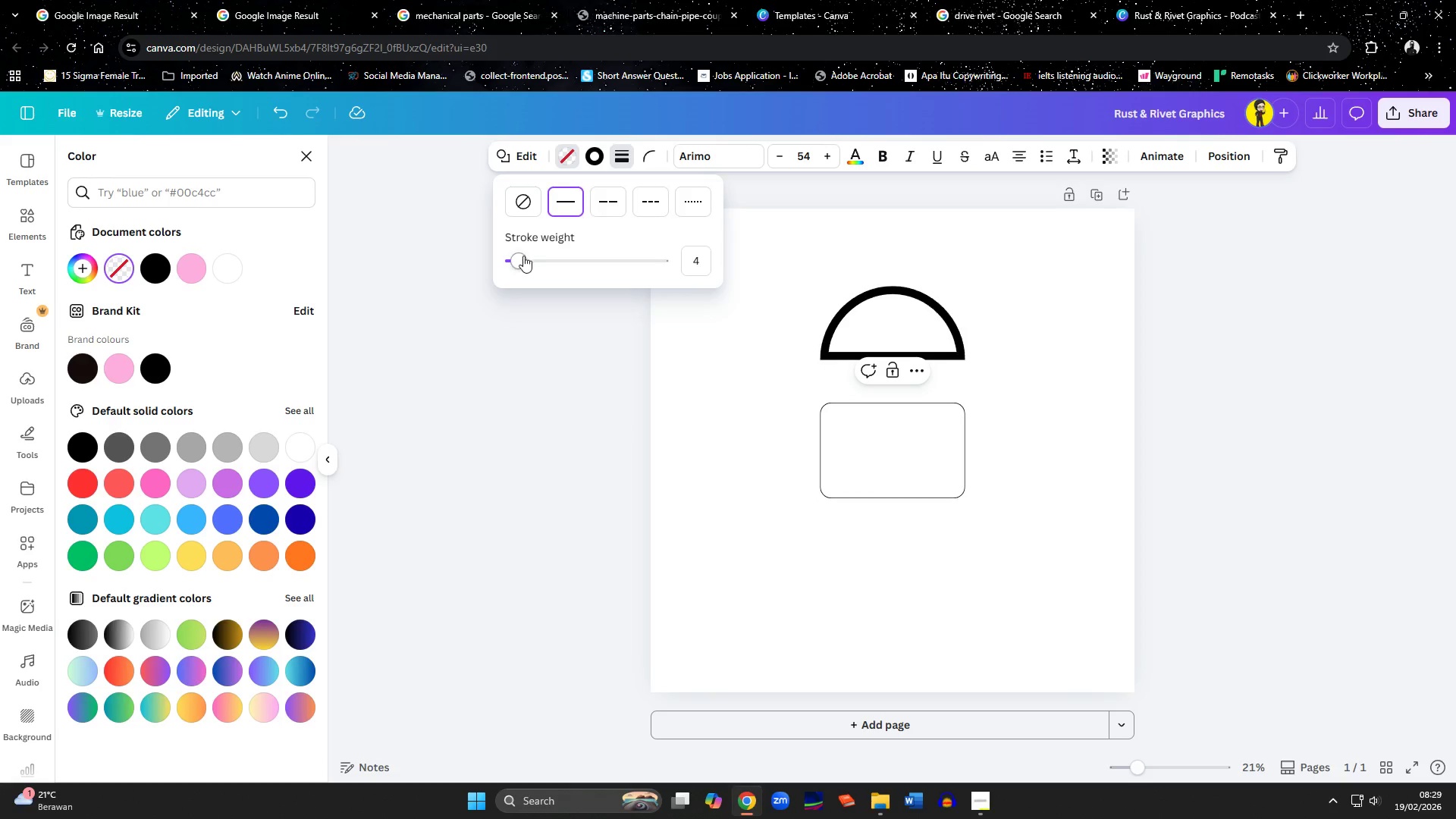 
left_click_drag(start_coordinate=[515, 261], to_coordinate=[586, 265])
 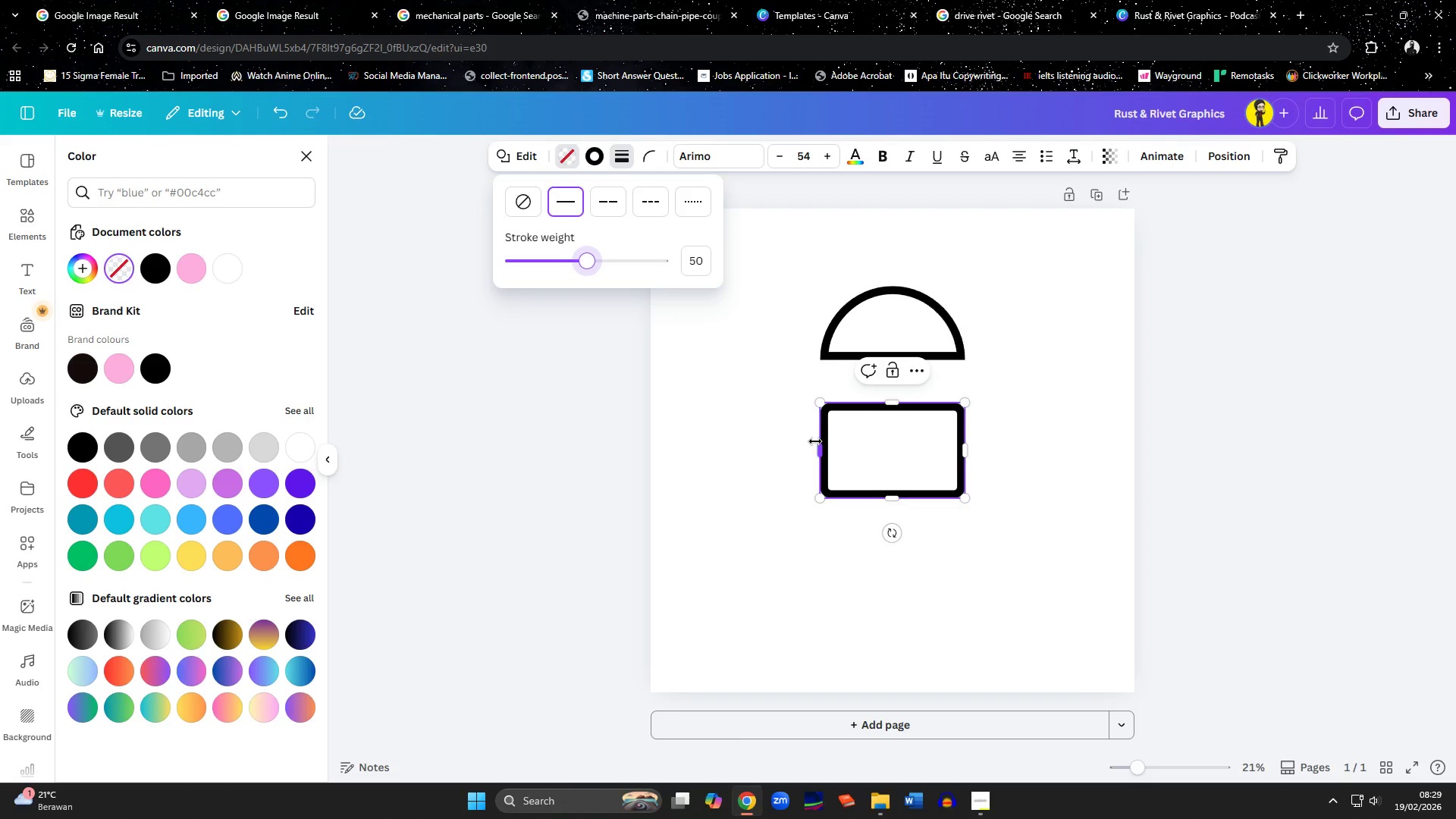 
left_click_drag(start_coordinate=[817, 446], to_coordinate=[912, 467])
 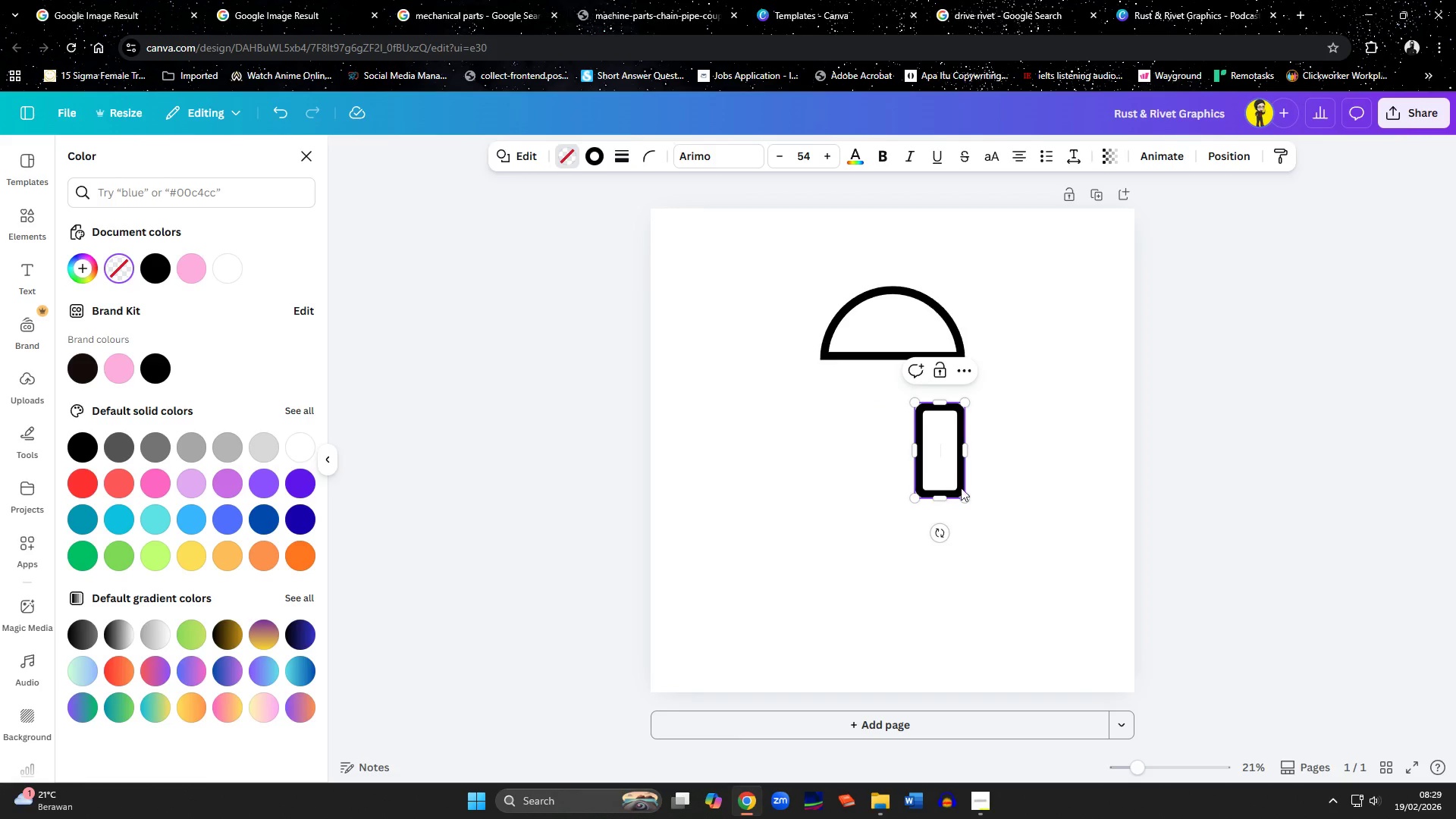 
left_click([982, 491])
 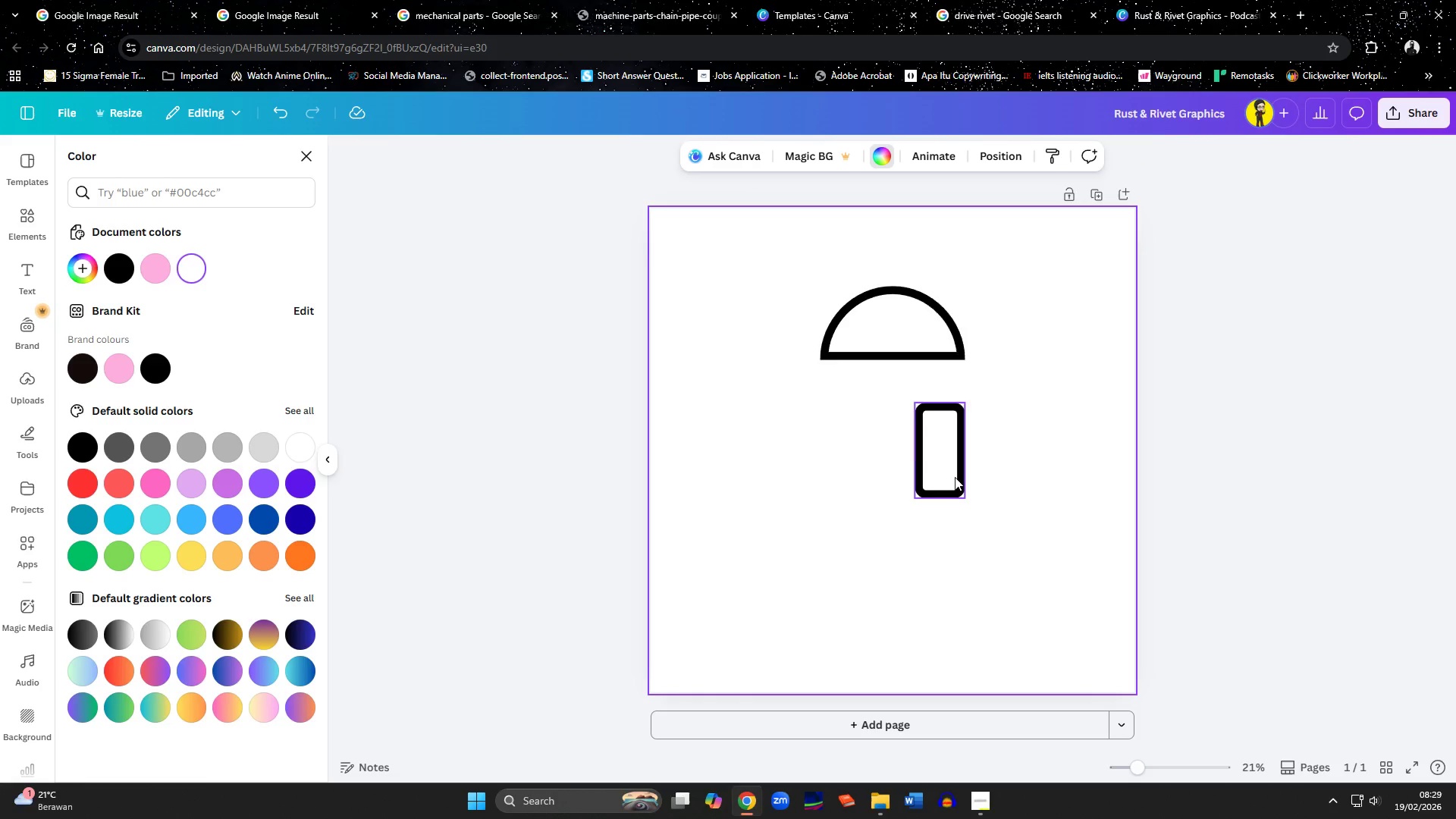 
left_click_drag(start_coordinate=[950, 471], to_coordinate=[901, 418])
 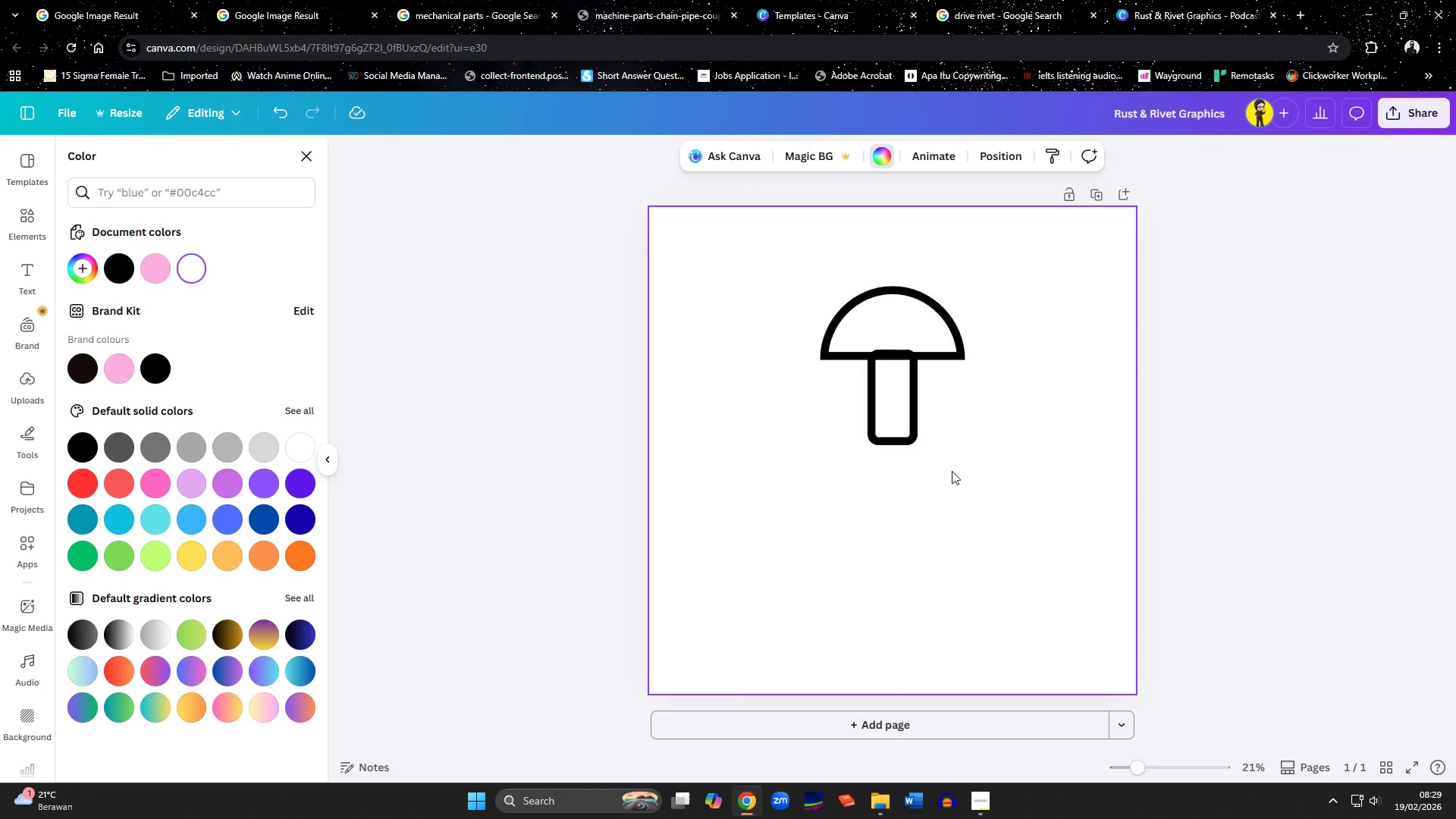 
left_click([895, 432])
 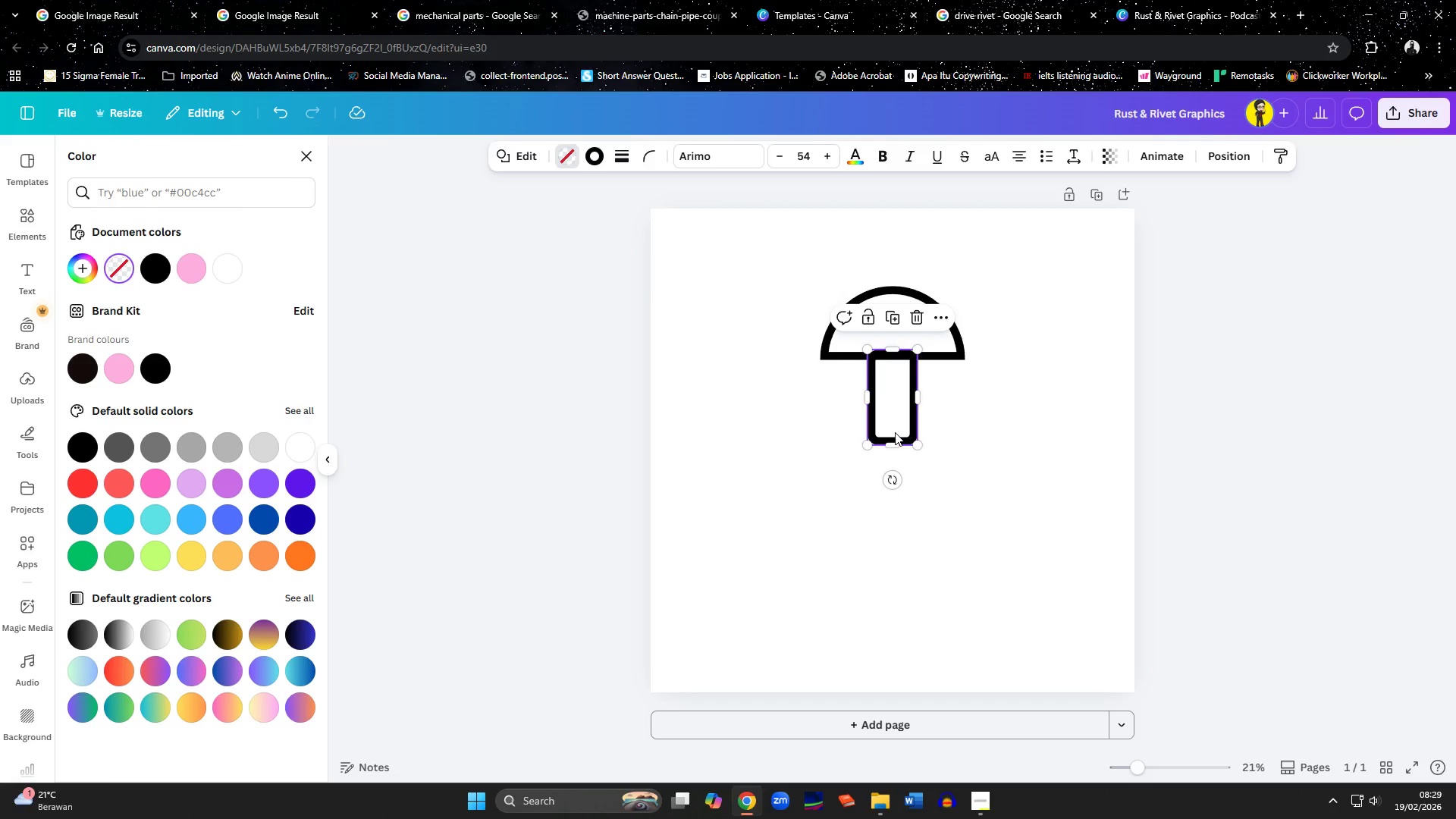 
key(ArrowDown)
 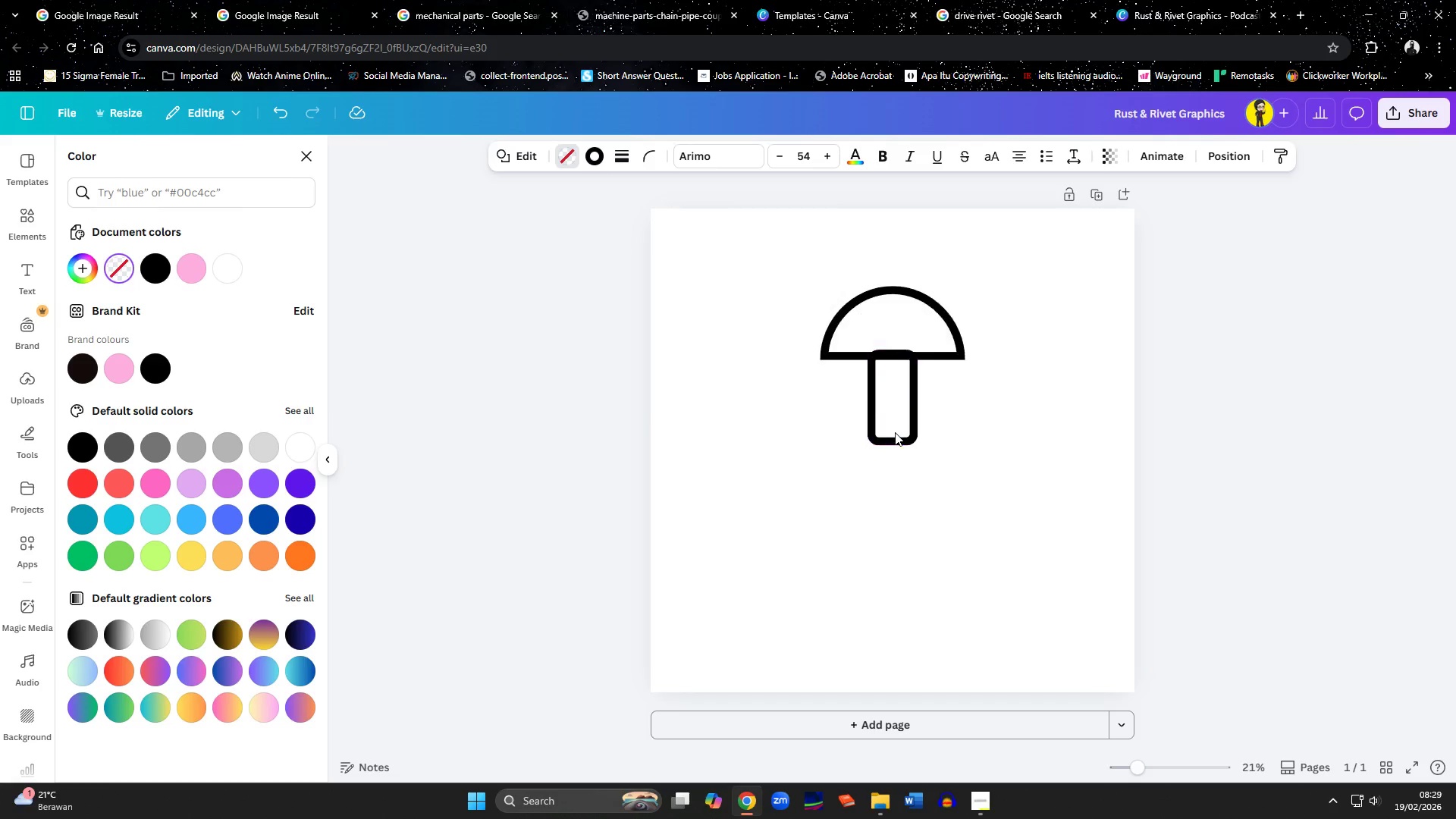 
key(ArrowDown)
 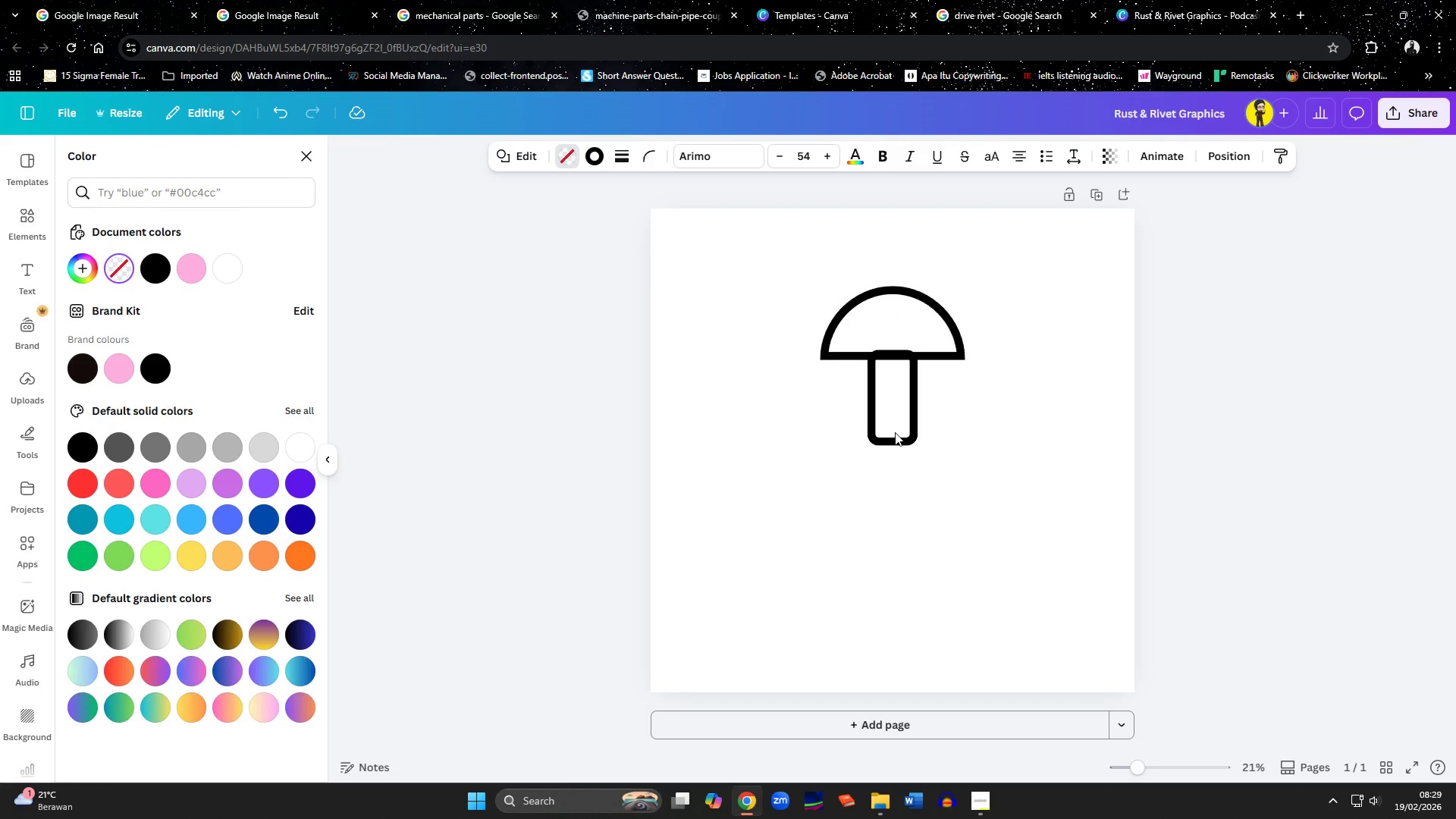 
key(ArrowDown)
 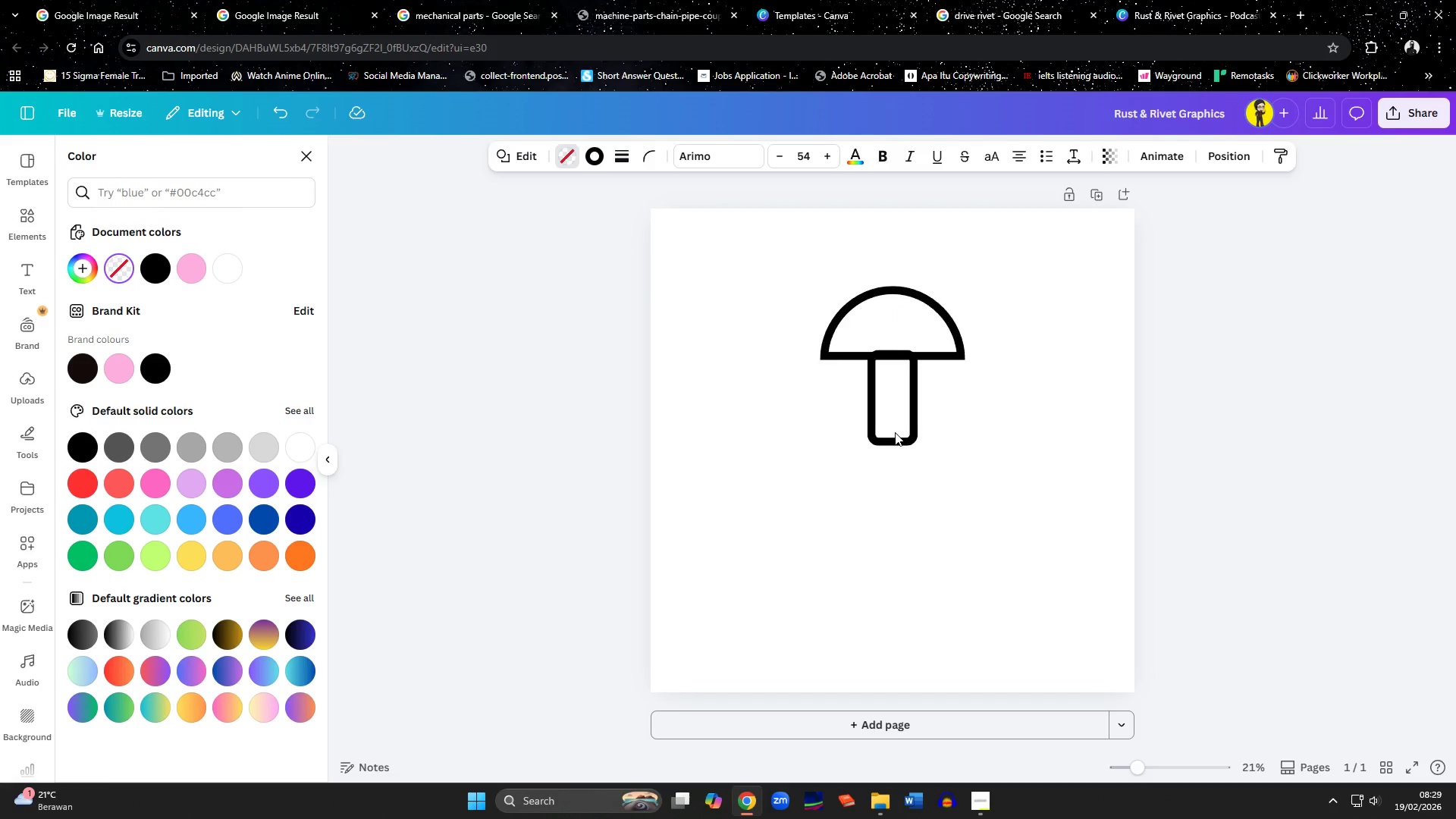 
key(ArrowDown)
 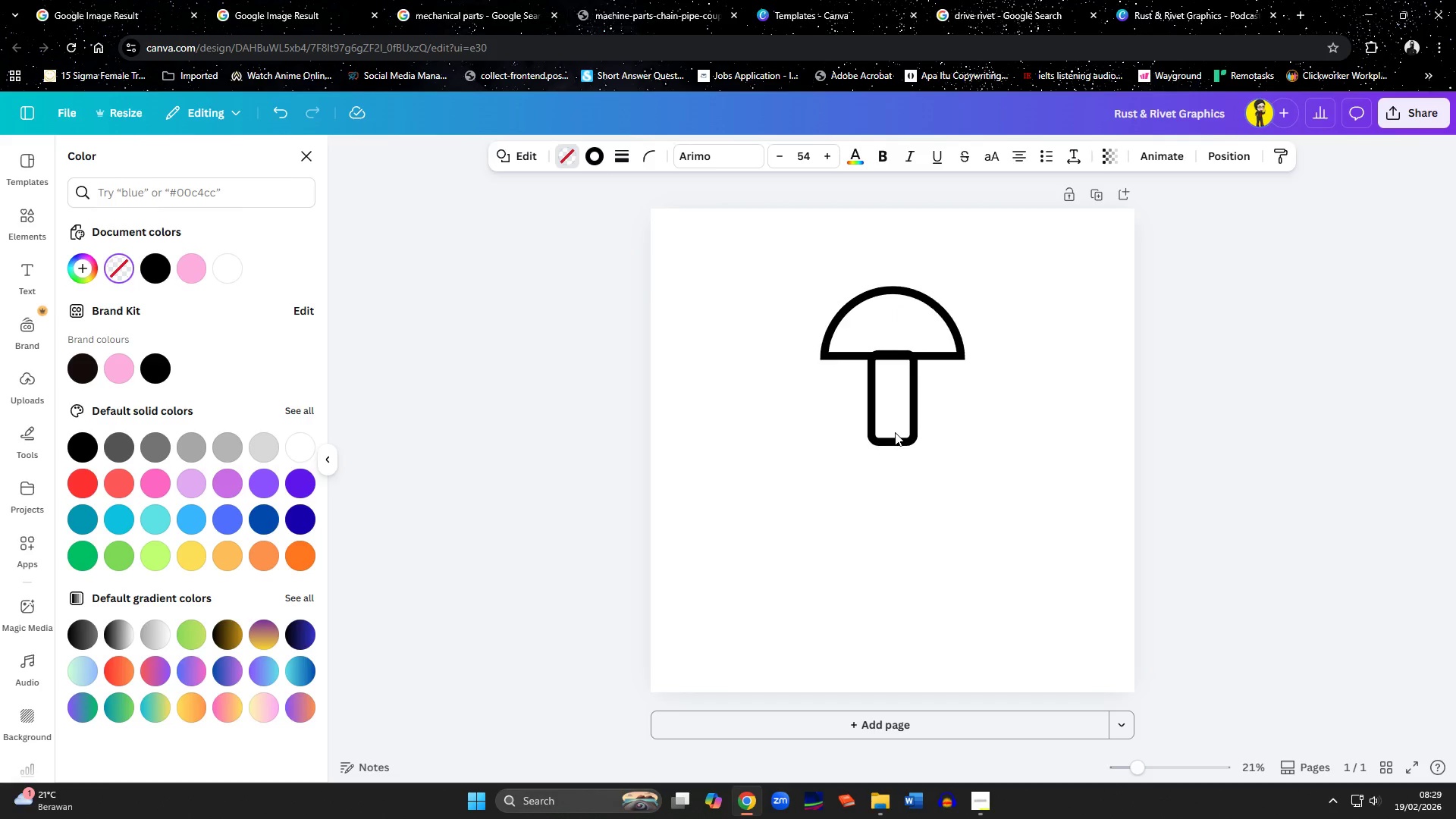 
key(ArrowDown)
 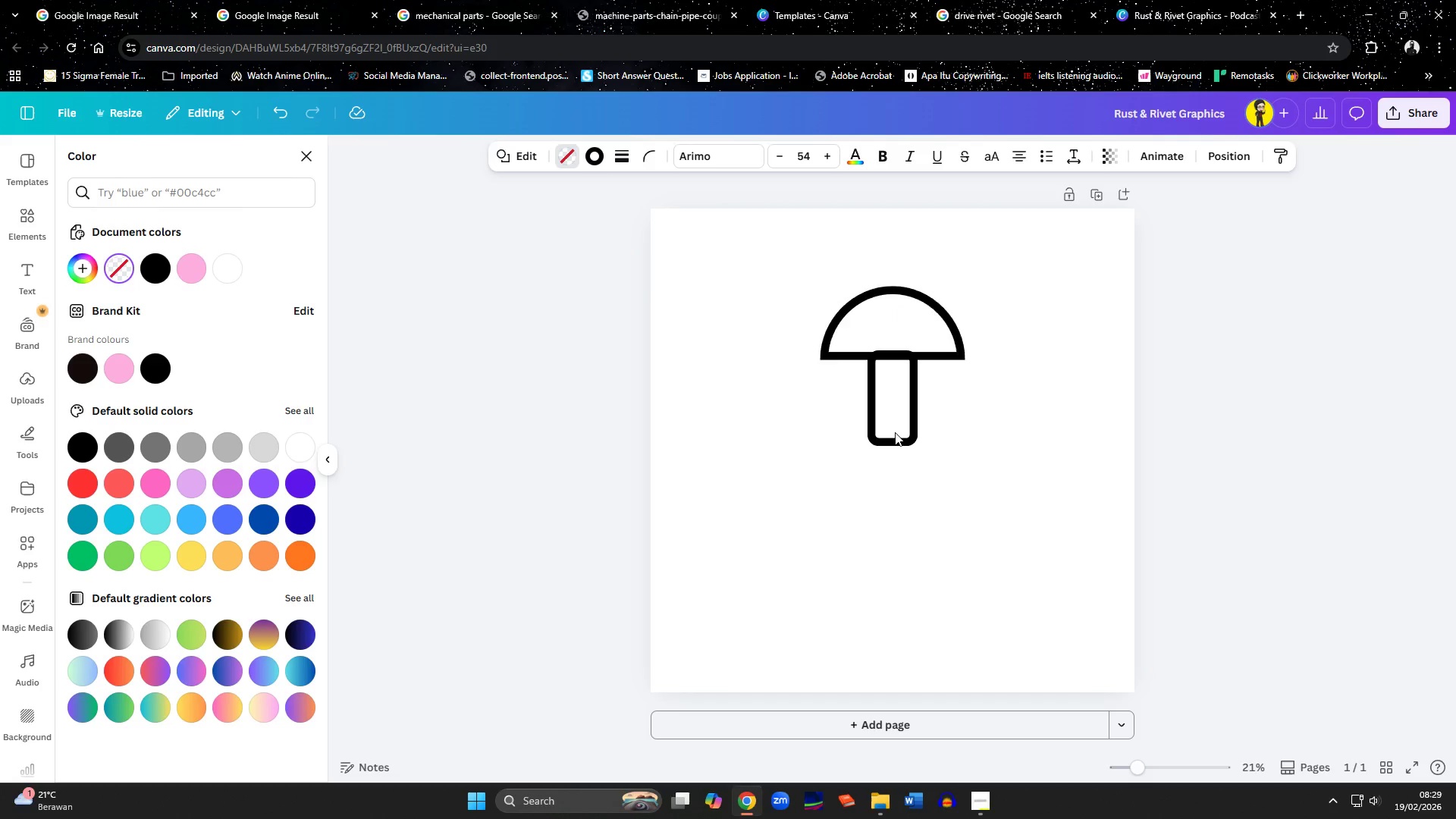 
key(ArrowDown)
 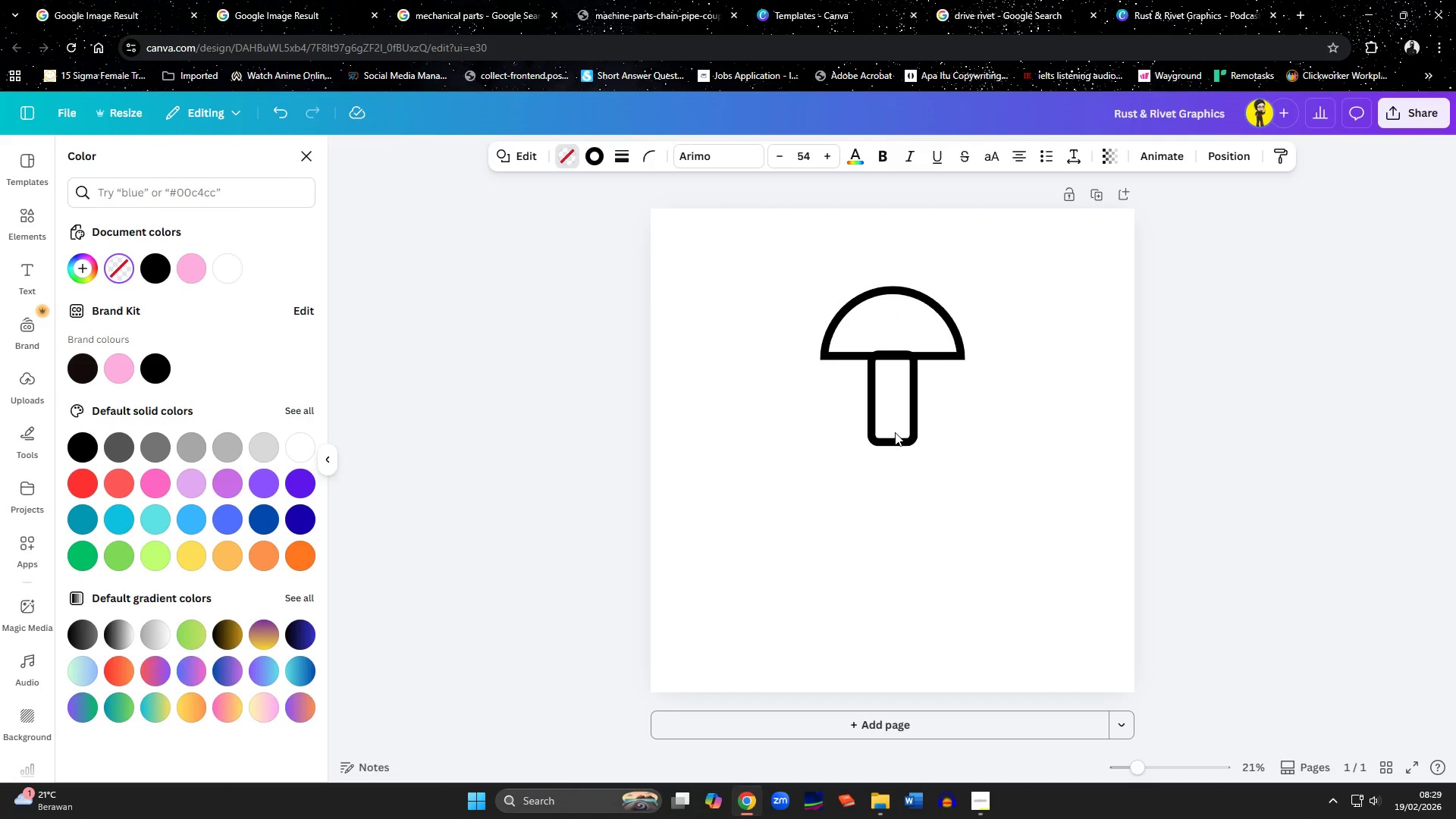 
key(ArrowDown)
 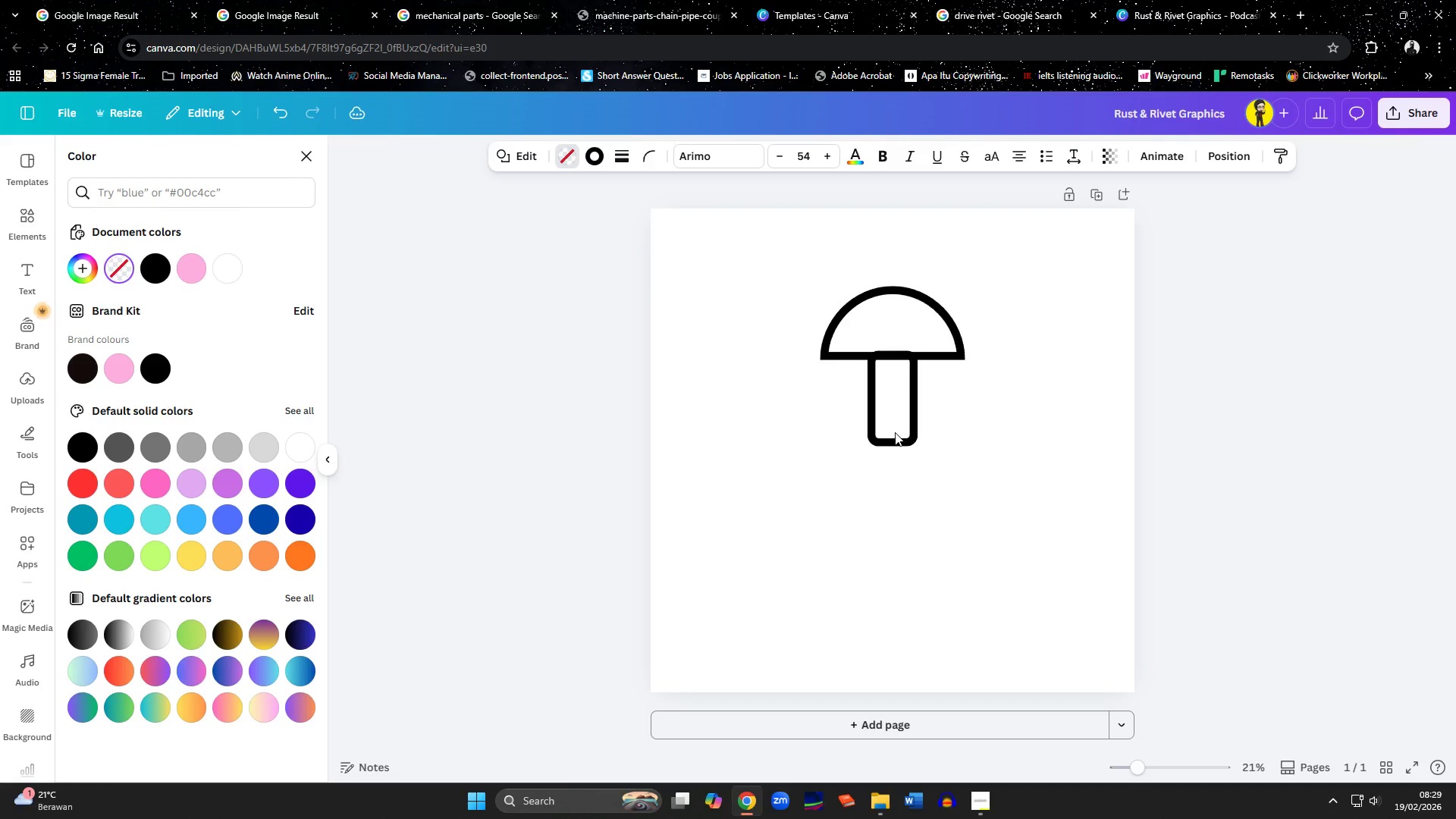 
key(ArrowDown)
 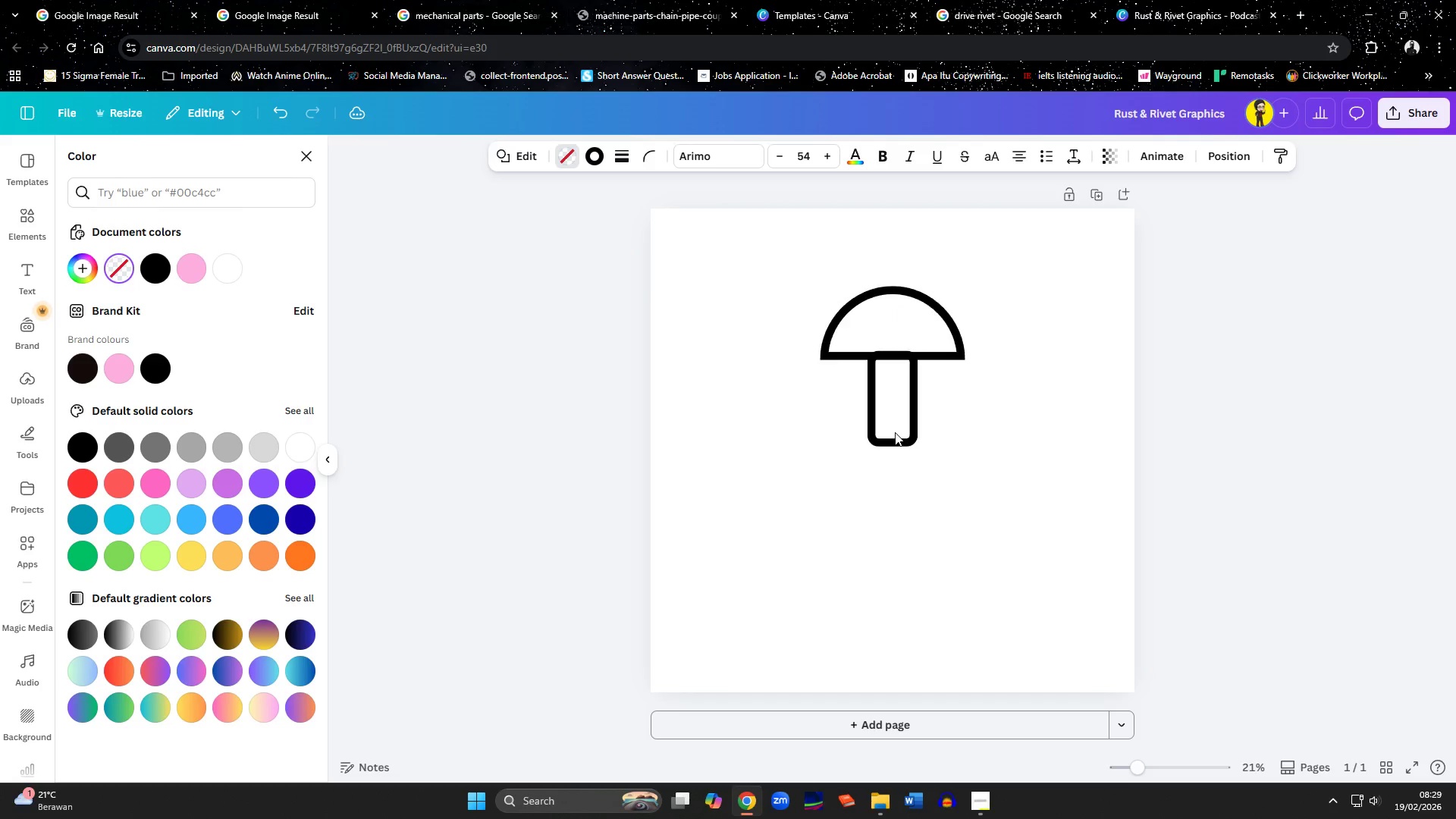 
key(ArrowDown)
 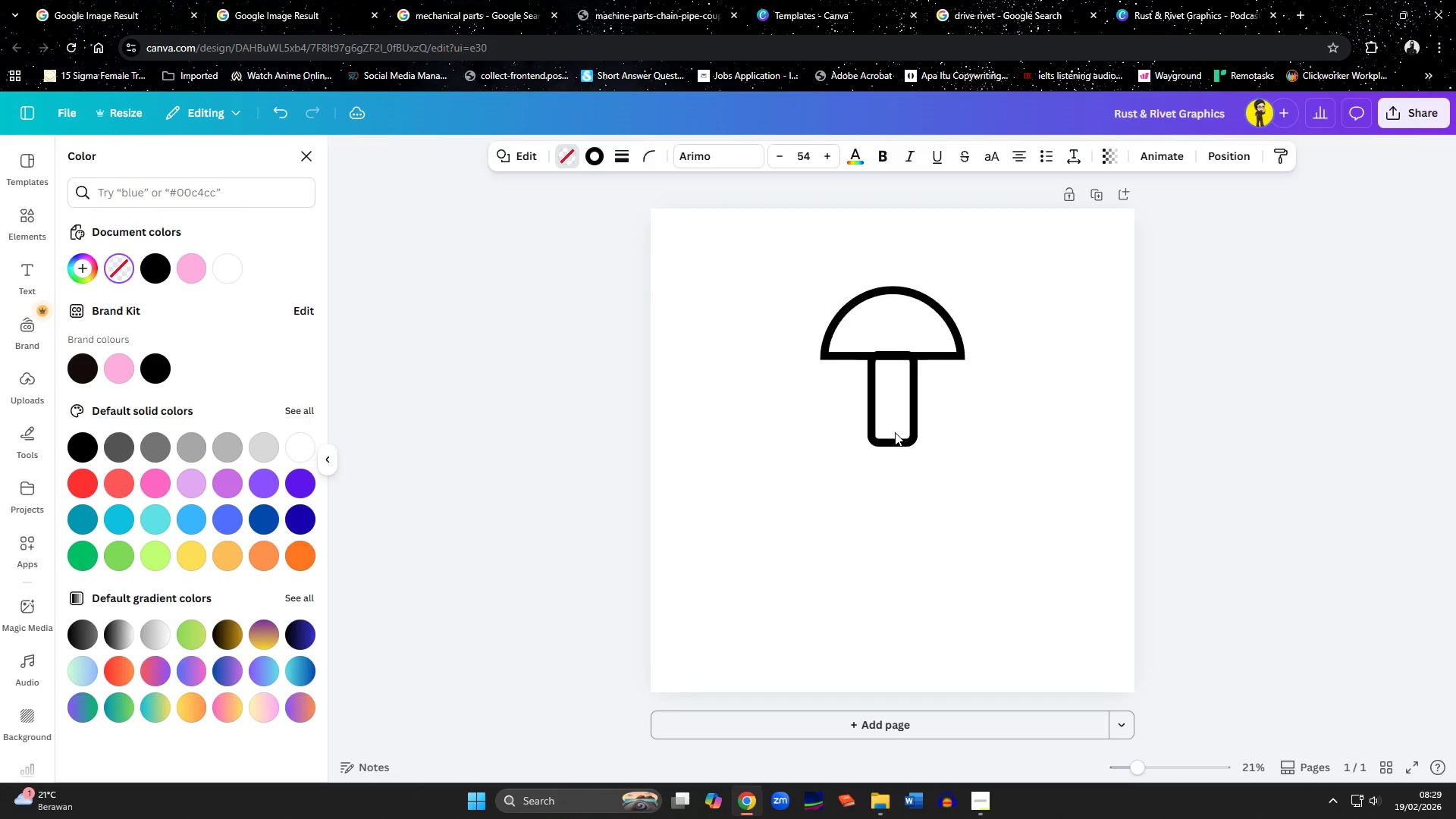 
key(ArrowDown)
 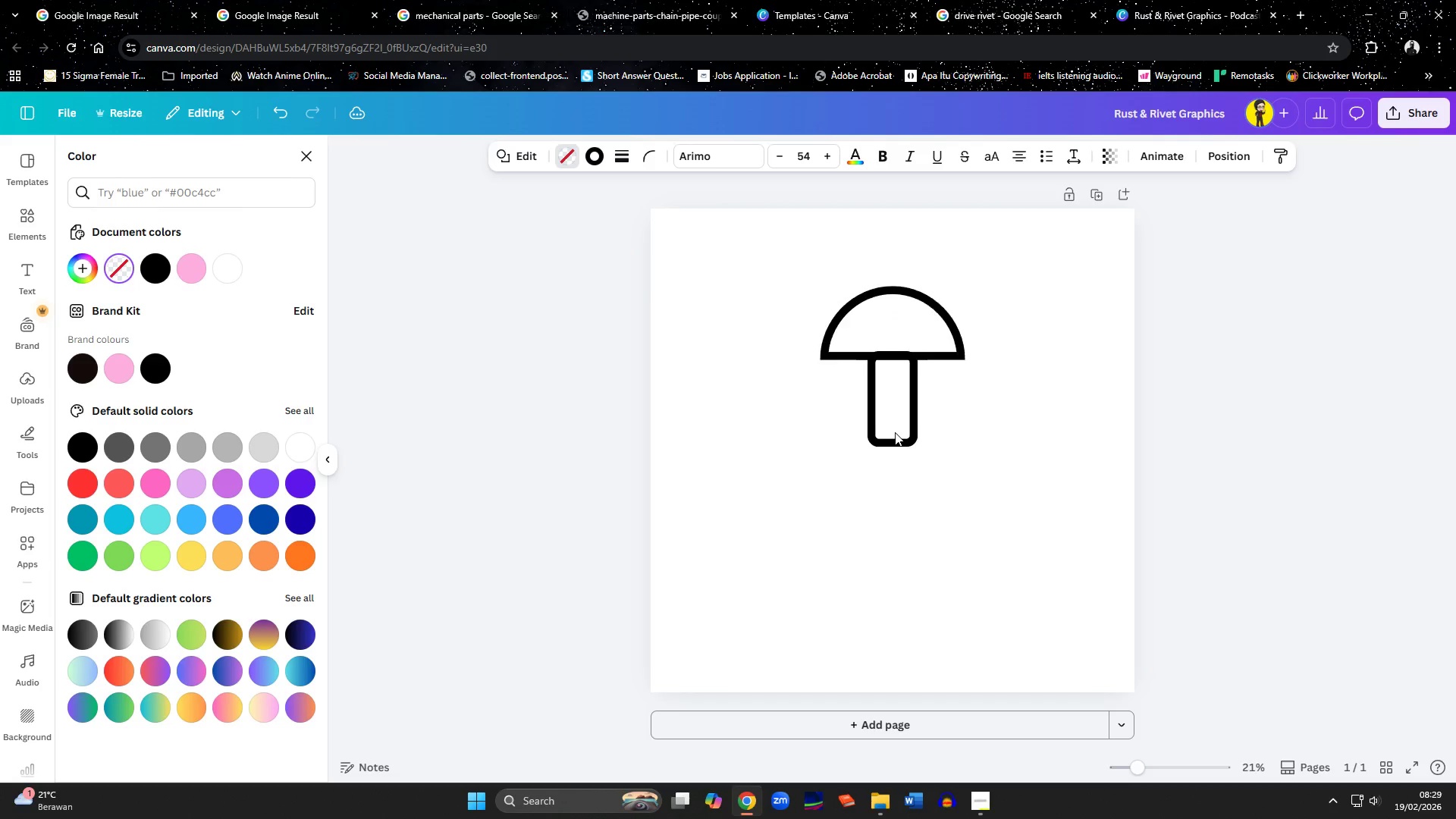 
key(ArrowDown)
 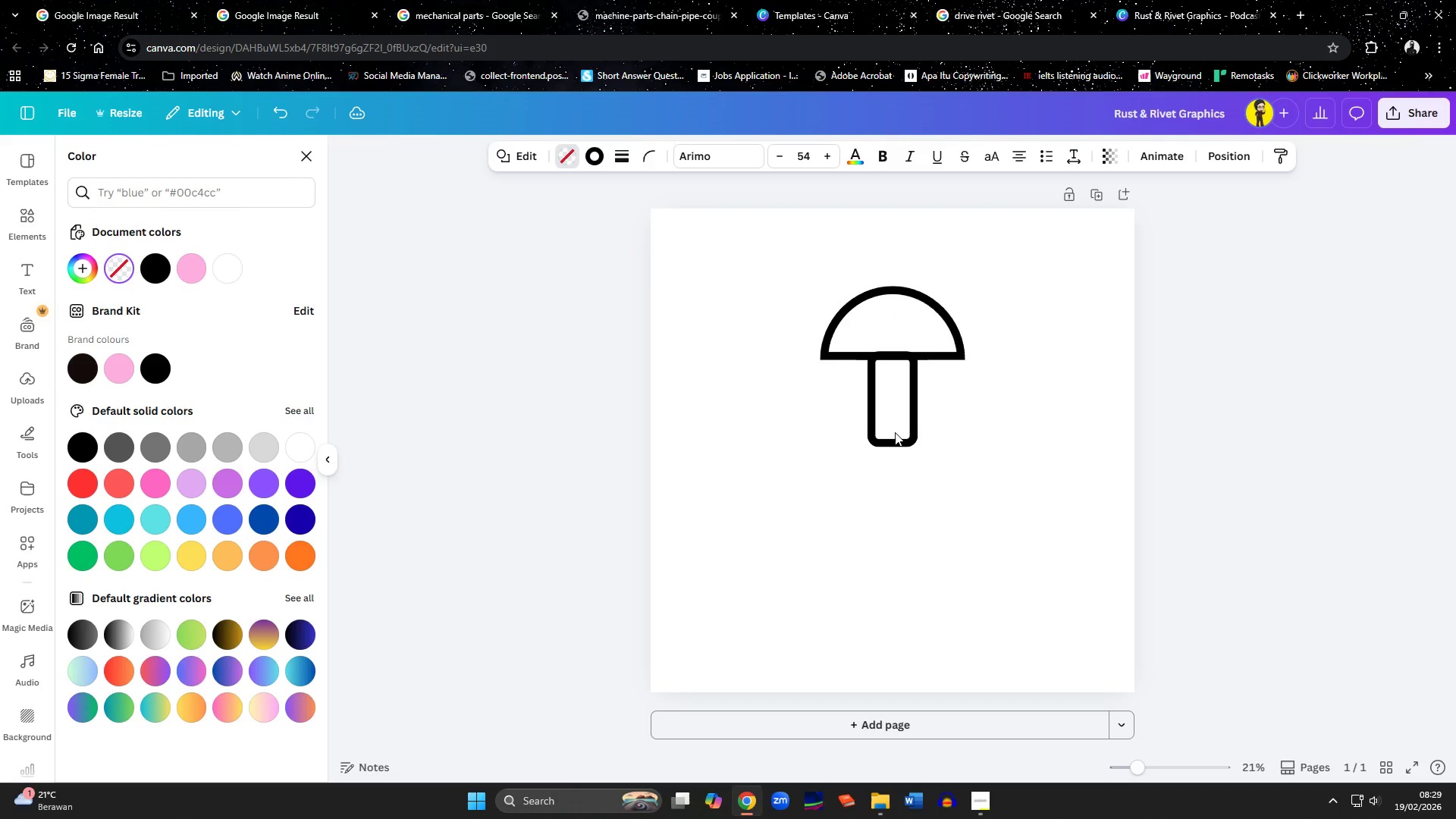 
key(ArrowDown)
 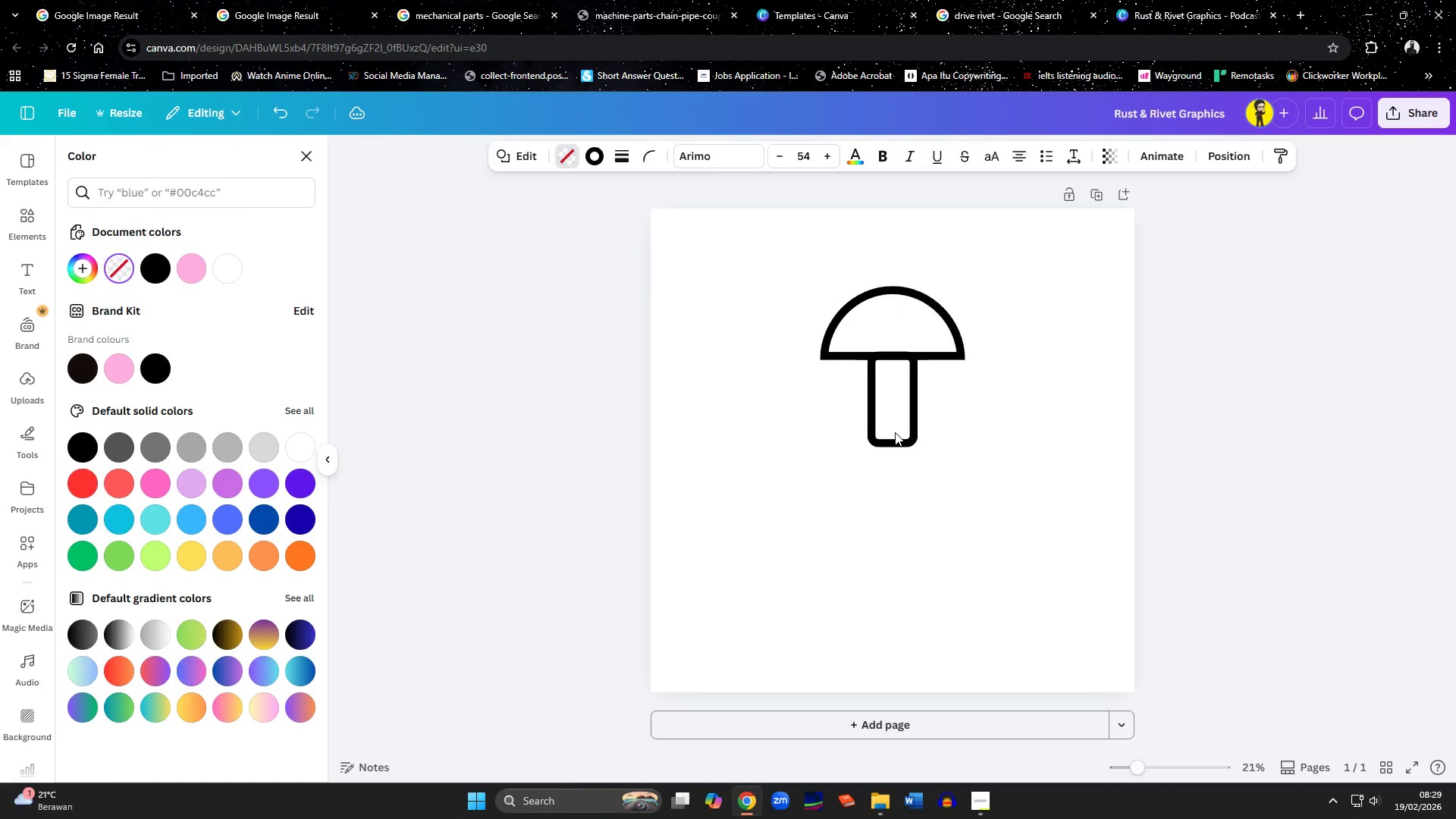 
key(ArrowDown)
 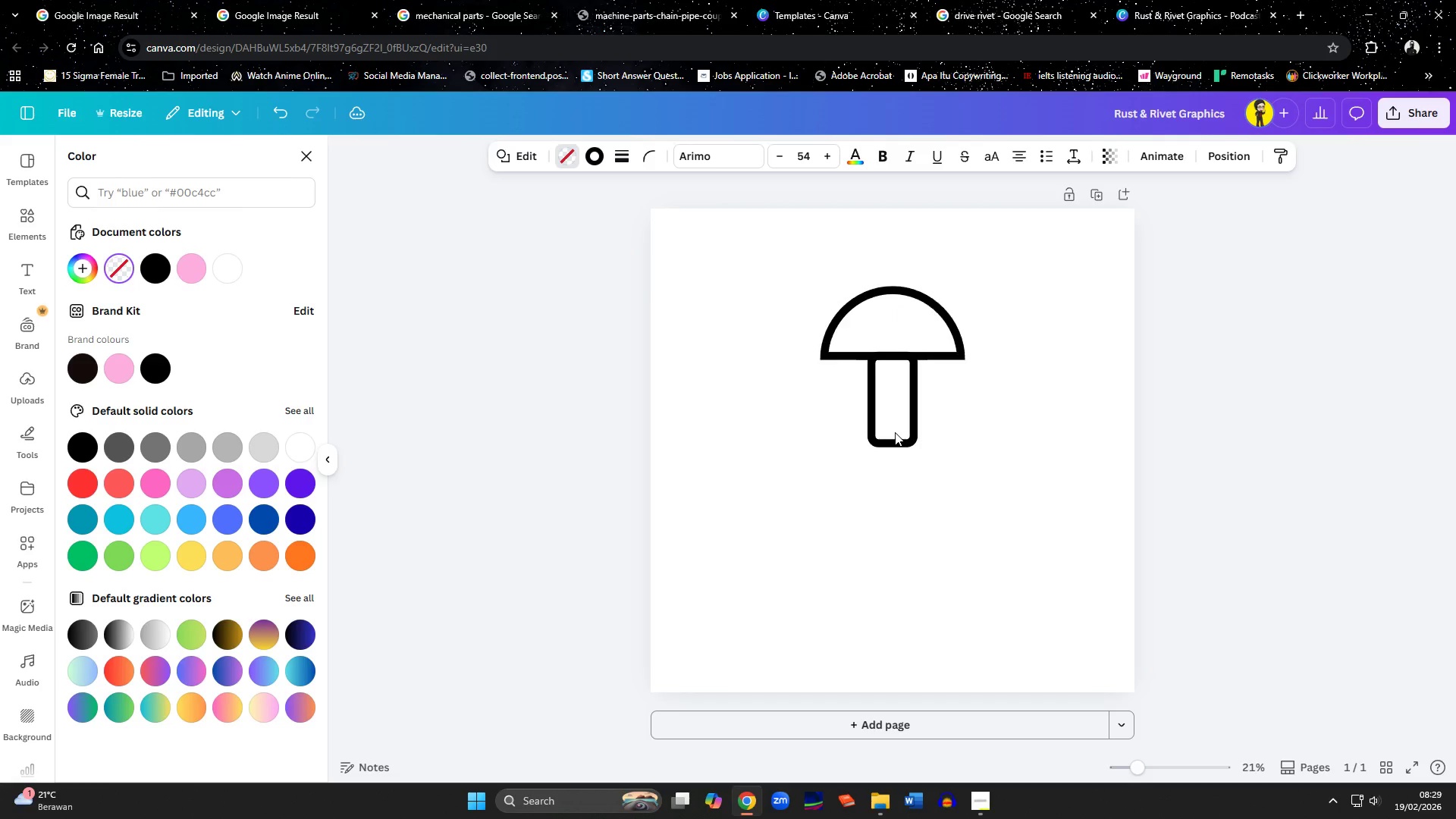 
key(ArrowDown)
 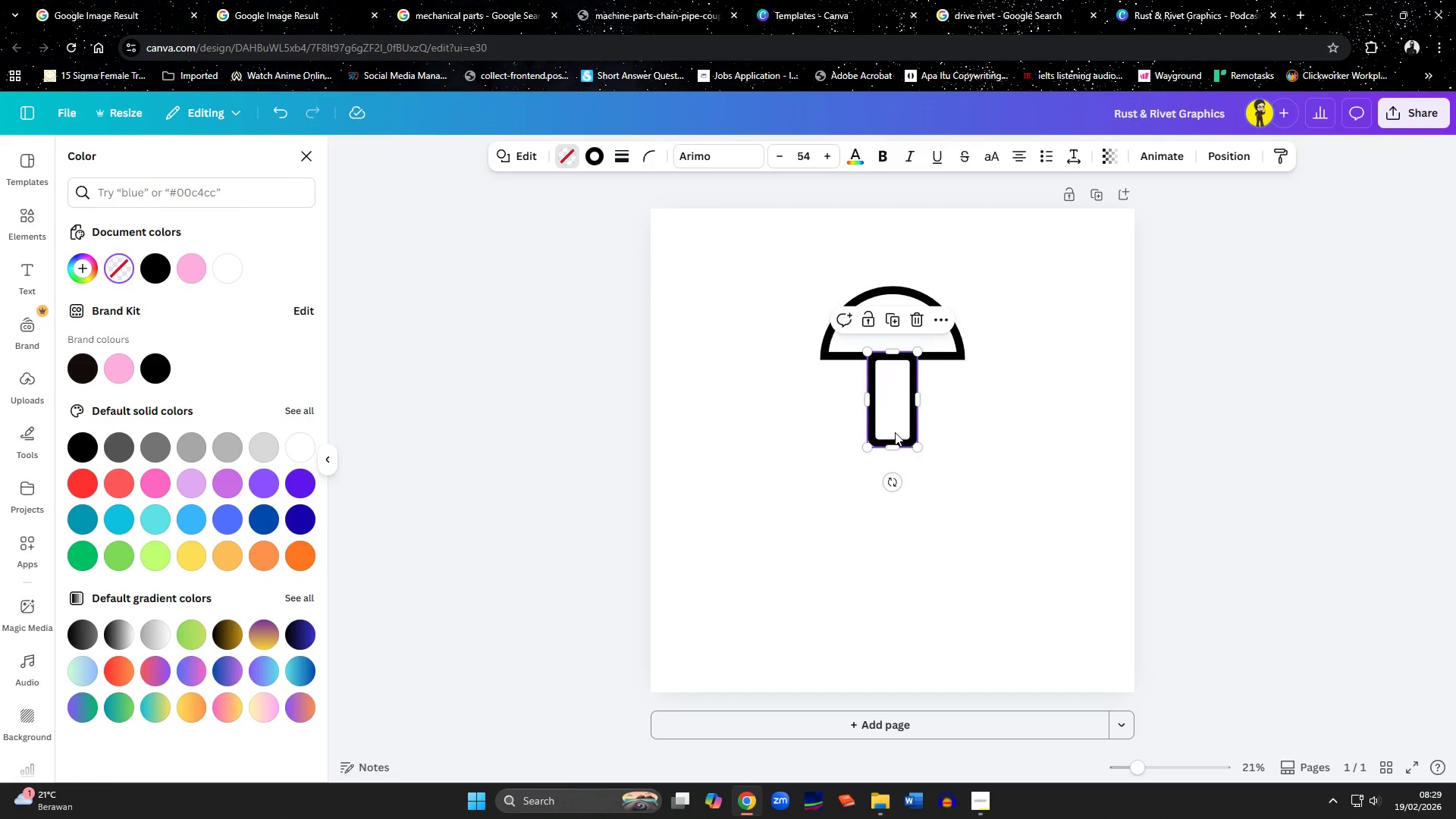 
left_click_drag(start_coordinate=[895, 444], to_coordinate=[896, 485])
 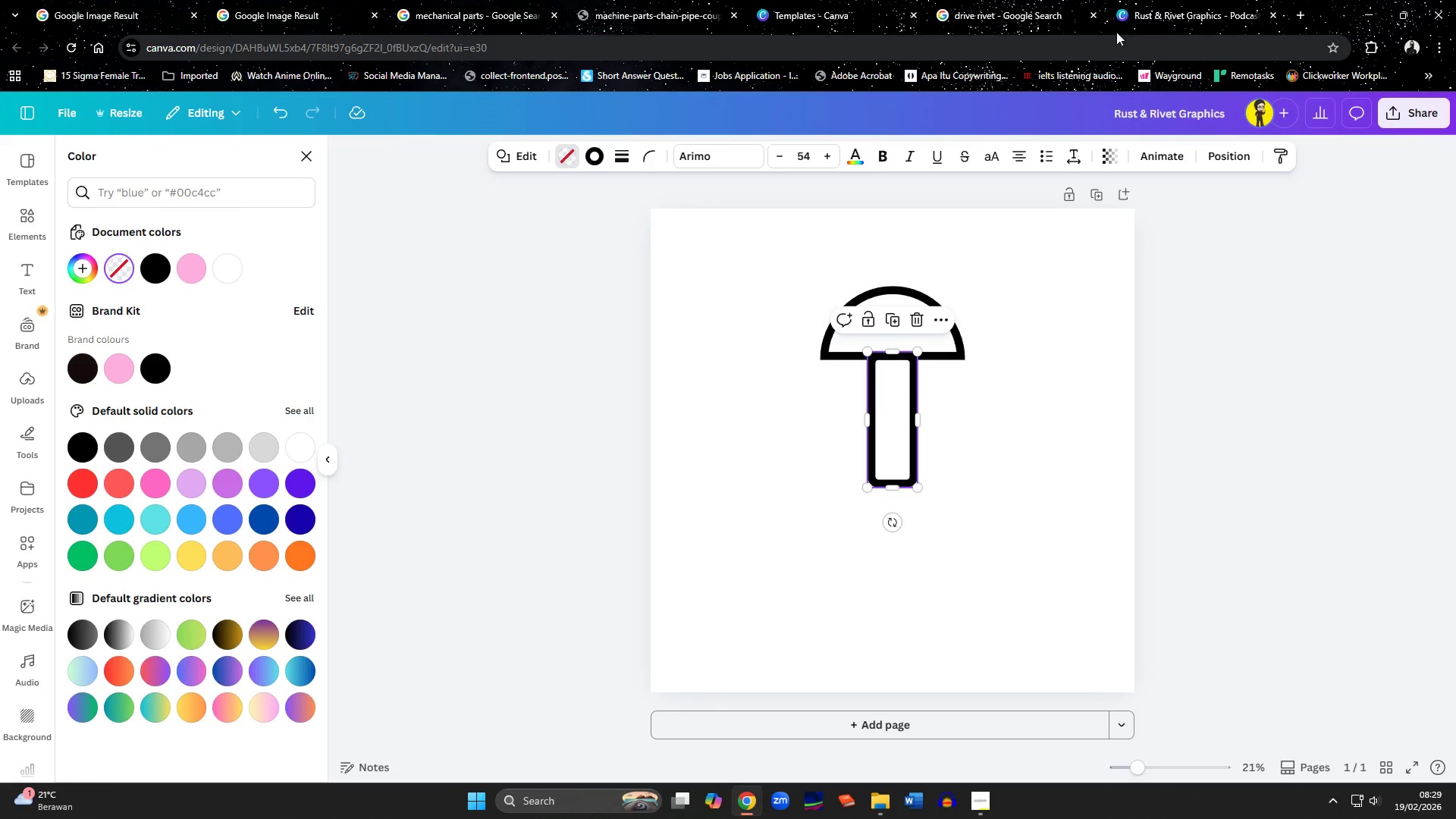 
left_click([1157, 10])
 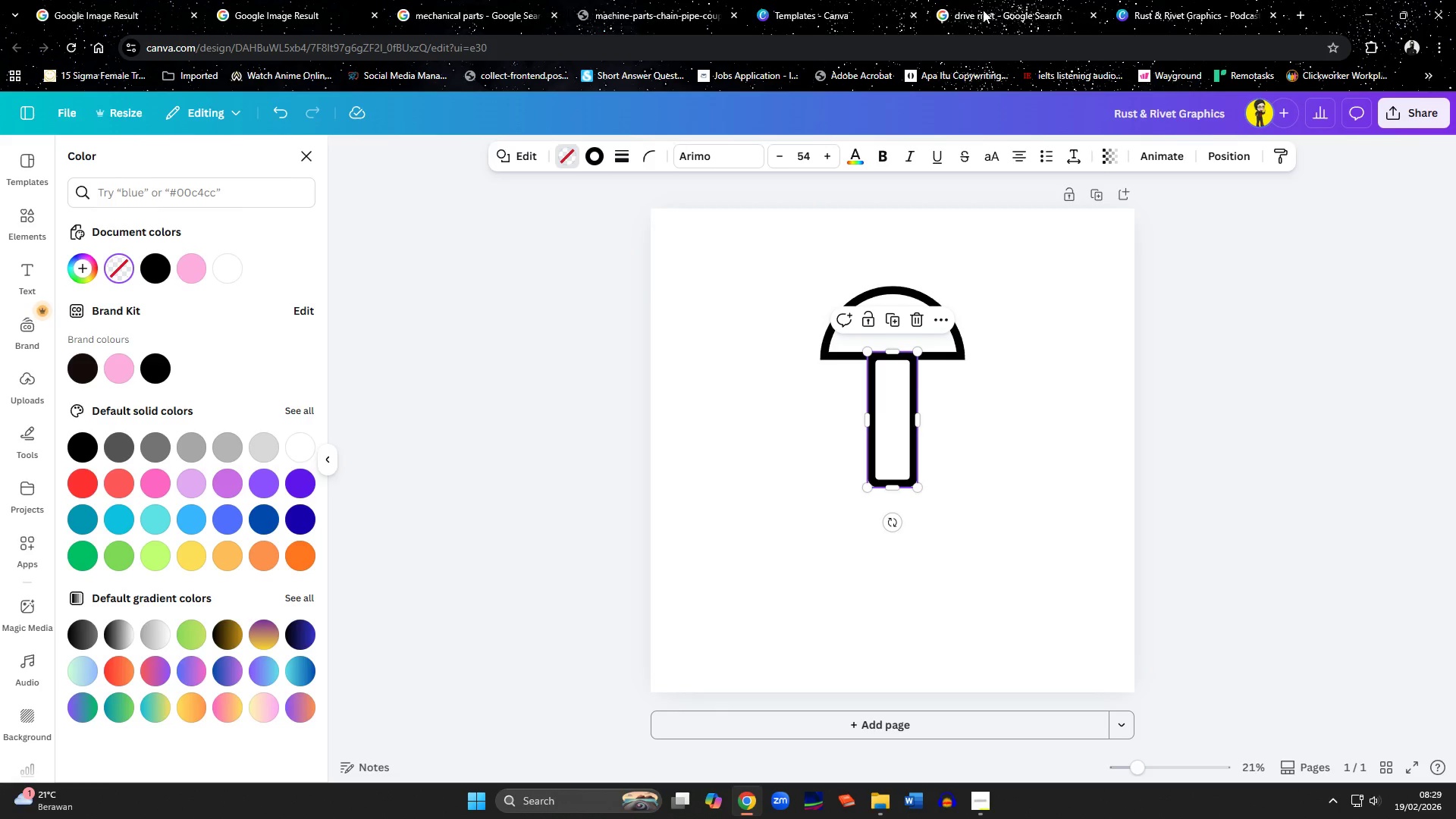 
left_click([983, 10])
 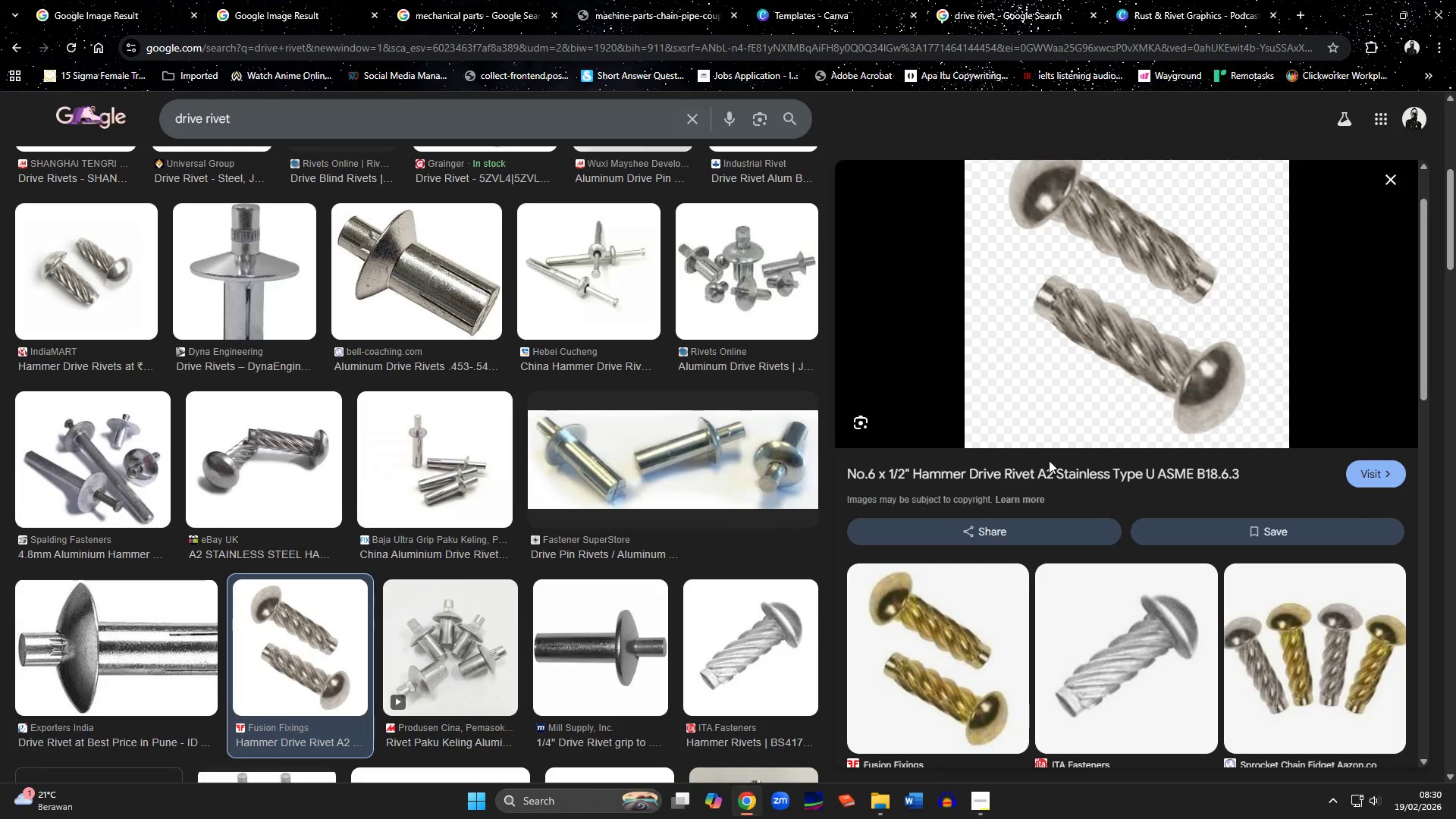 
wait(34.06)
 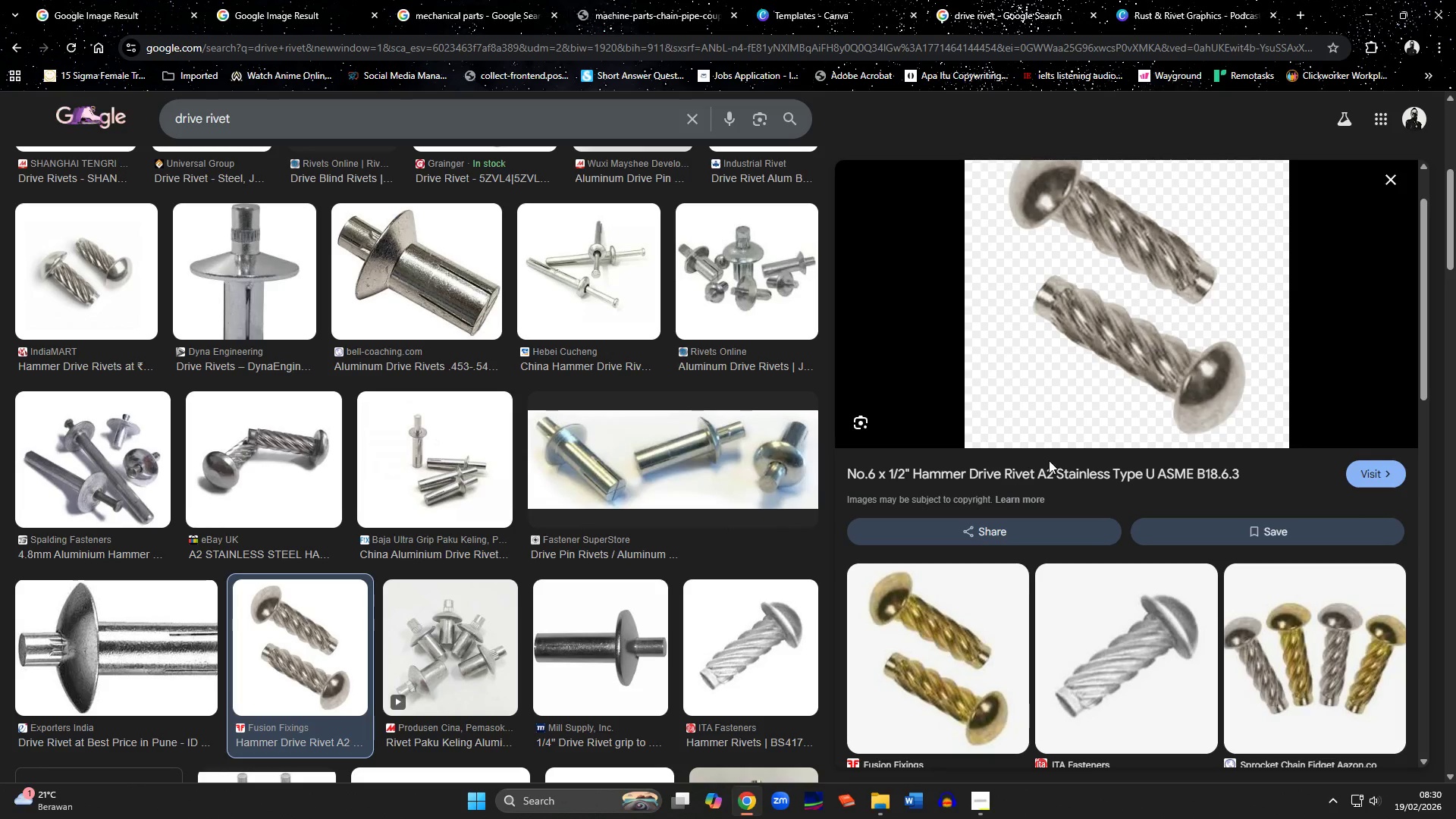 
left_click([1156, 15])
 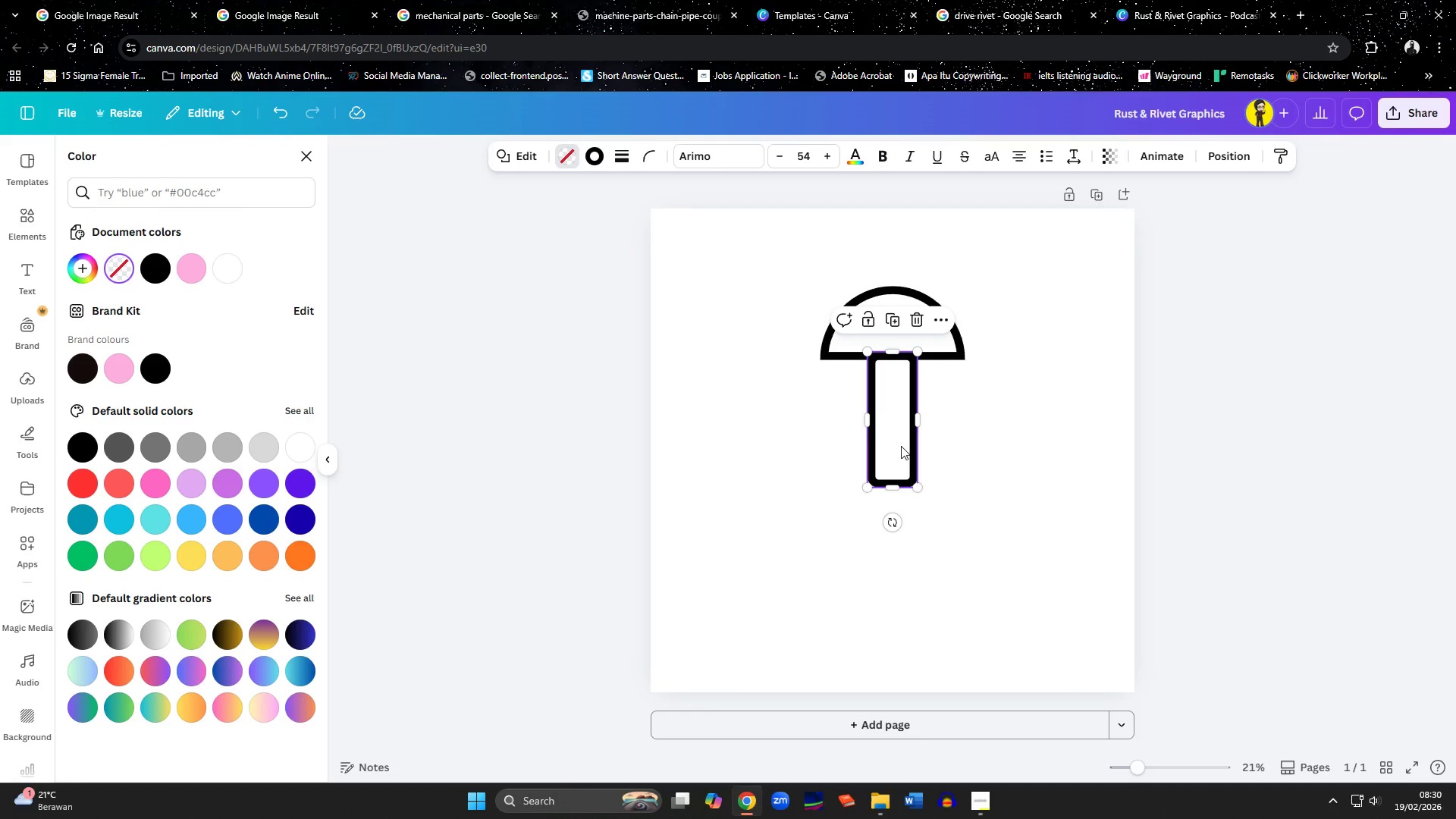 
left_click_drag(start_coordinate=[901, 446], to_coordinate=[879, 448])
 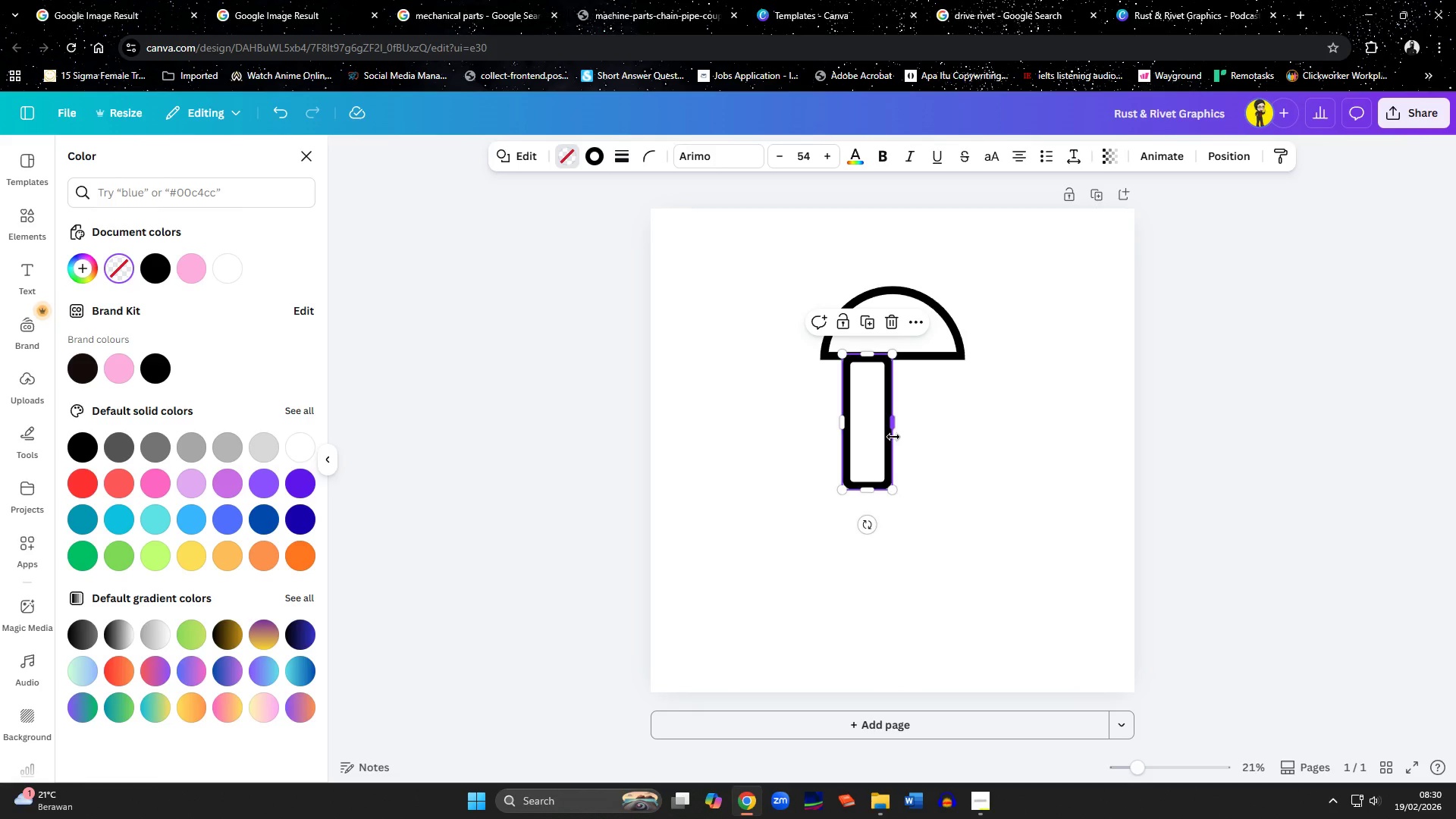 
left_click_drag(start_coordinate=[894, 436], to_coordinate=[921, 441])
 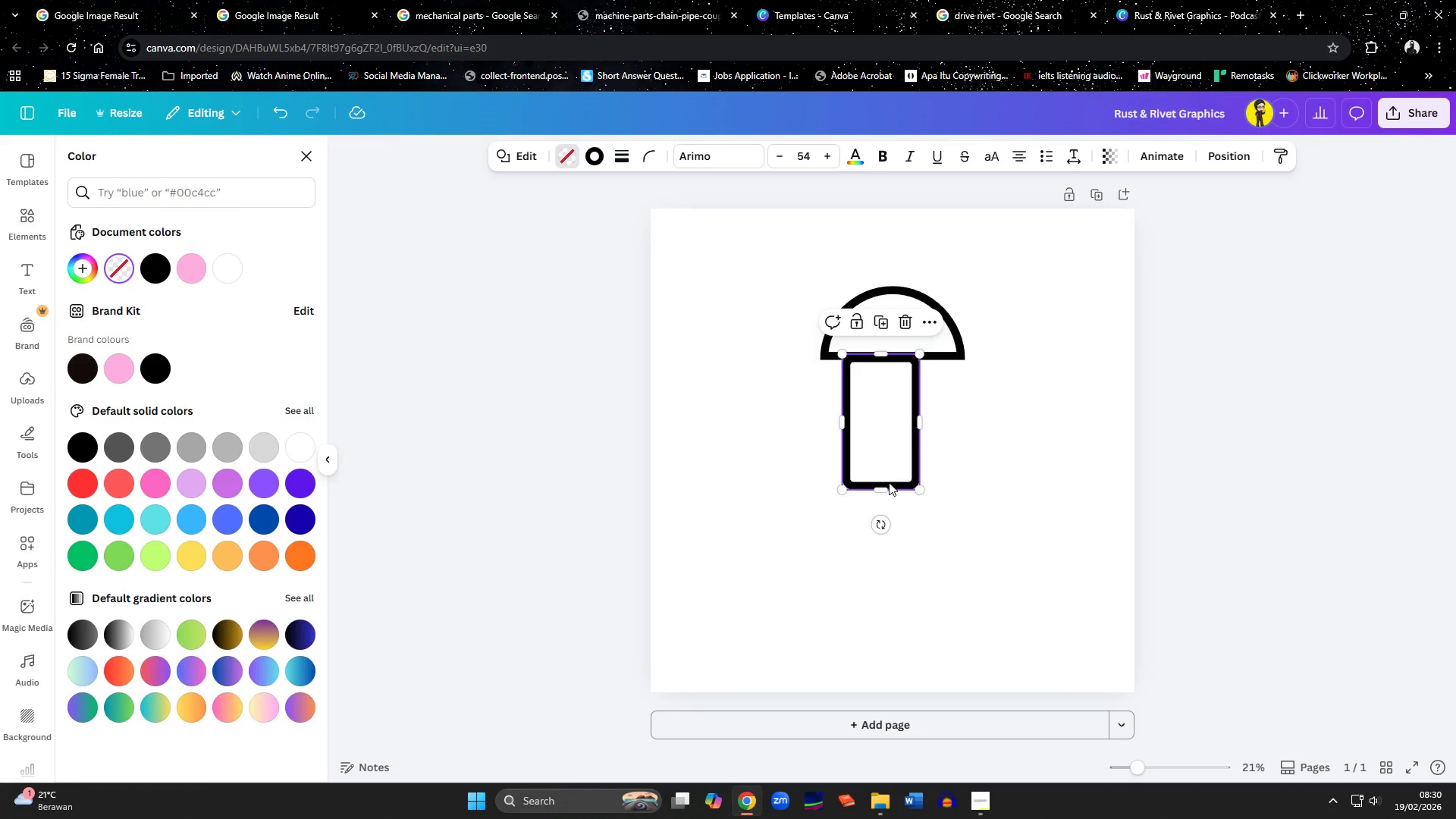 
left_click_drag(start_coordinate=[884, 483], to_coordinate=[884, 489])
 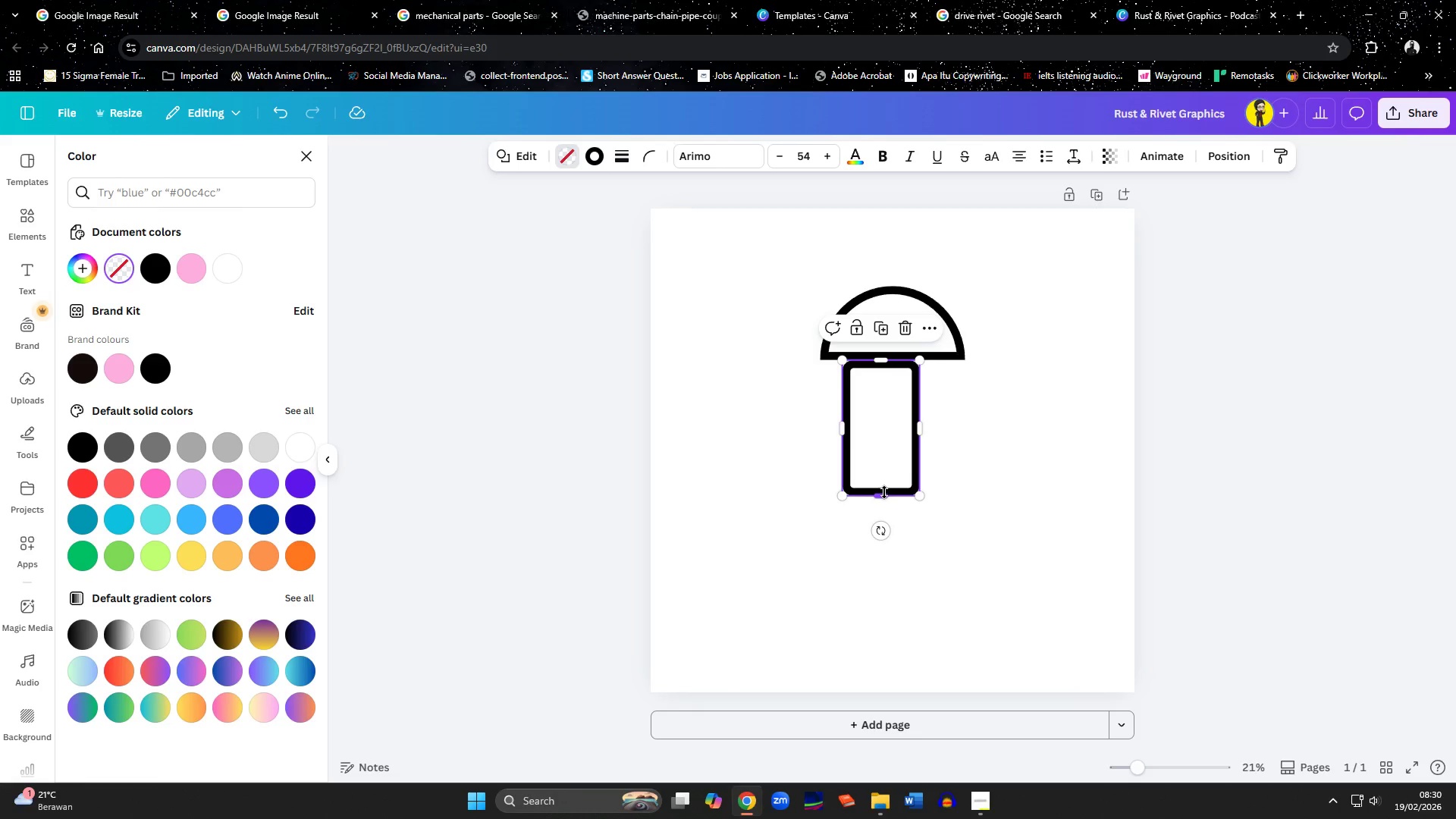 
left_click_drag(start_coordinate=[883, 494], to_coordinate=[883, 527])
 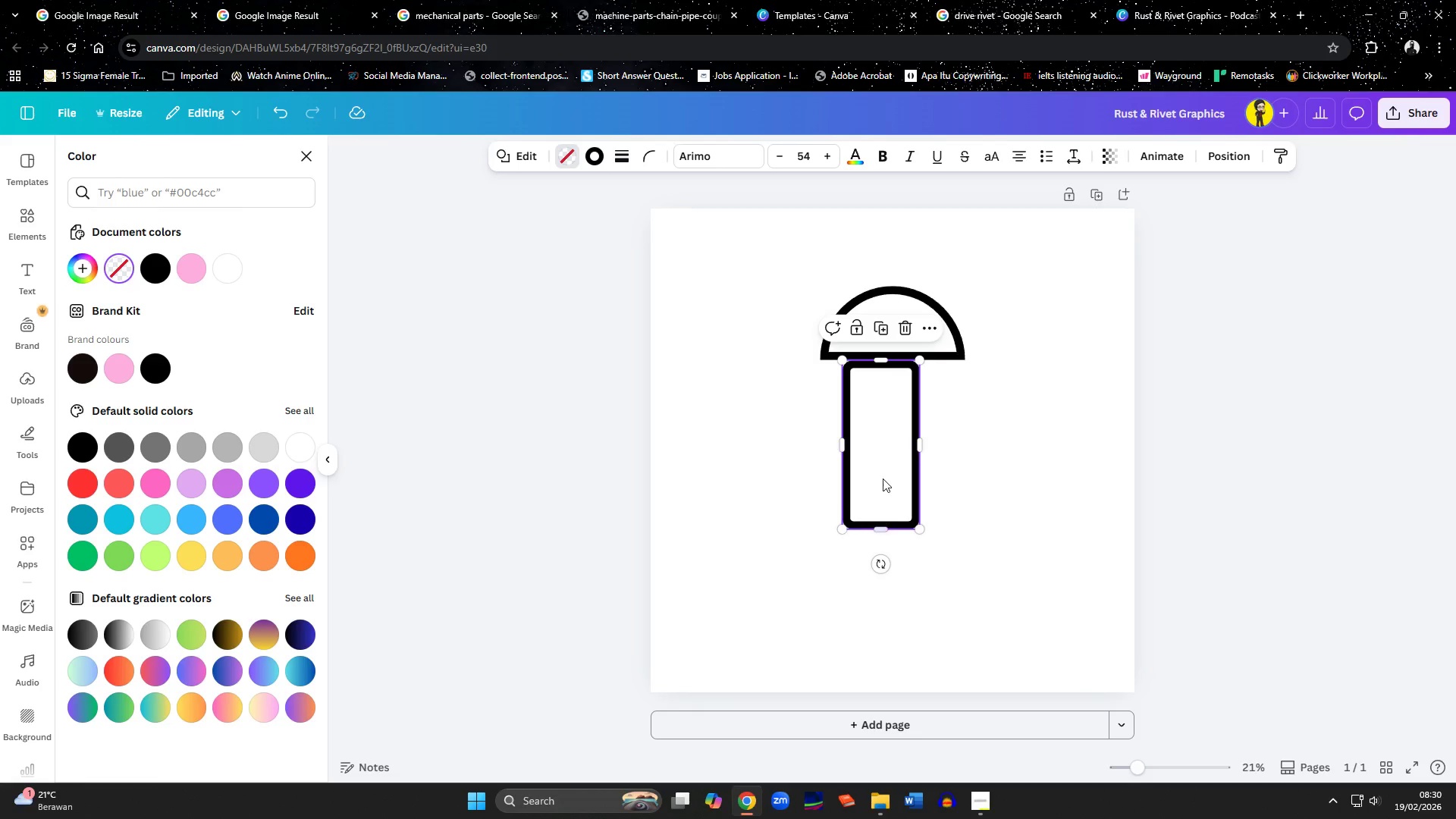 
left_click_drag(start_coordinate=[883, 479], to_coordinate=[897, 471])
 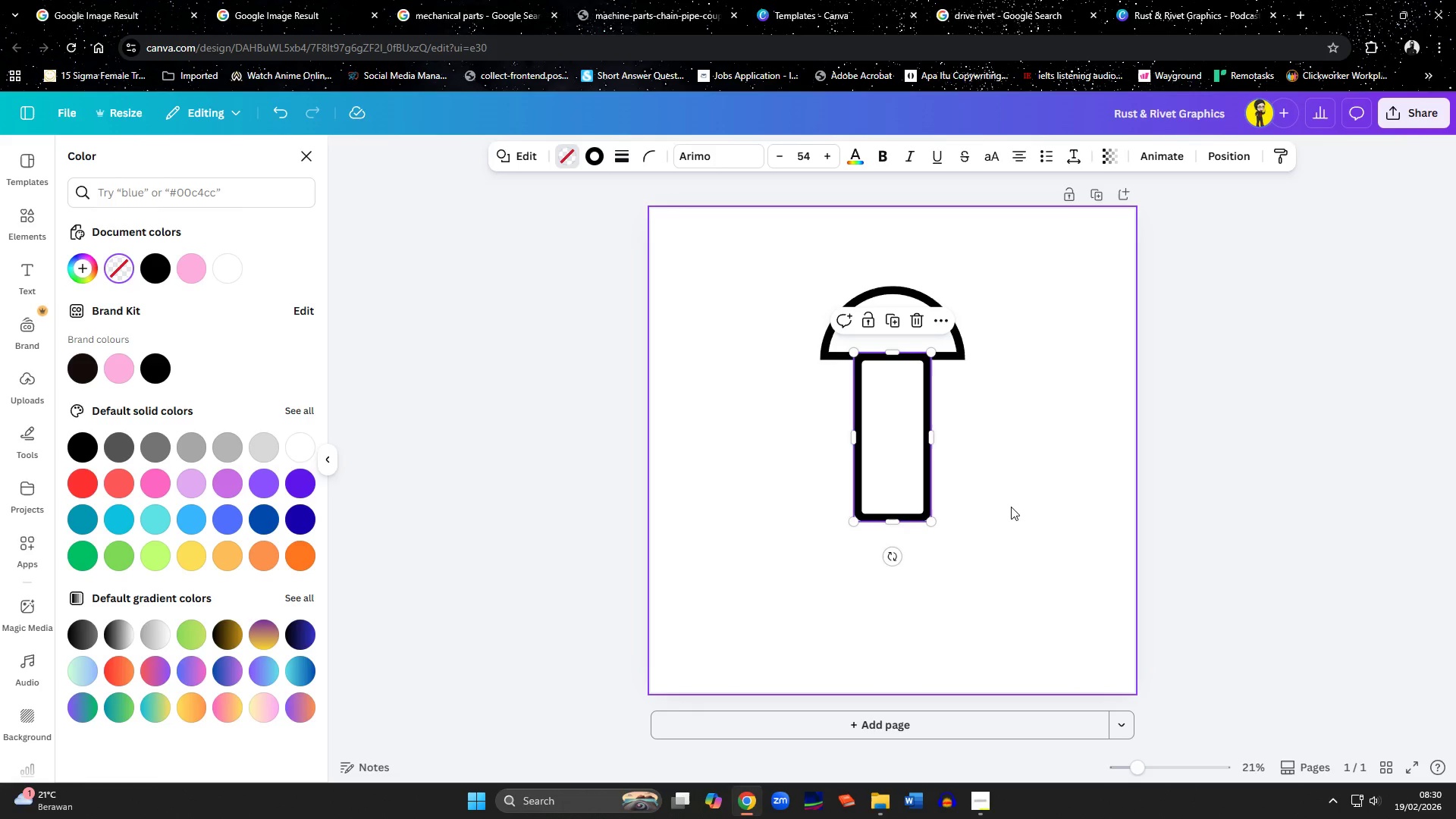 
left_click([1011, 507])
 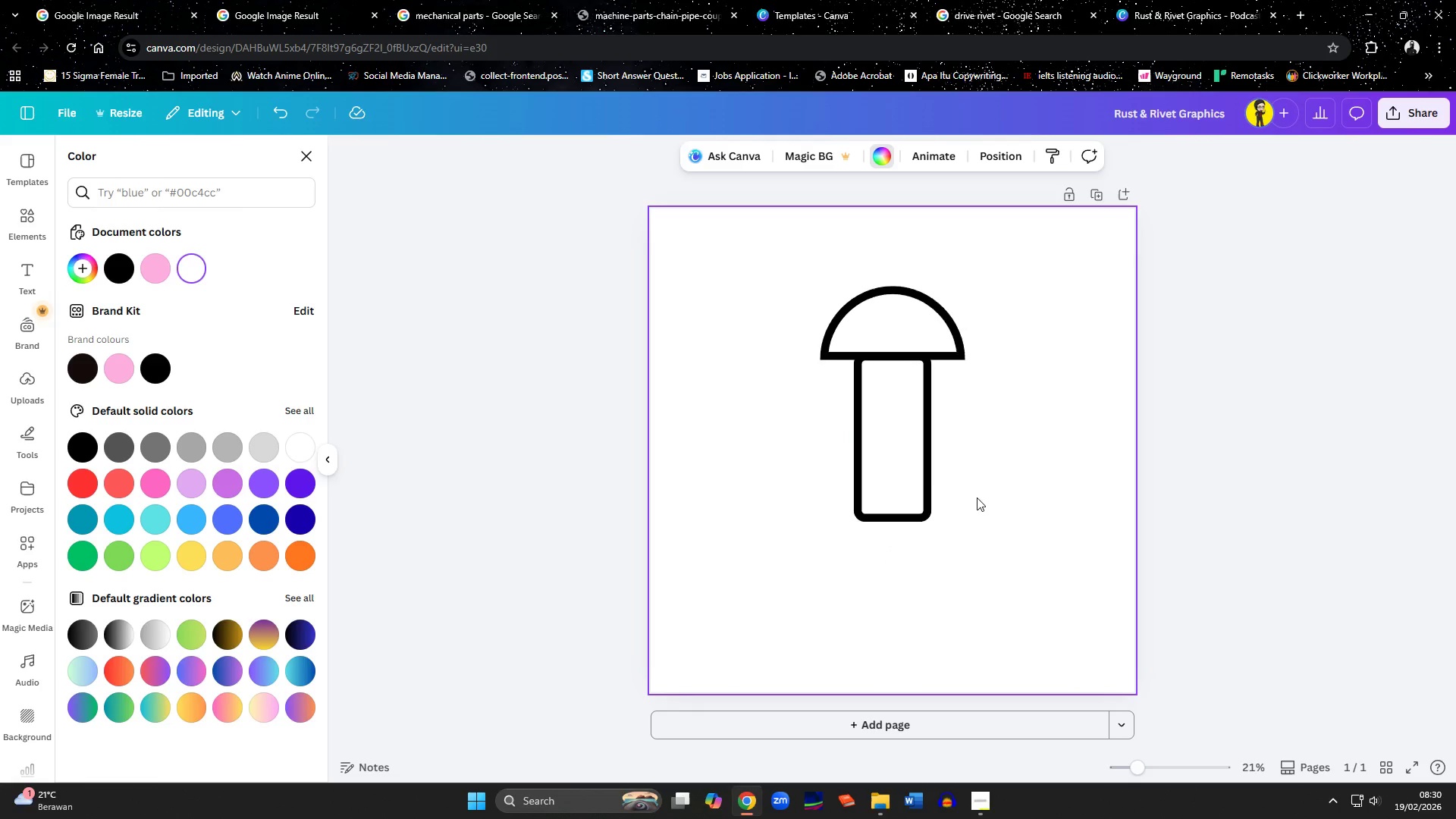 
left_click([918, 477])
 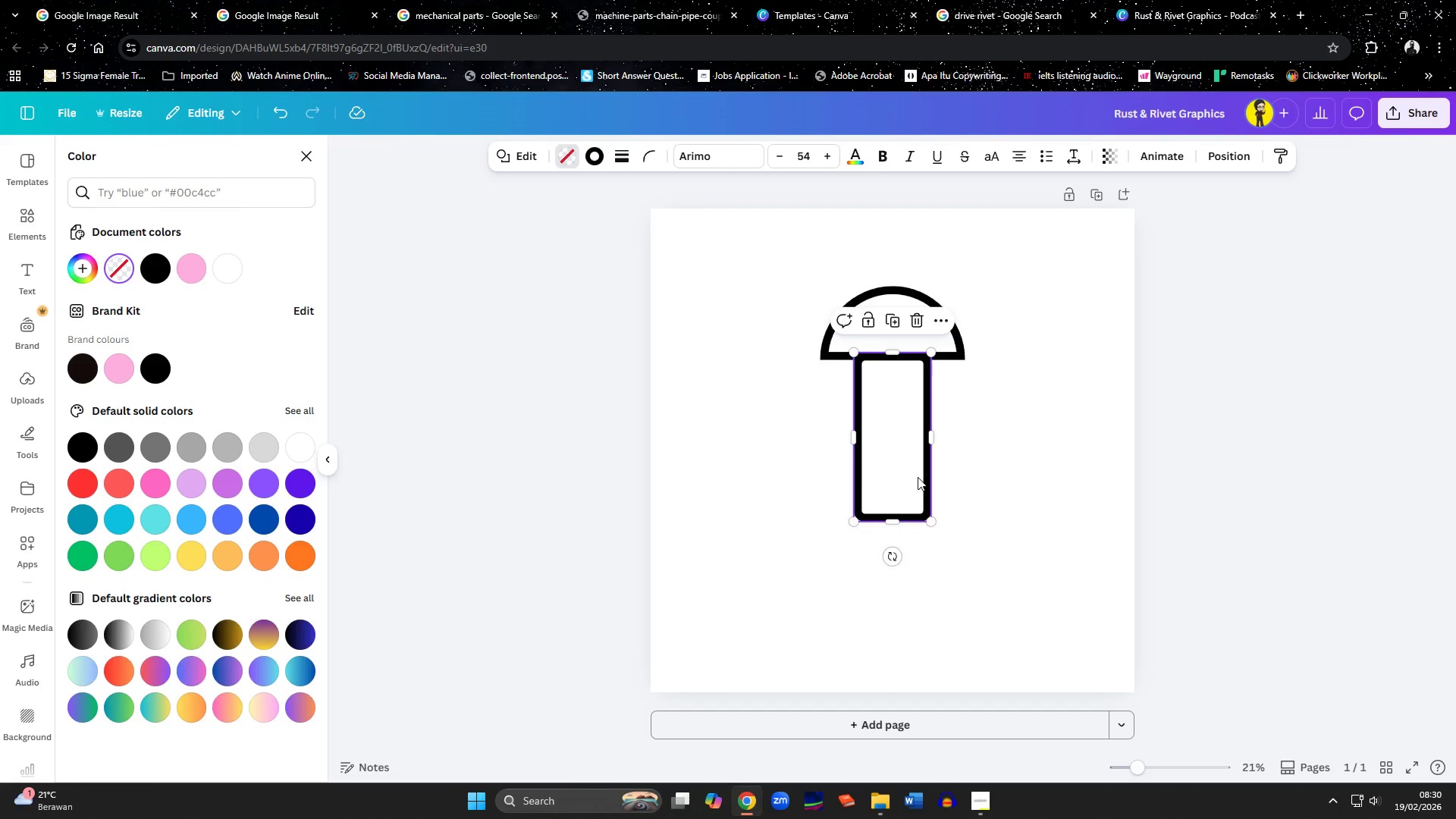 
key(ArrowUp)
 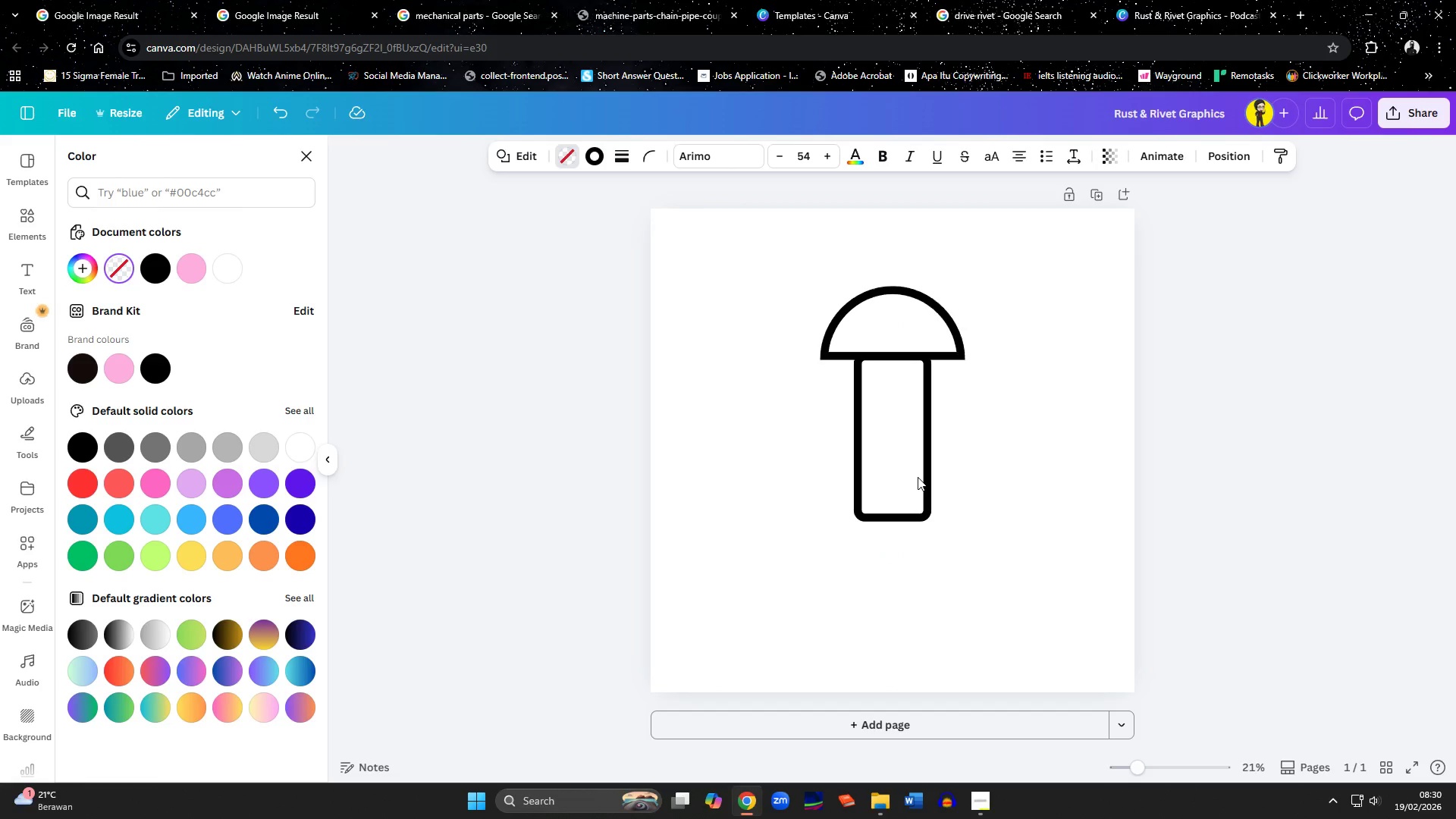 
key(ArrowUp)
 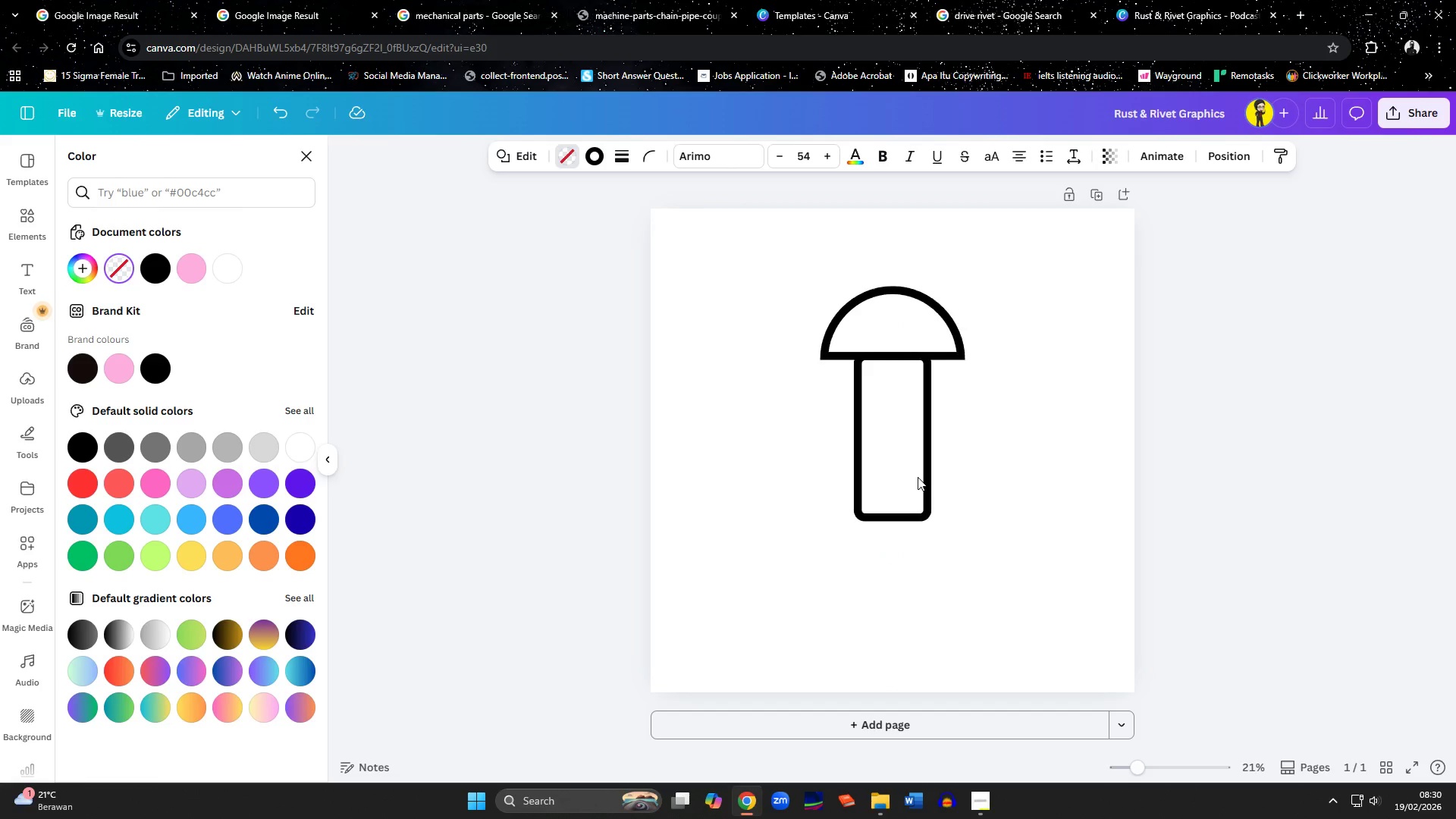 
key(ArrowUp)
 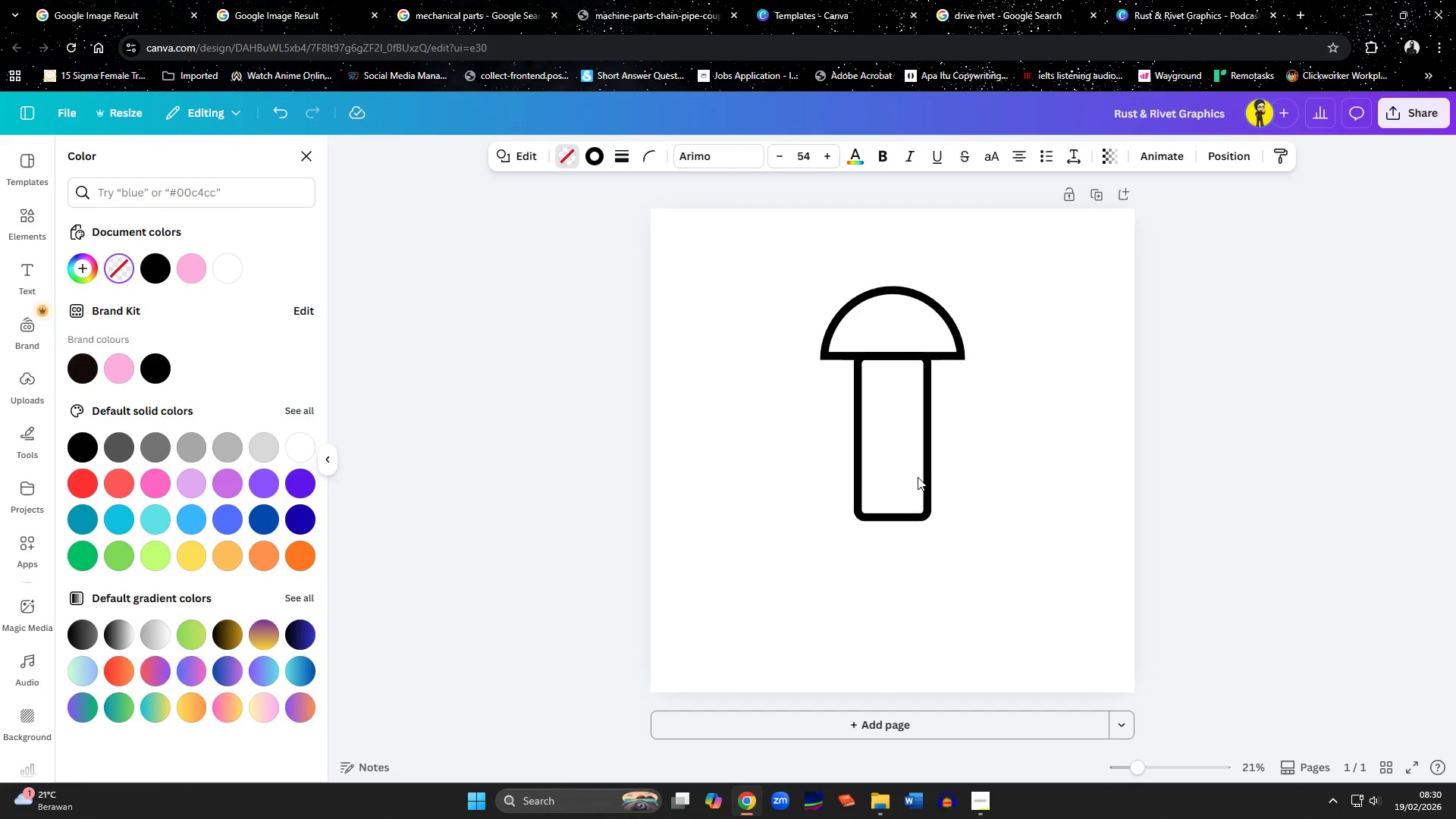 
key(ArrowUp)
 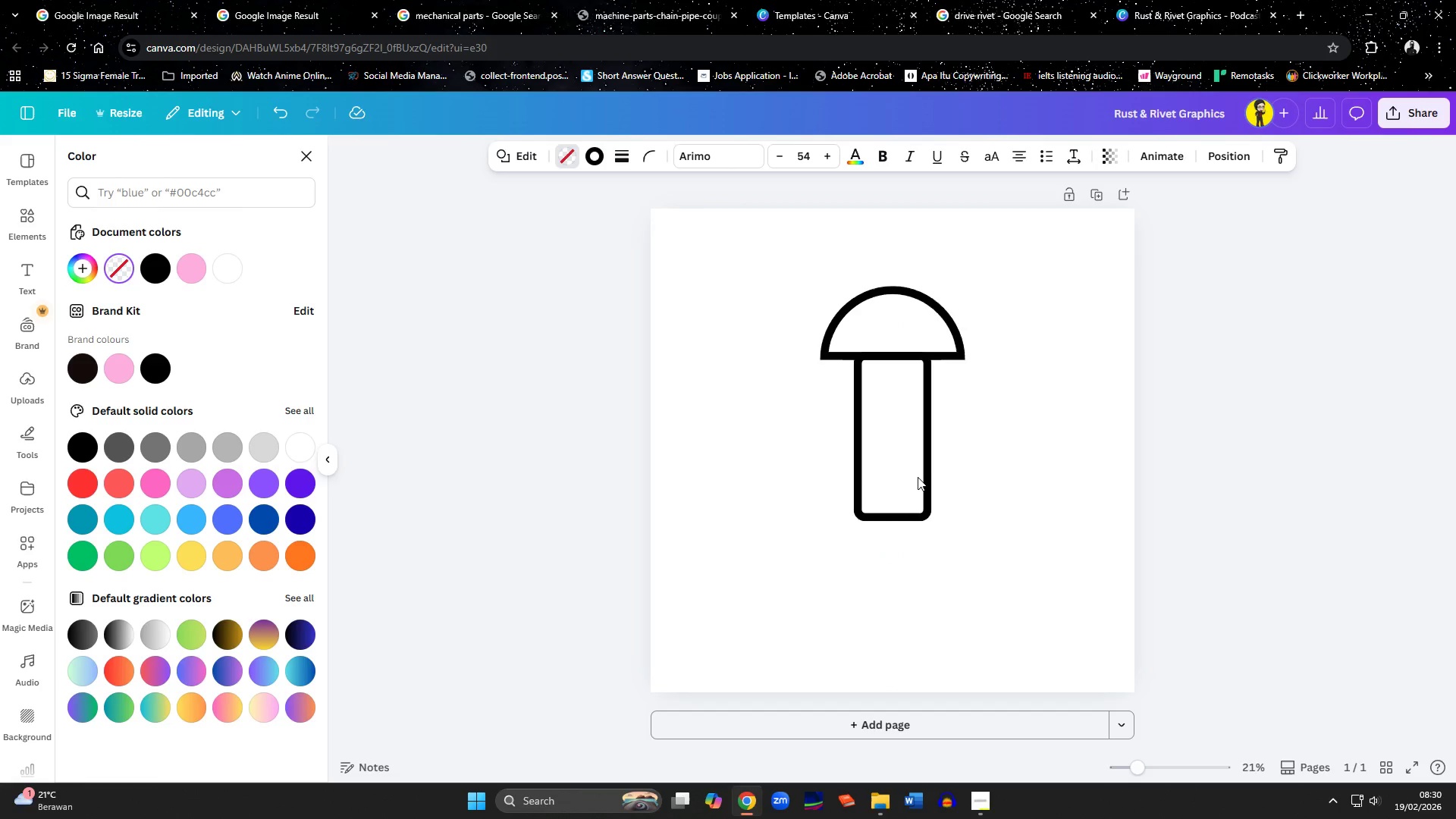 
key(ArrowUp)
 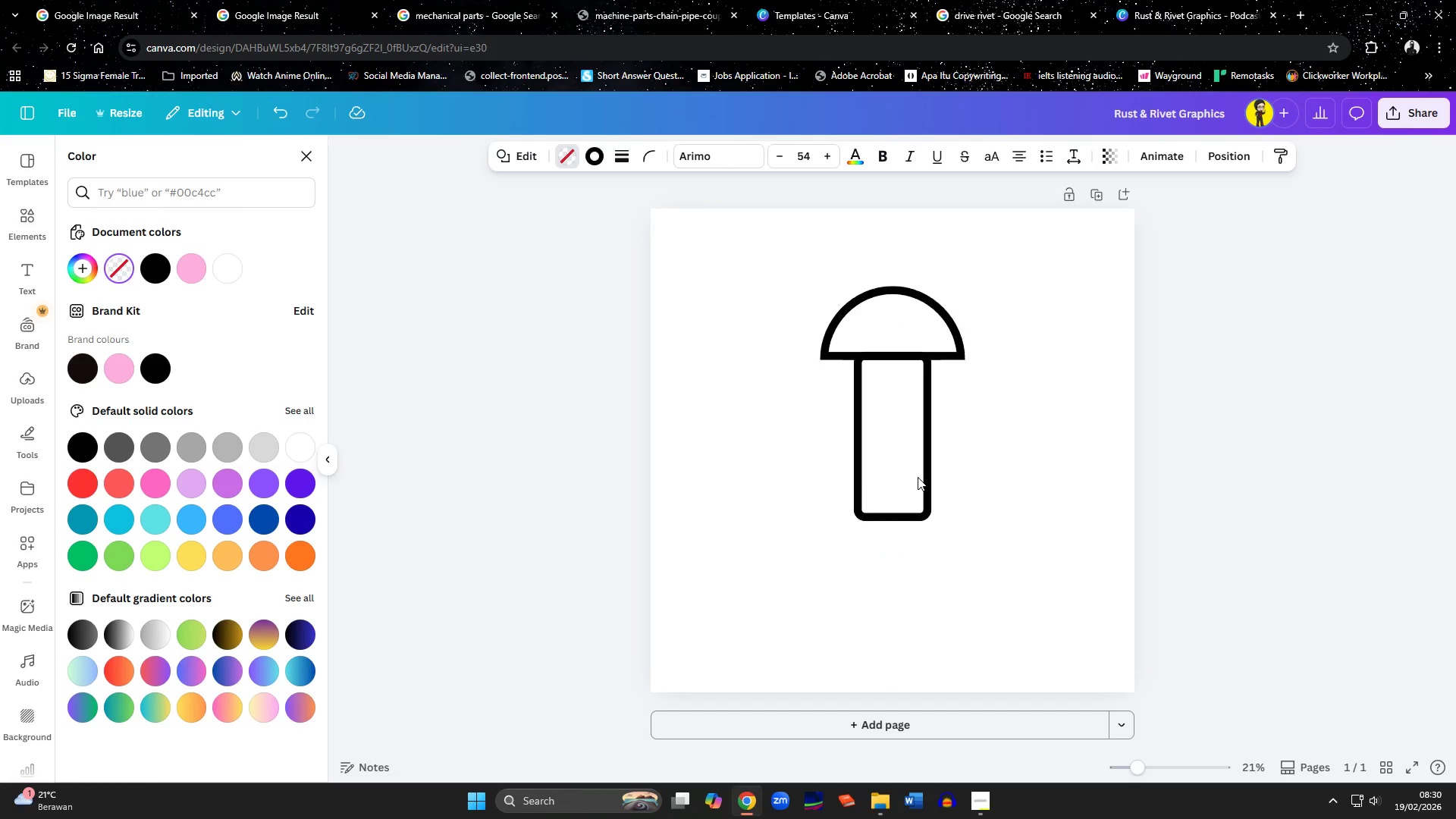 
key(ArrowUp)
 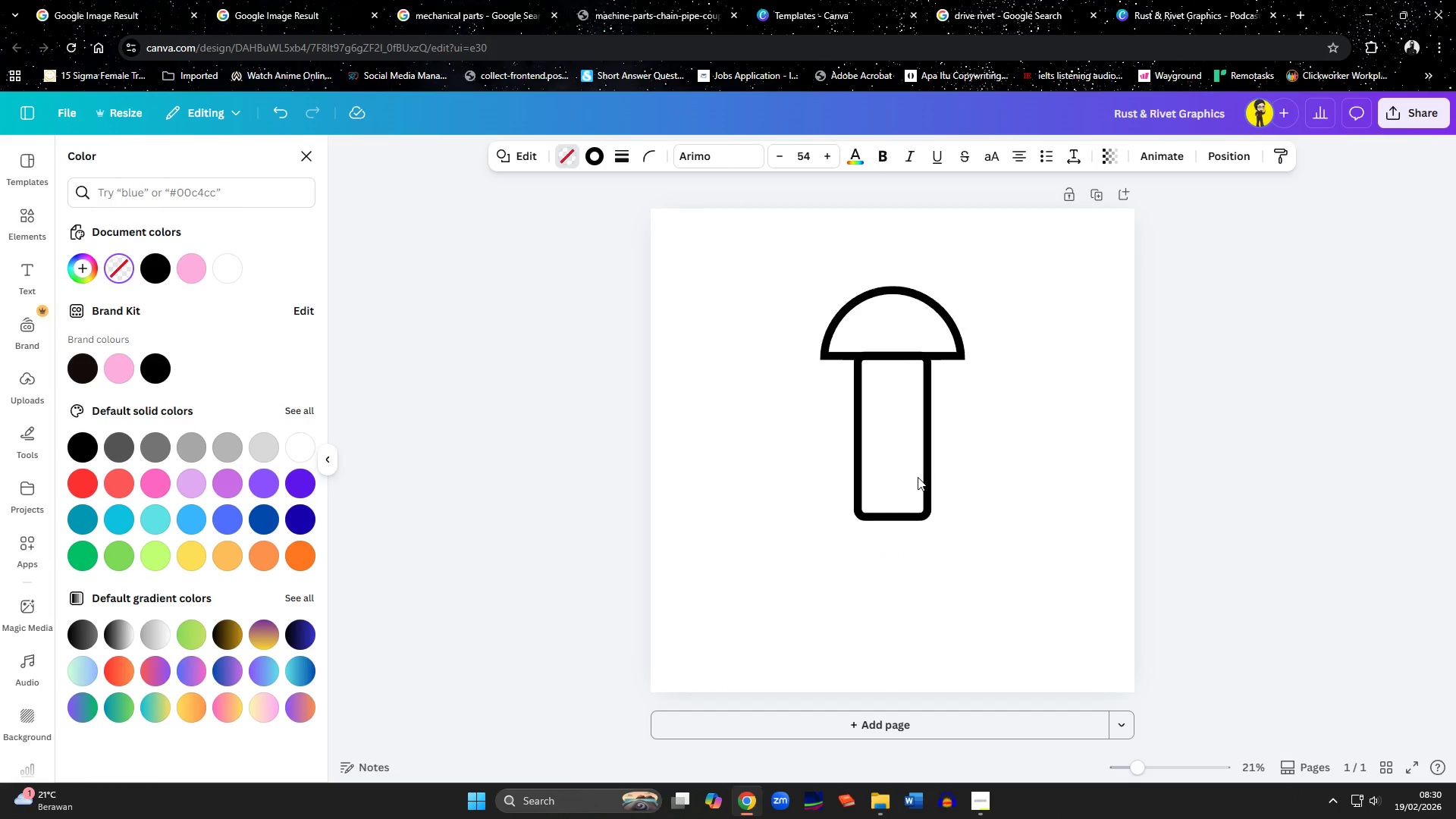 
key(ArrowUp)
 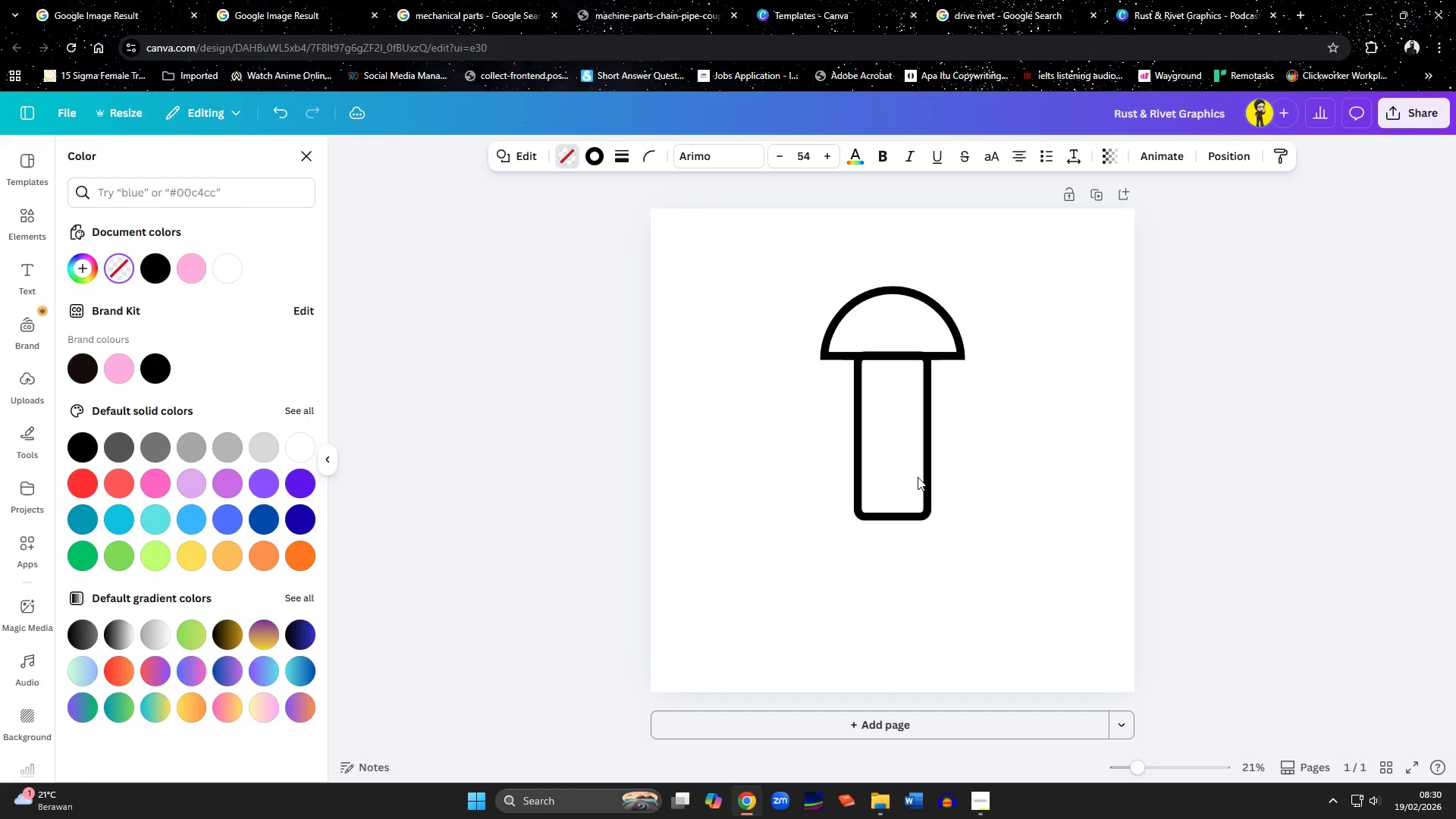 
key(ArrowDown)
 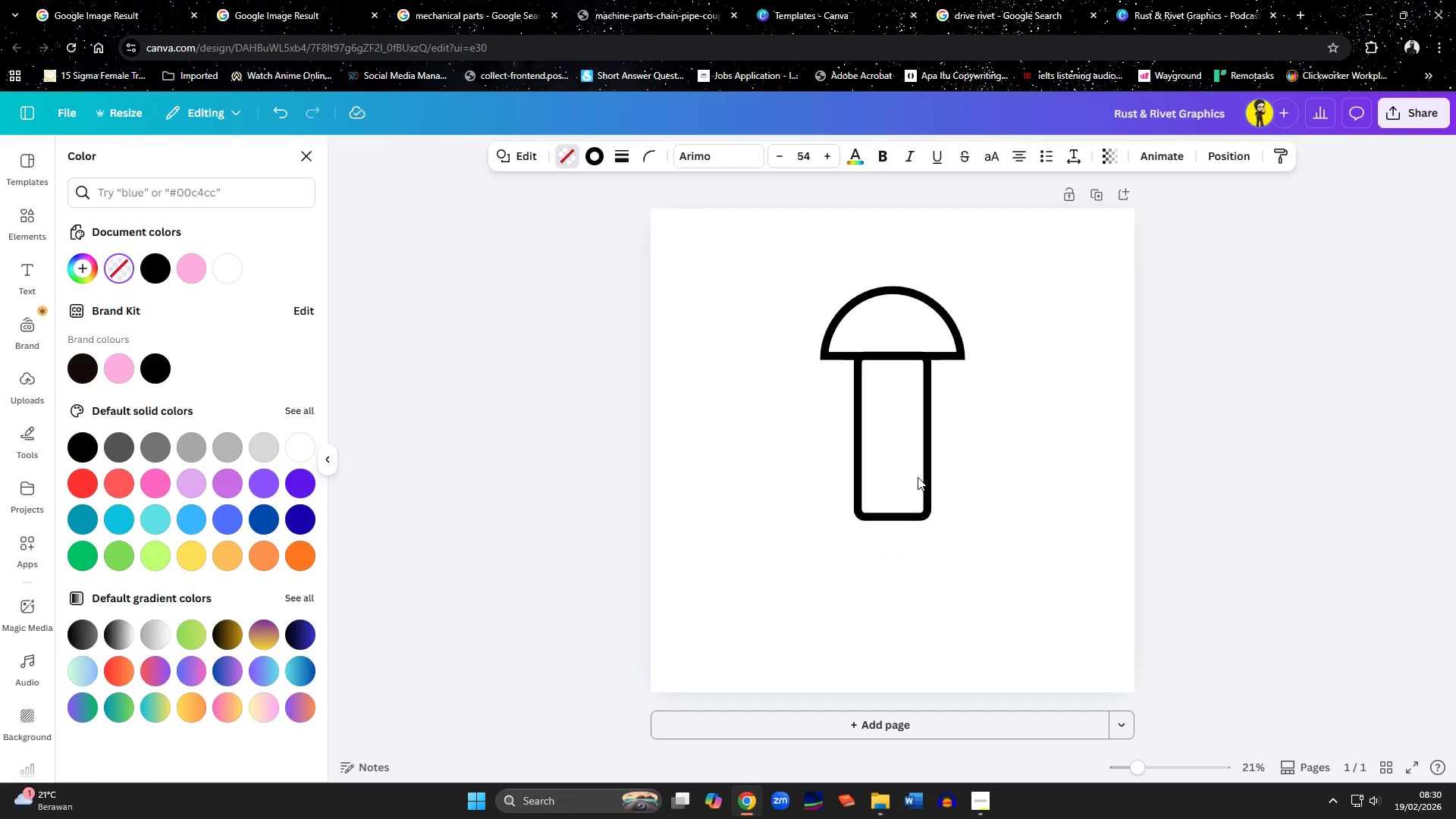 
key(ArrowDown)
 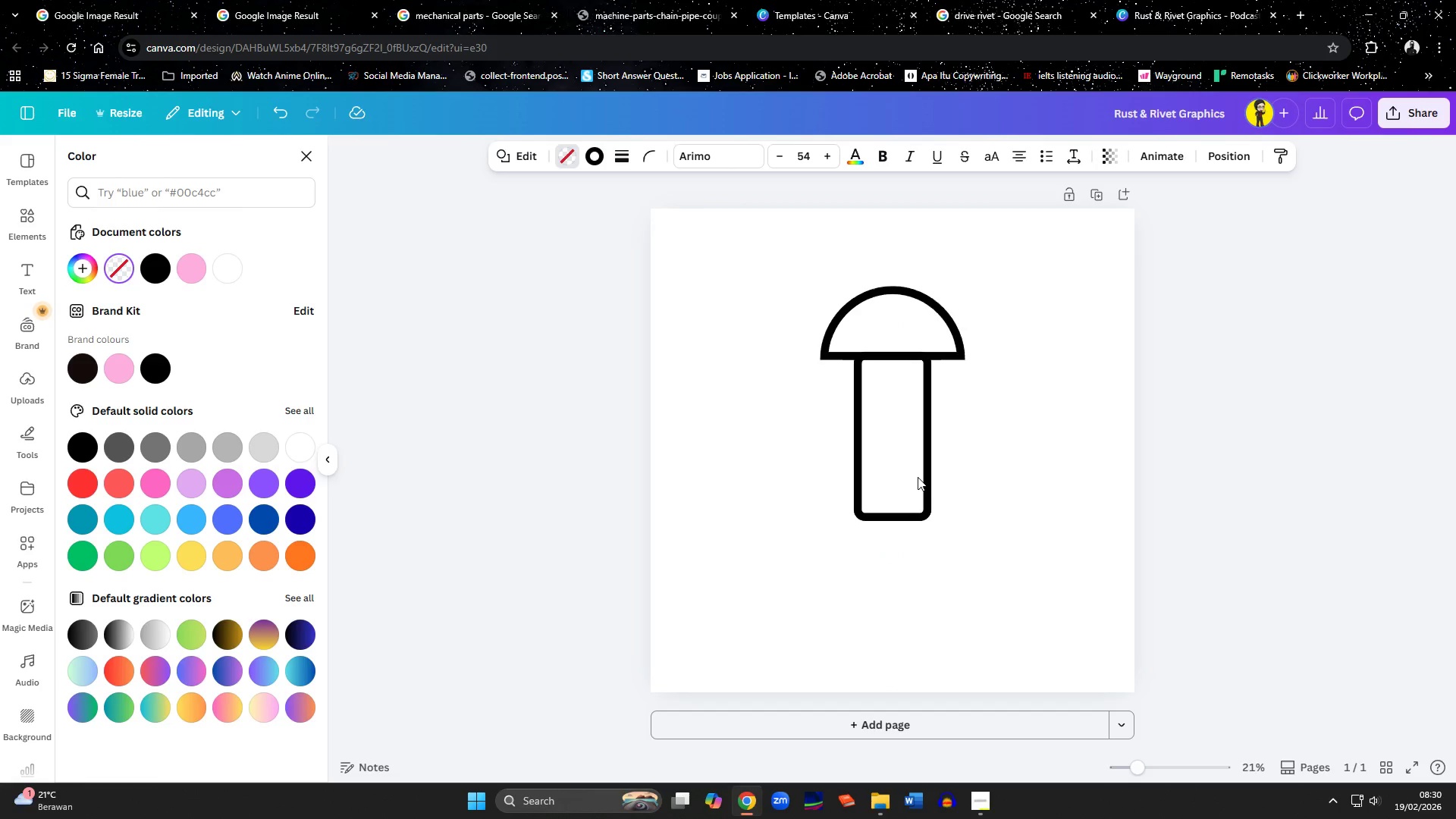 
left_click([918, 477])
 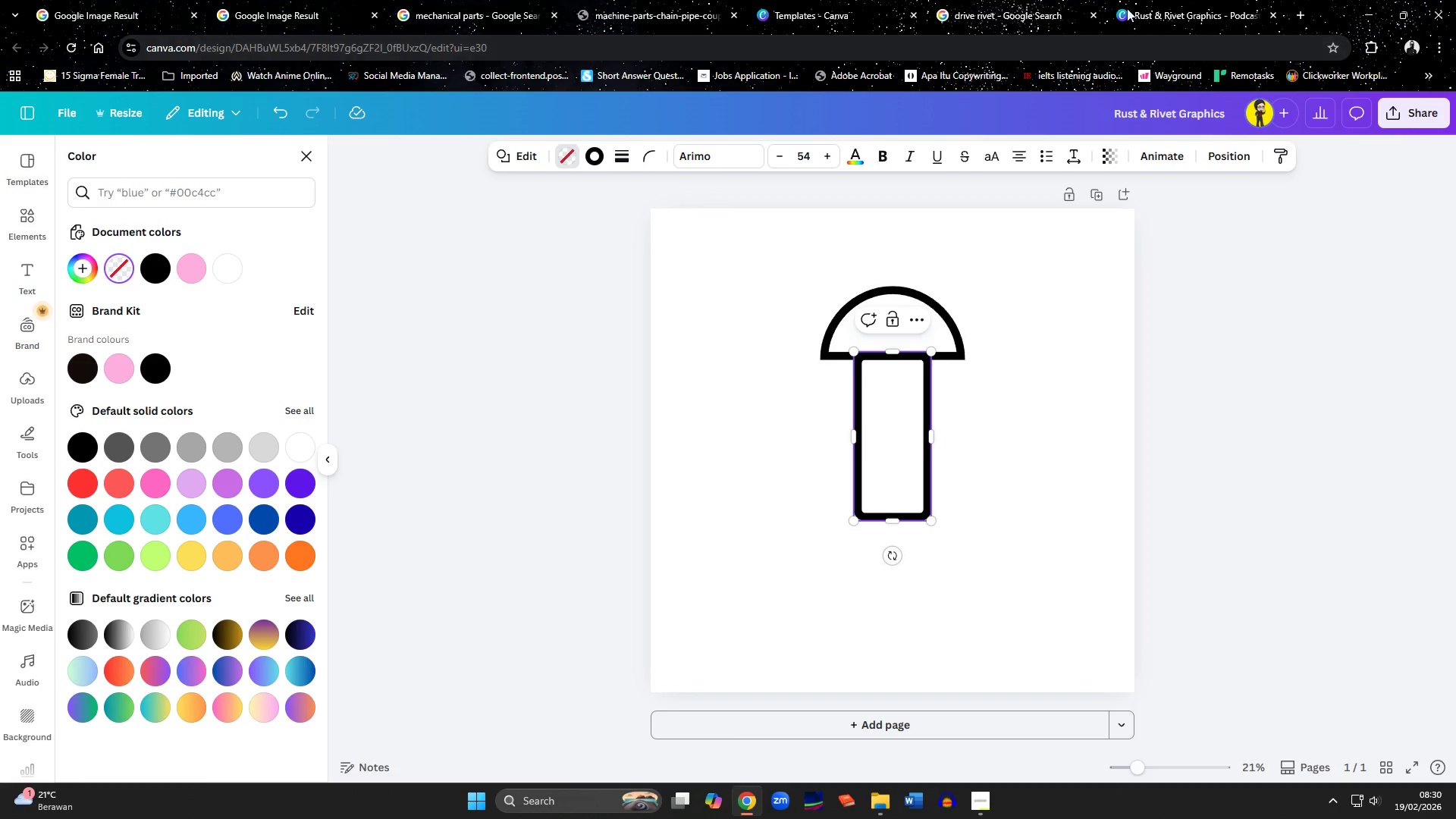 
left_click([1021, 14])
 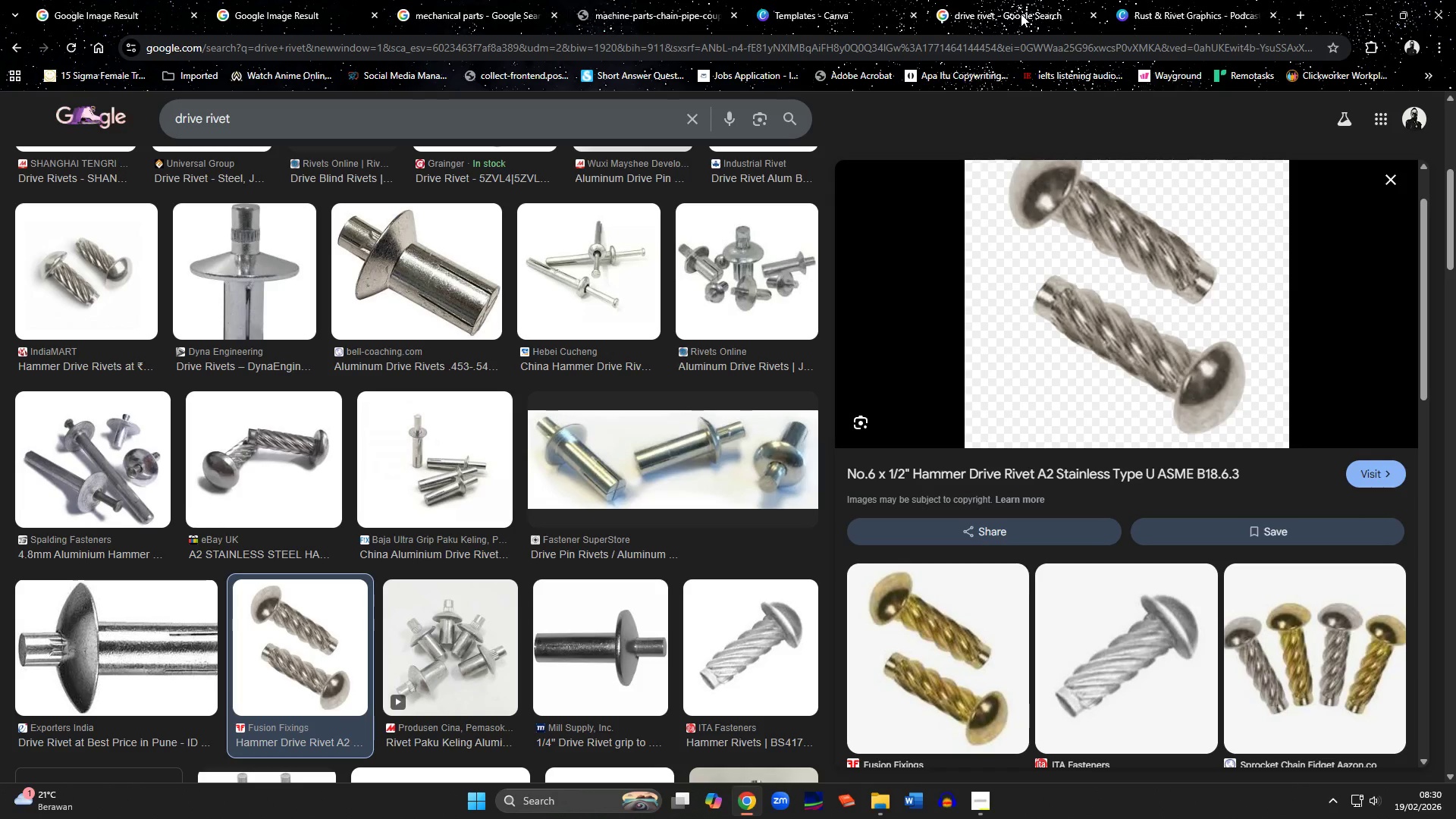 
left_click([1185, 3])
 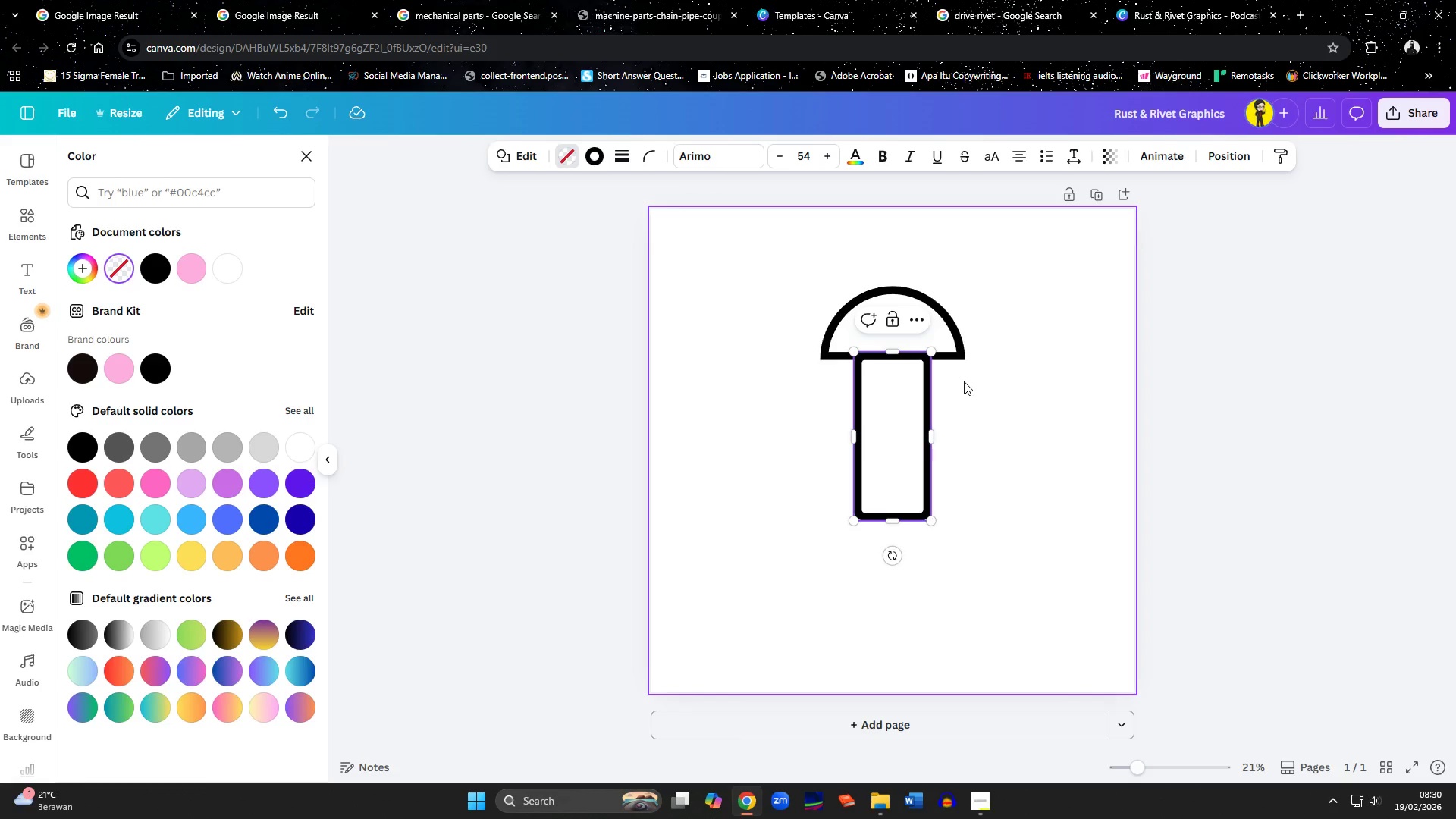 
left_click([987, 408])
 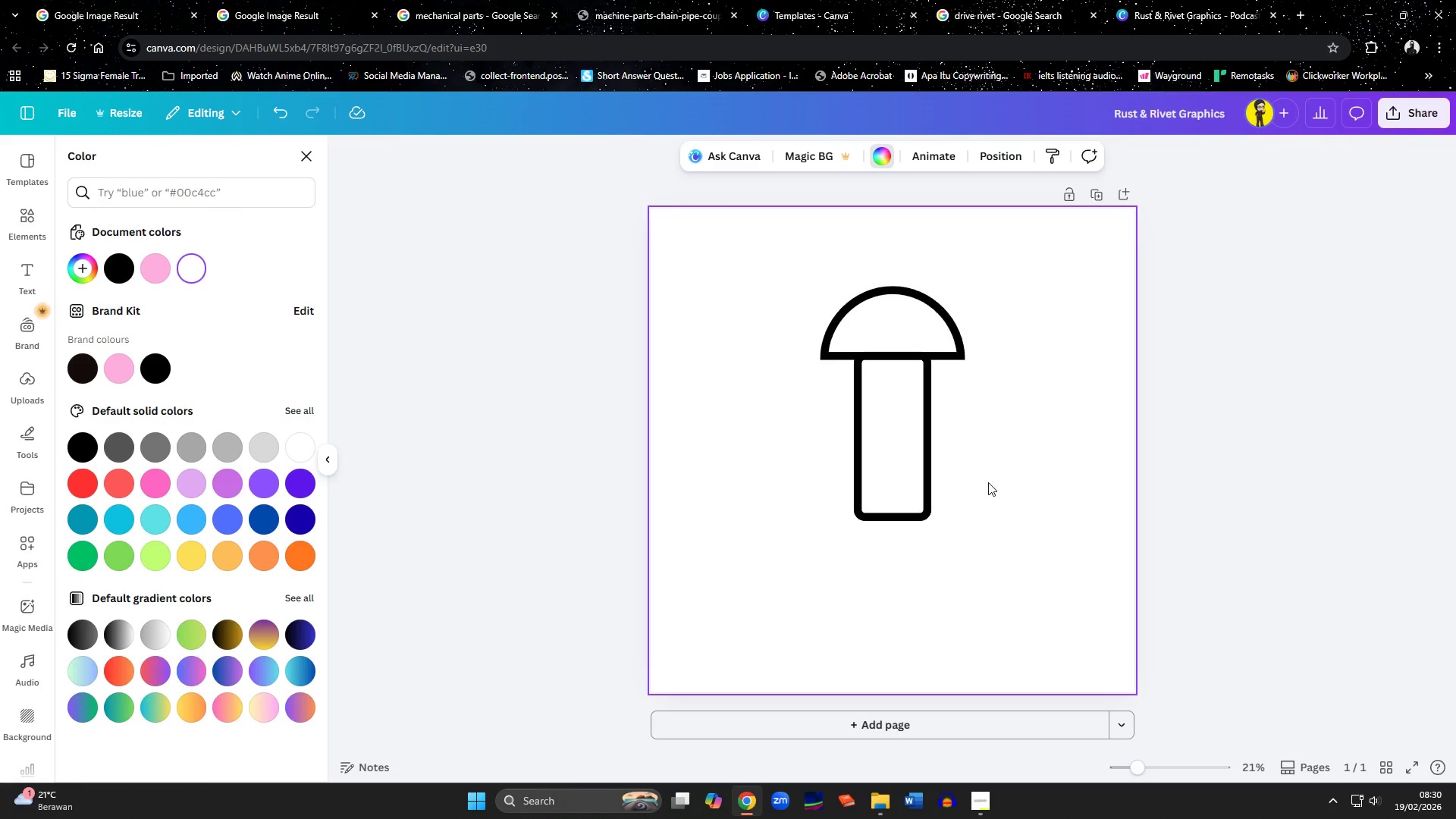 
wait(7.05)
 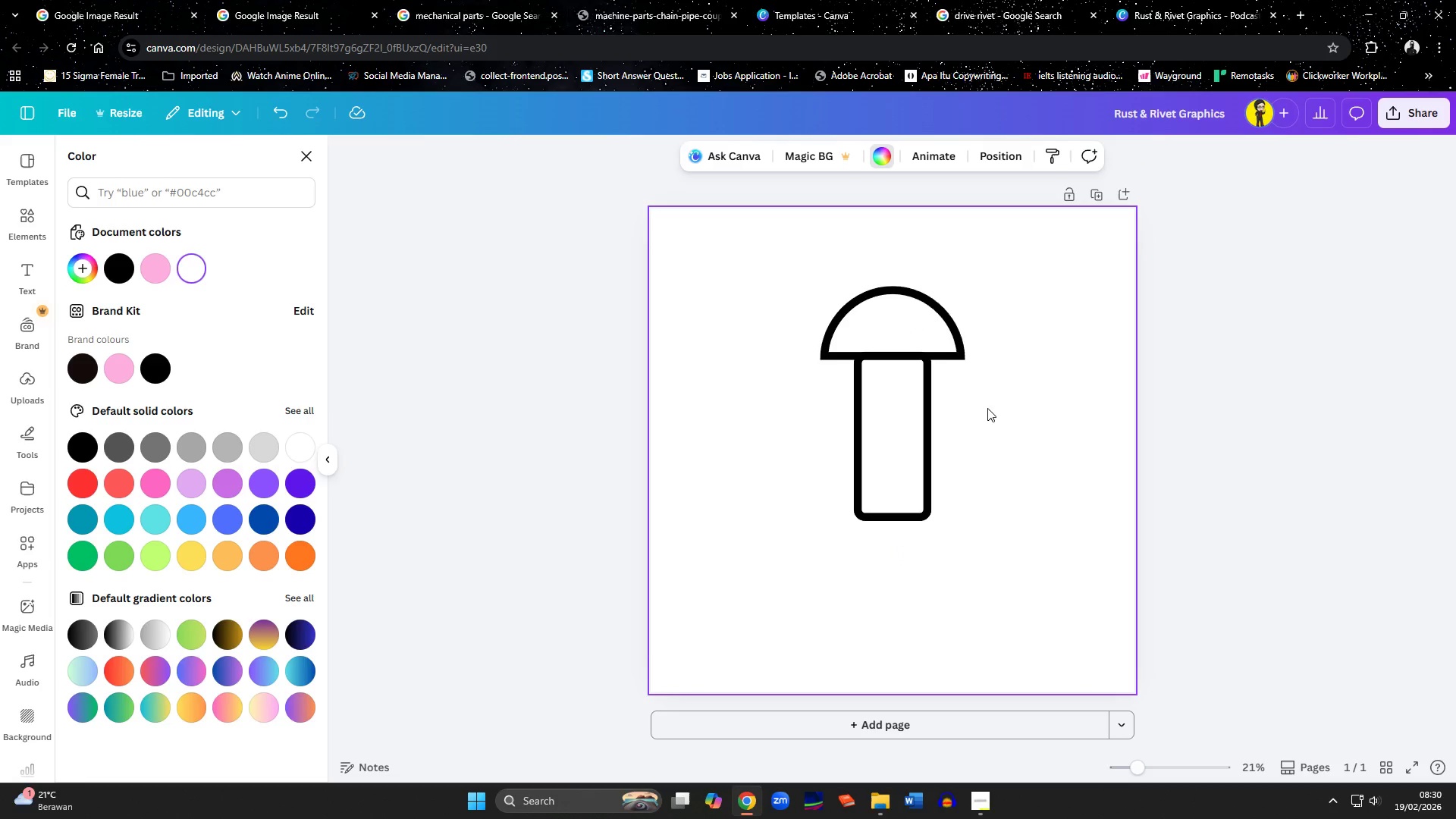 
left_click([1042, 14])
 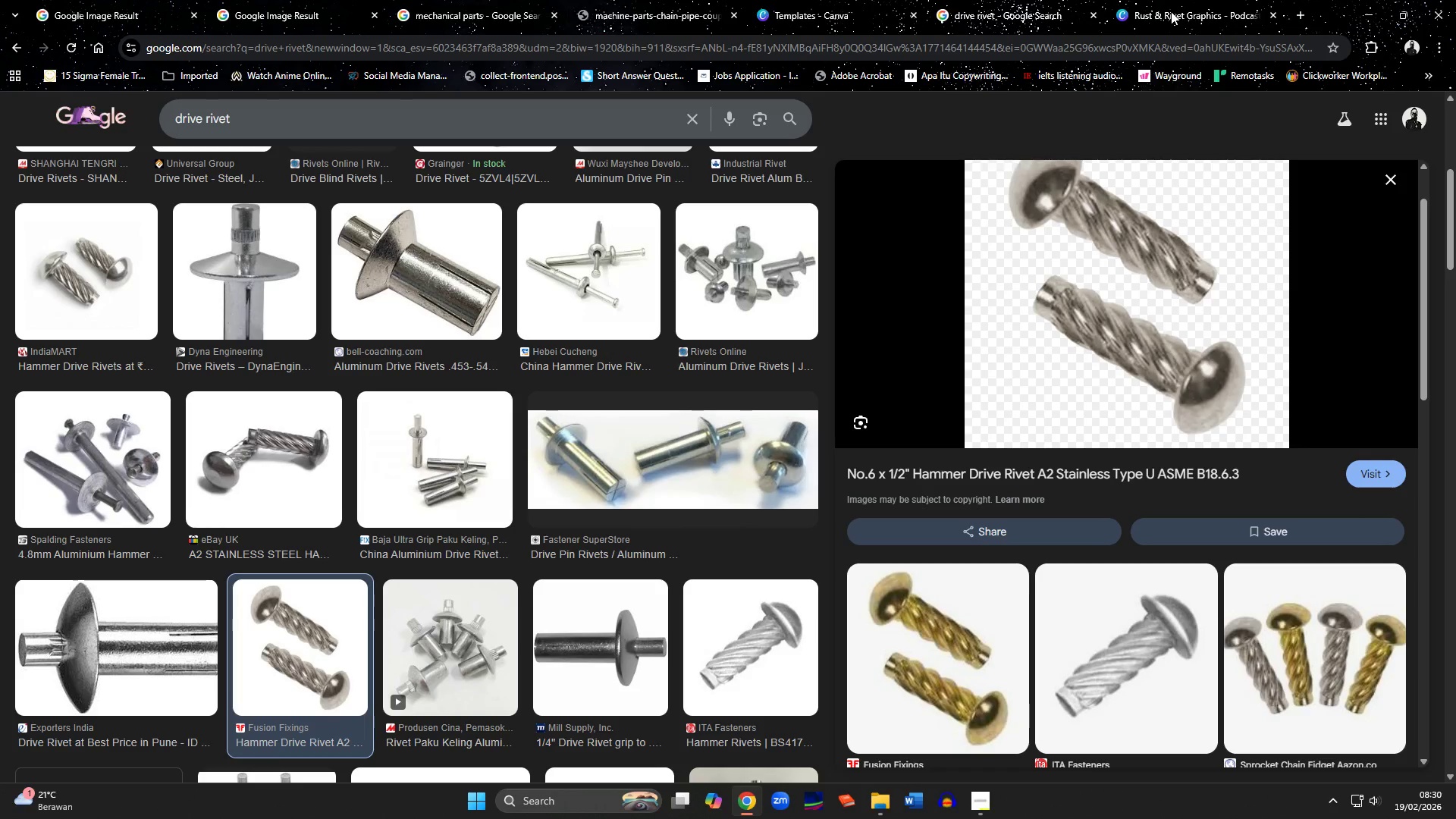 
left_click([1171, 11])
 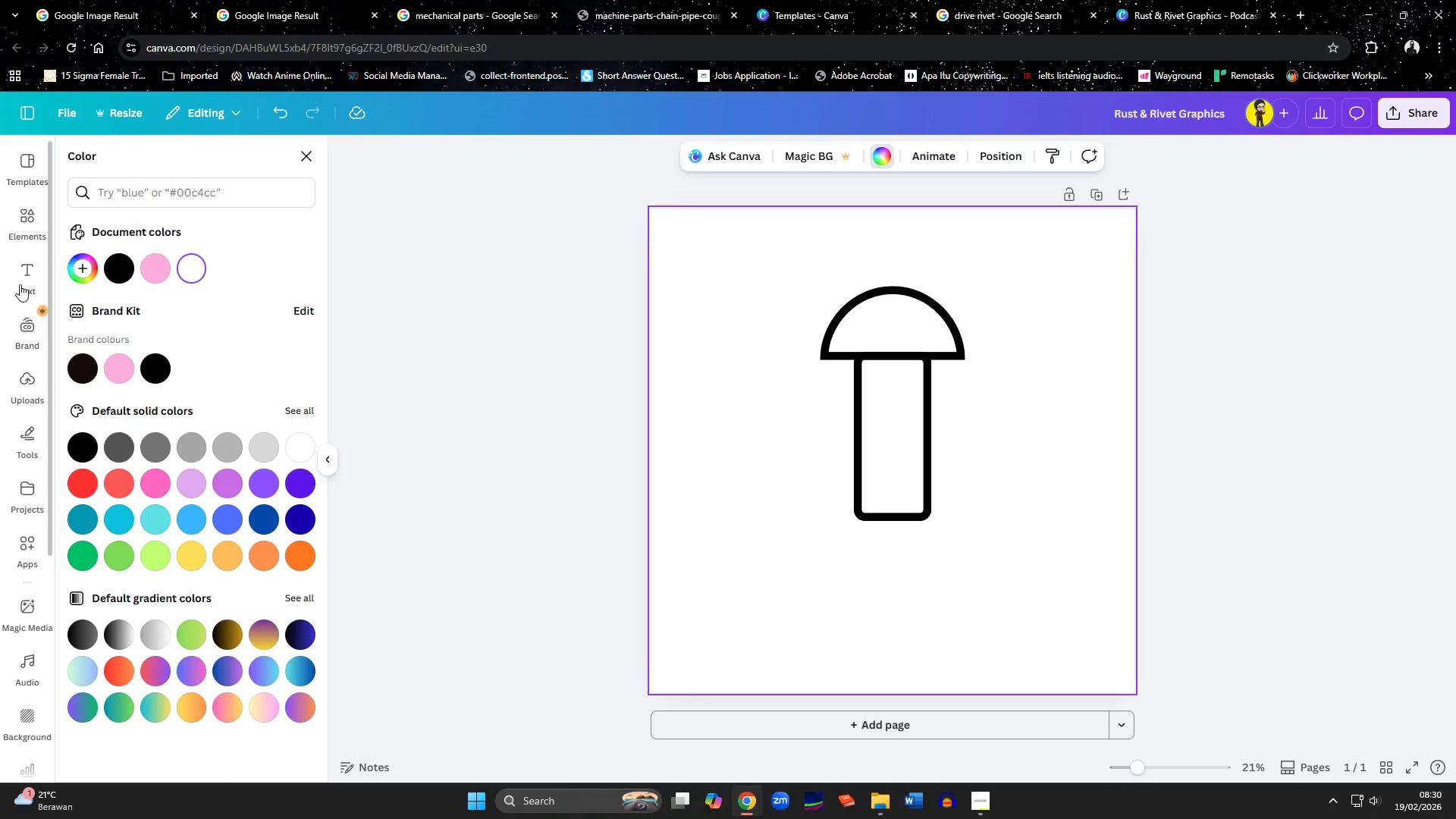 
left_click([28, 210])
 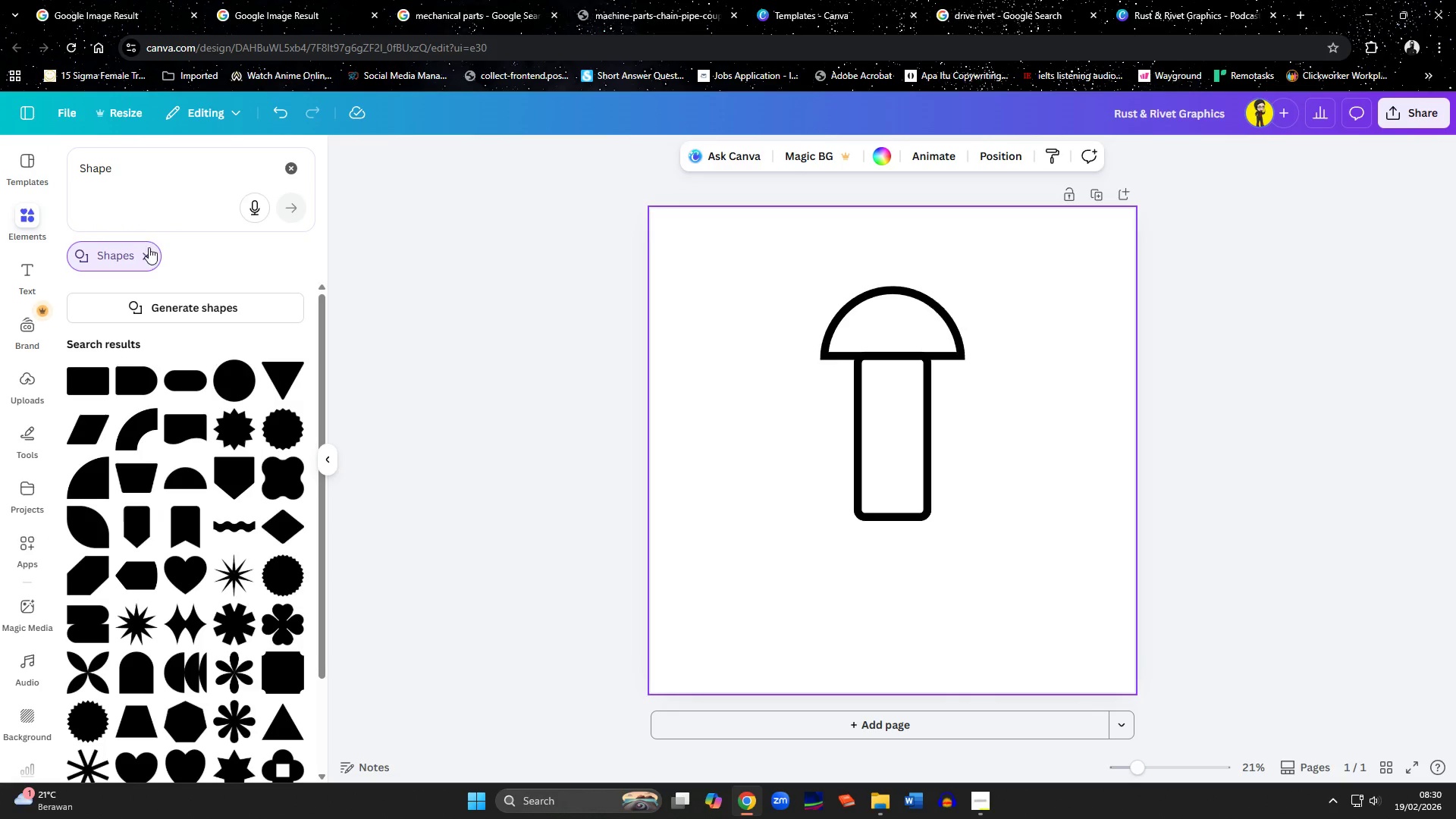 
left_click([152, 252])
 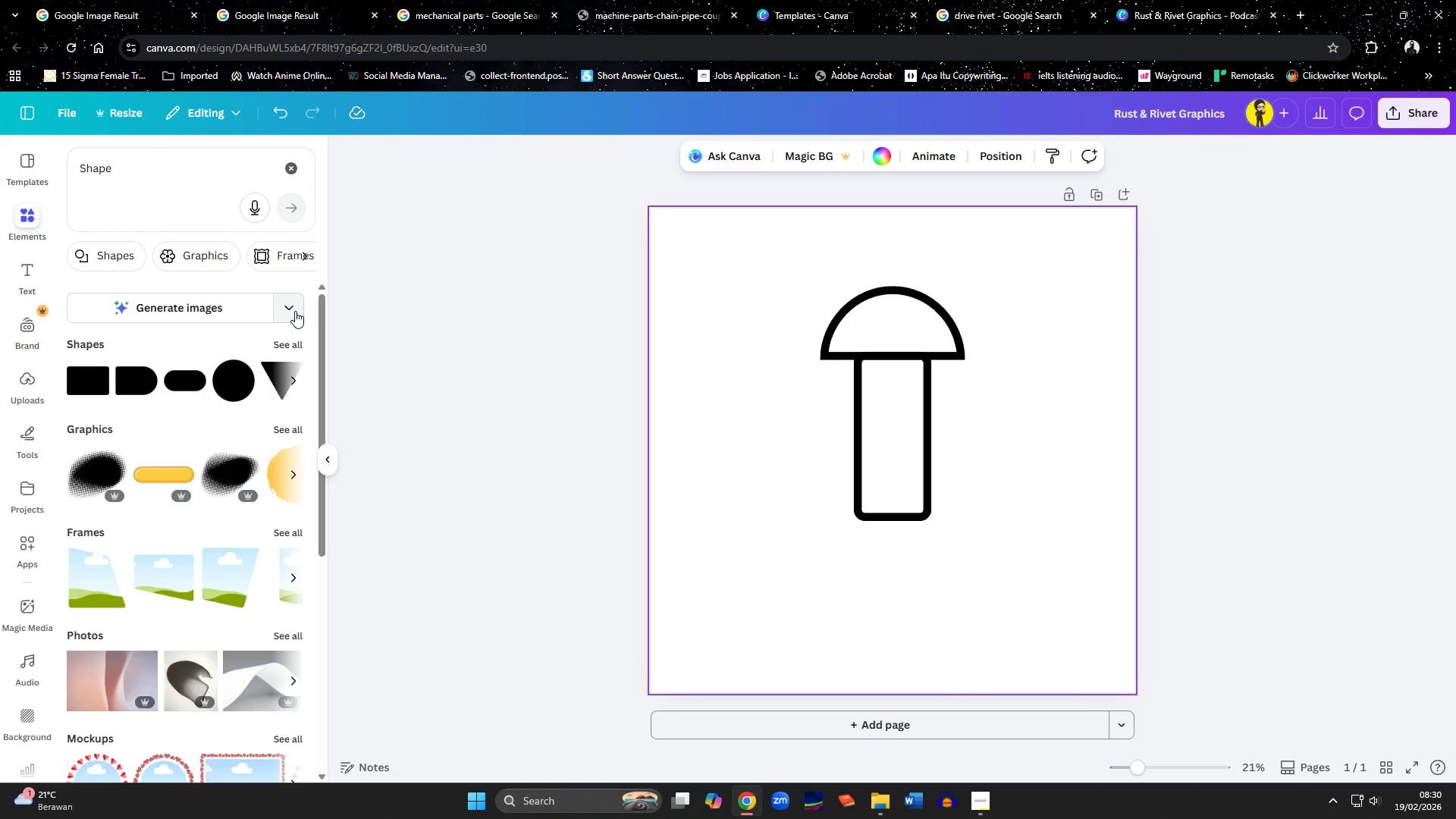 
left_click([303, 253])
 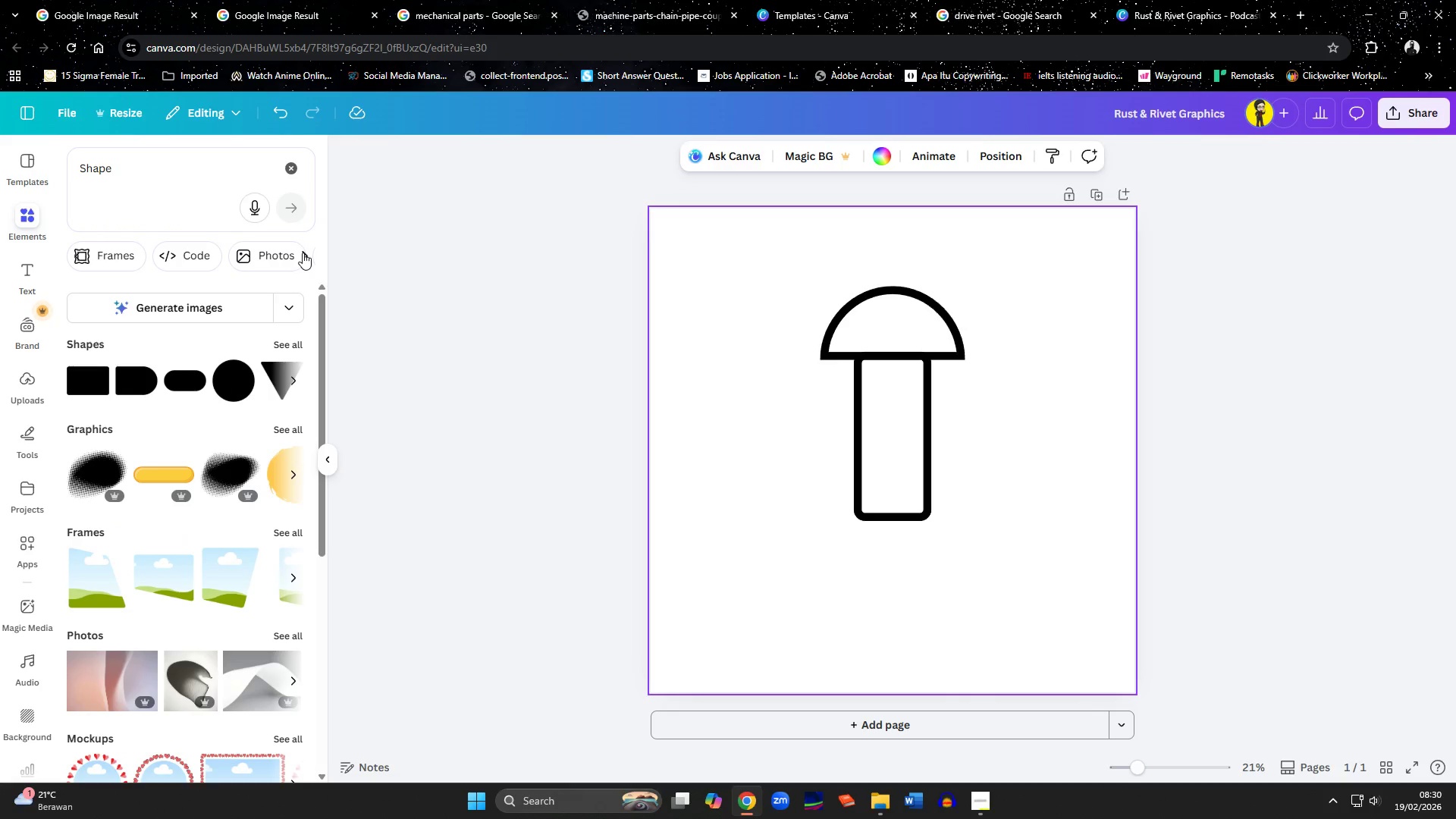 
left_click([303, 253])
 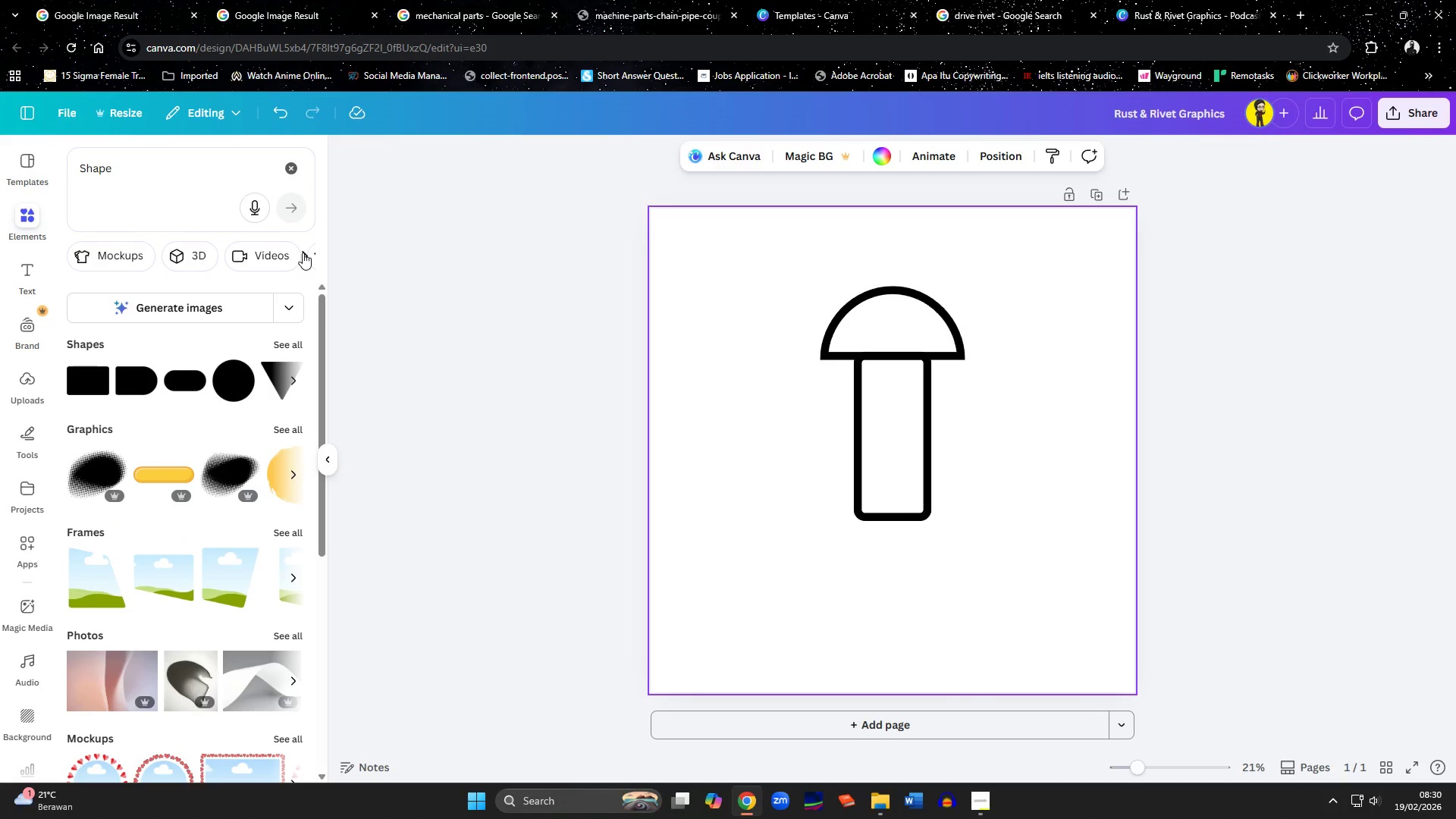 
left_click([303, 253])
 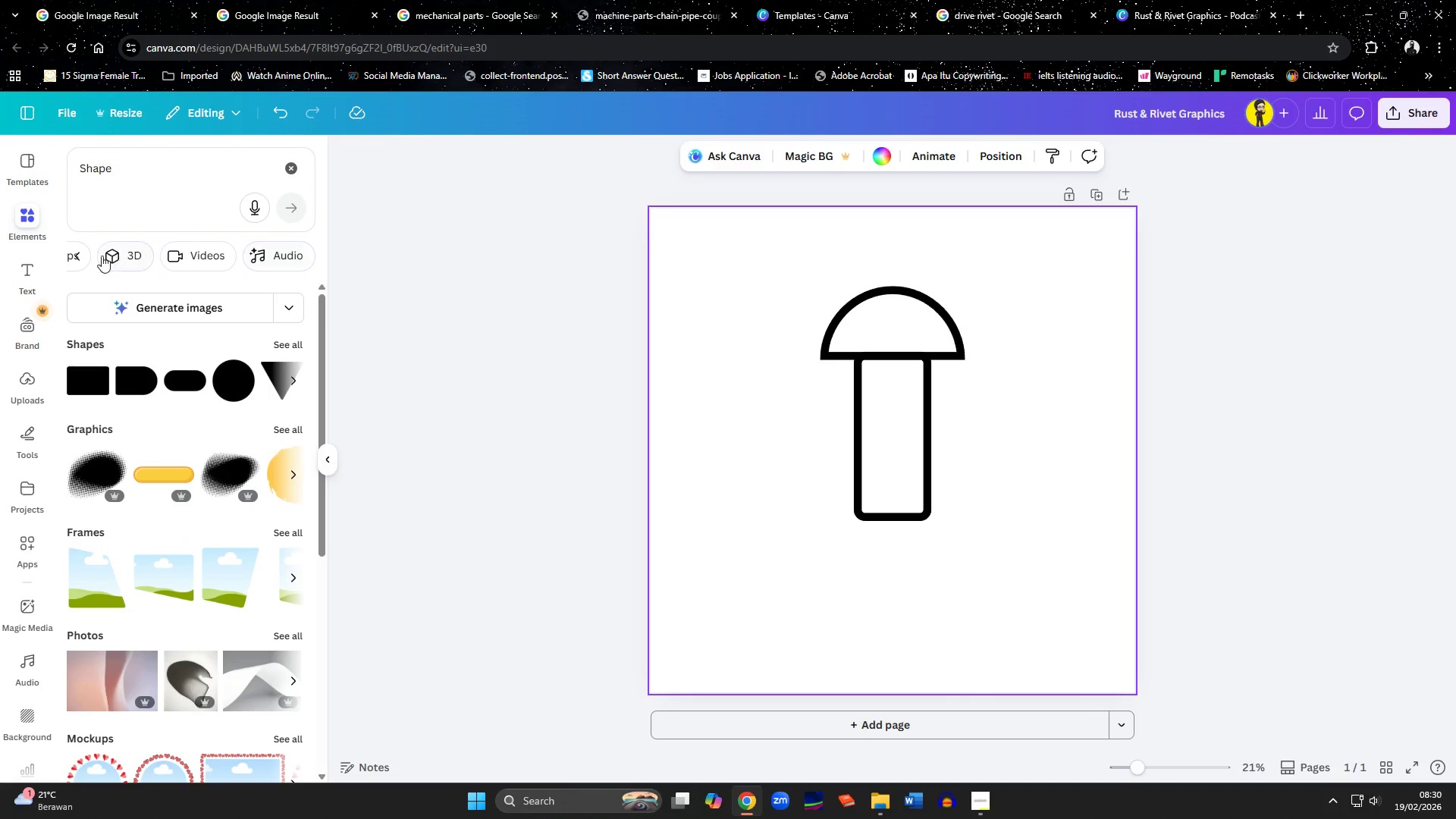 
left_click([78, 256])
 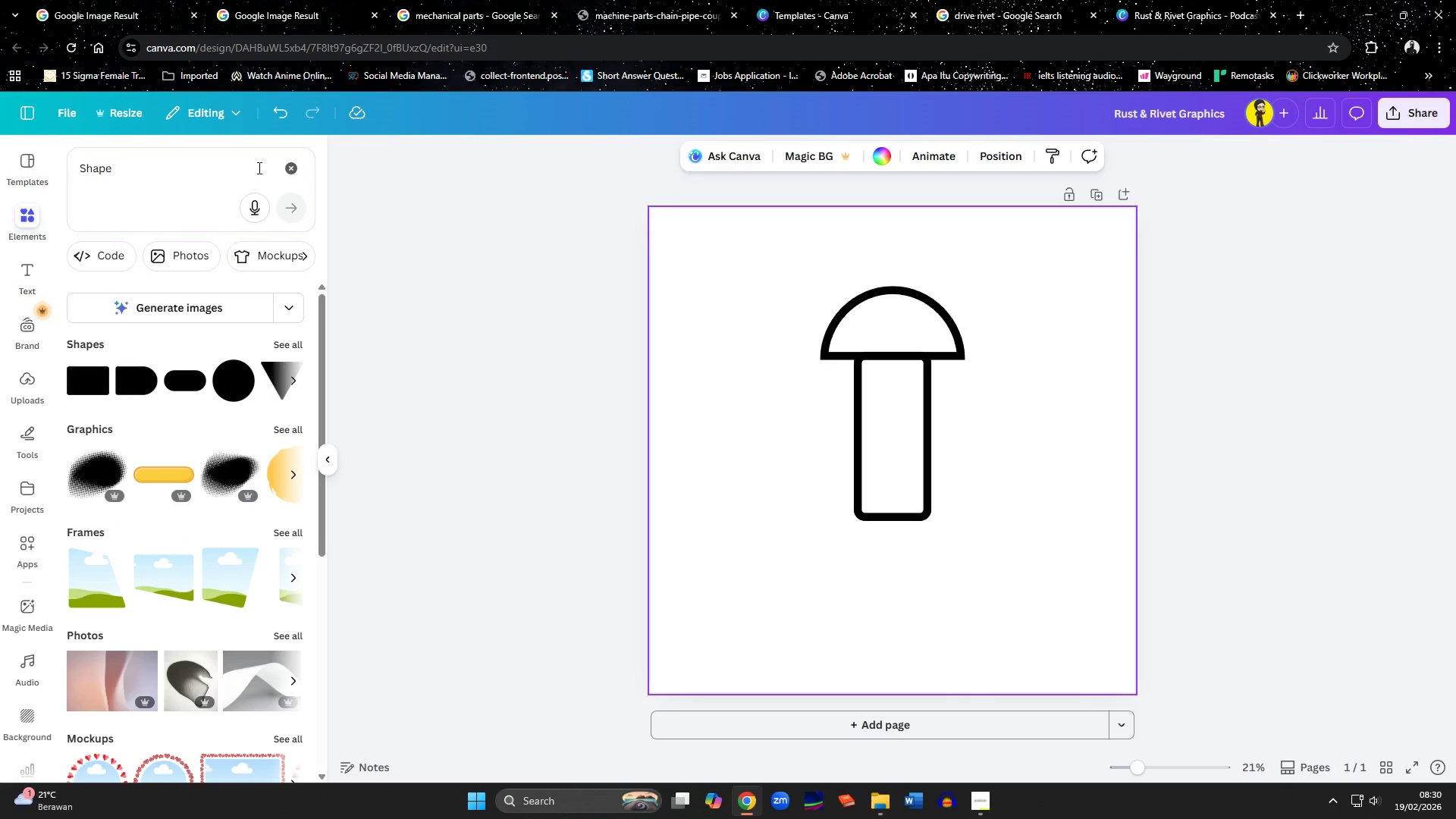 
left_click([292, 167])
 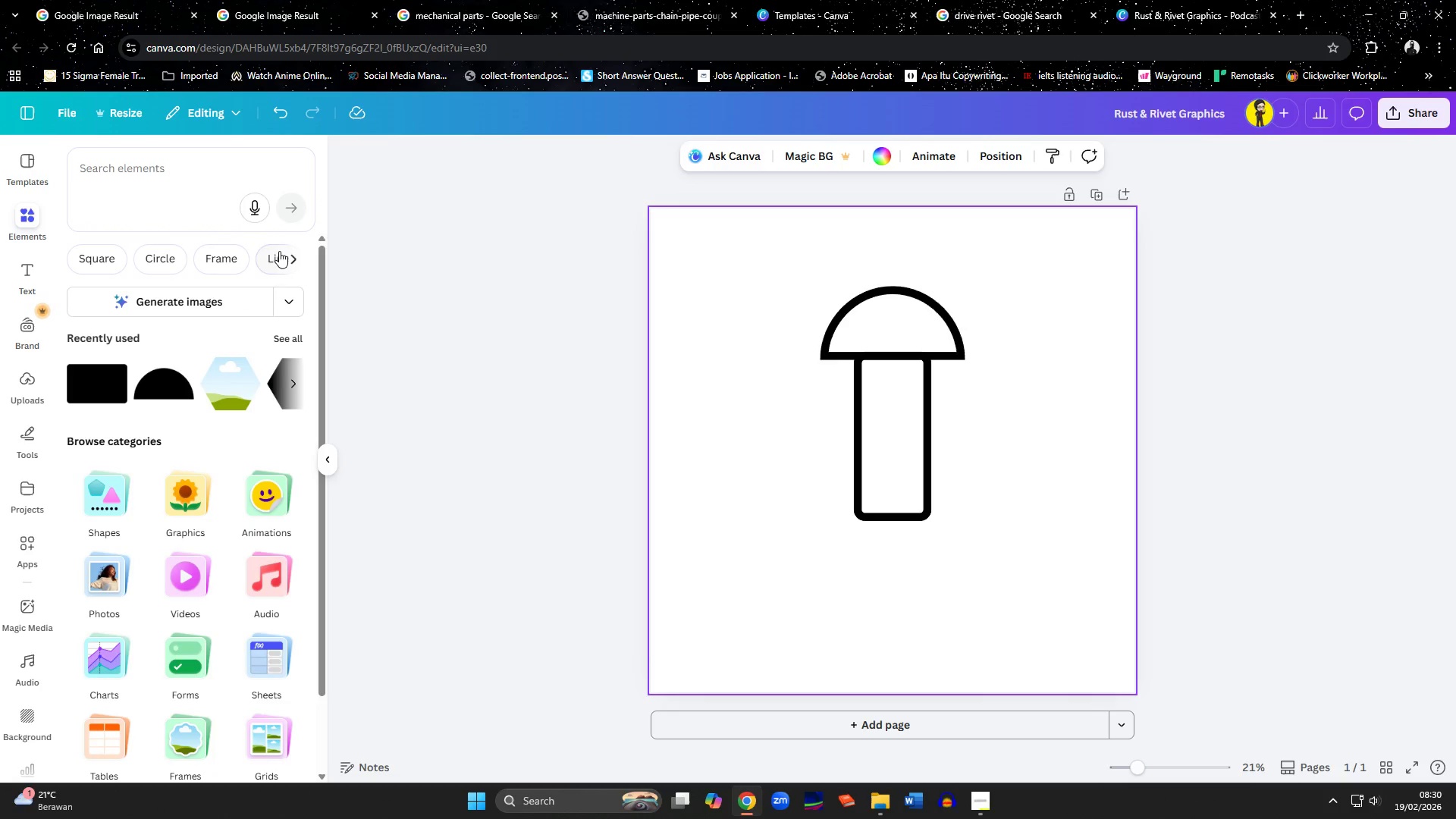 
left_click([271, 258])
 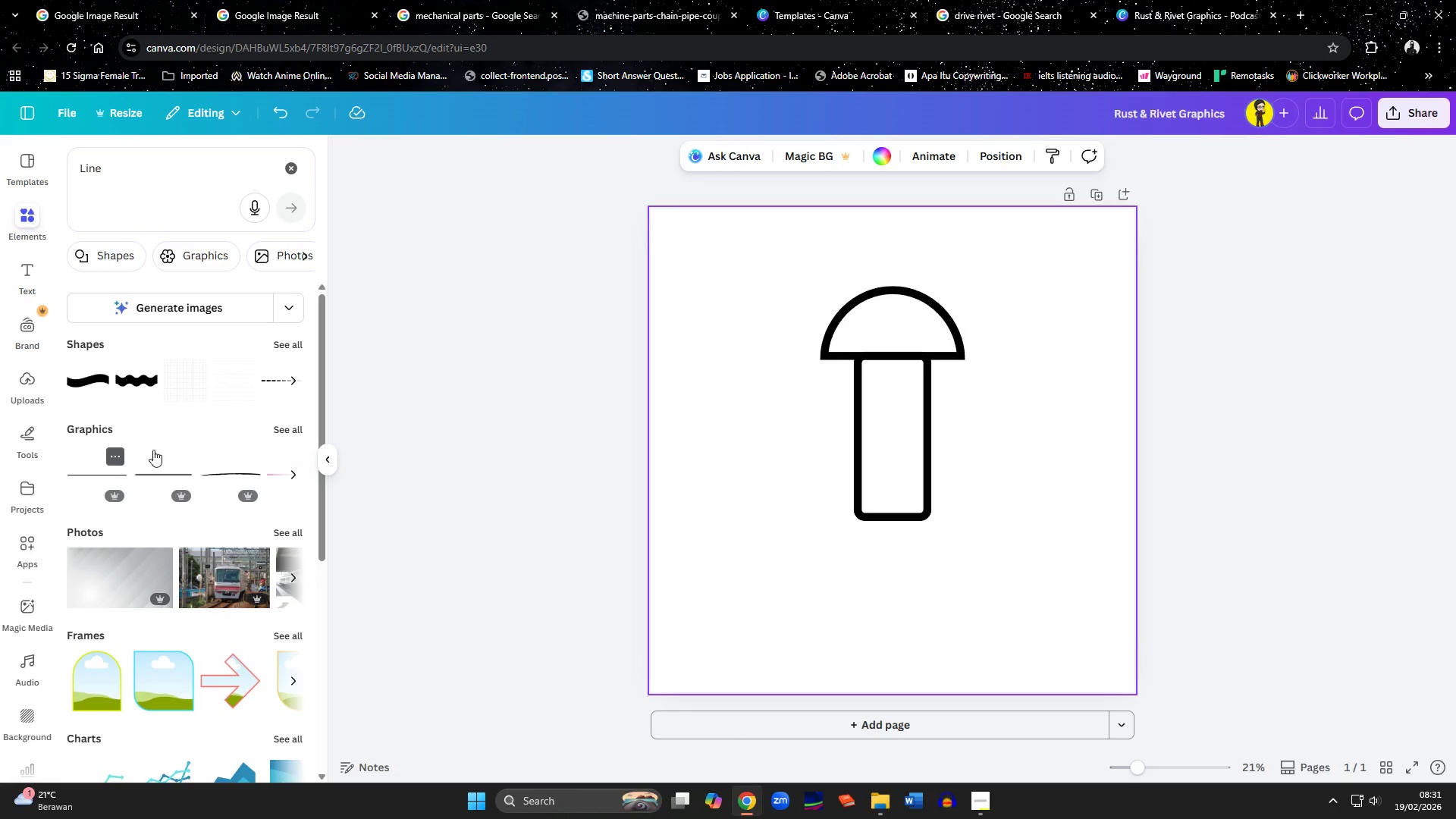 
left_click([282, 349])
 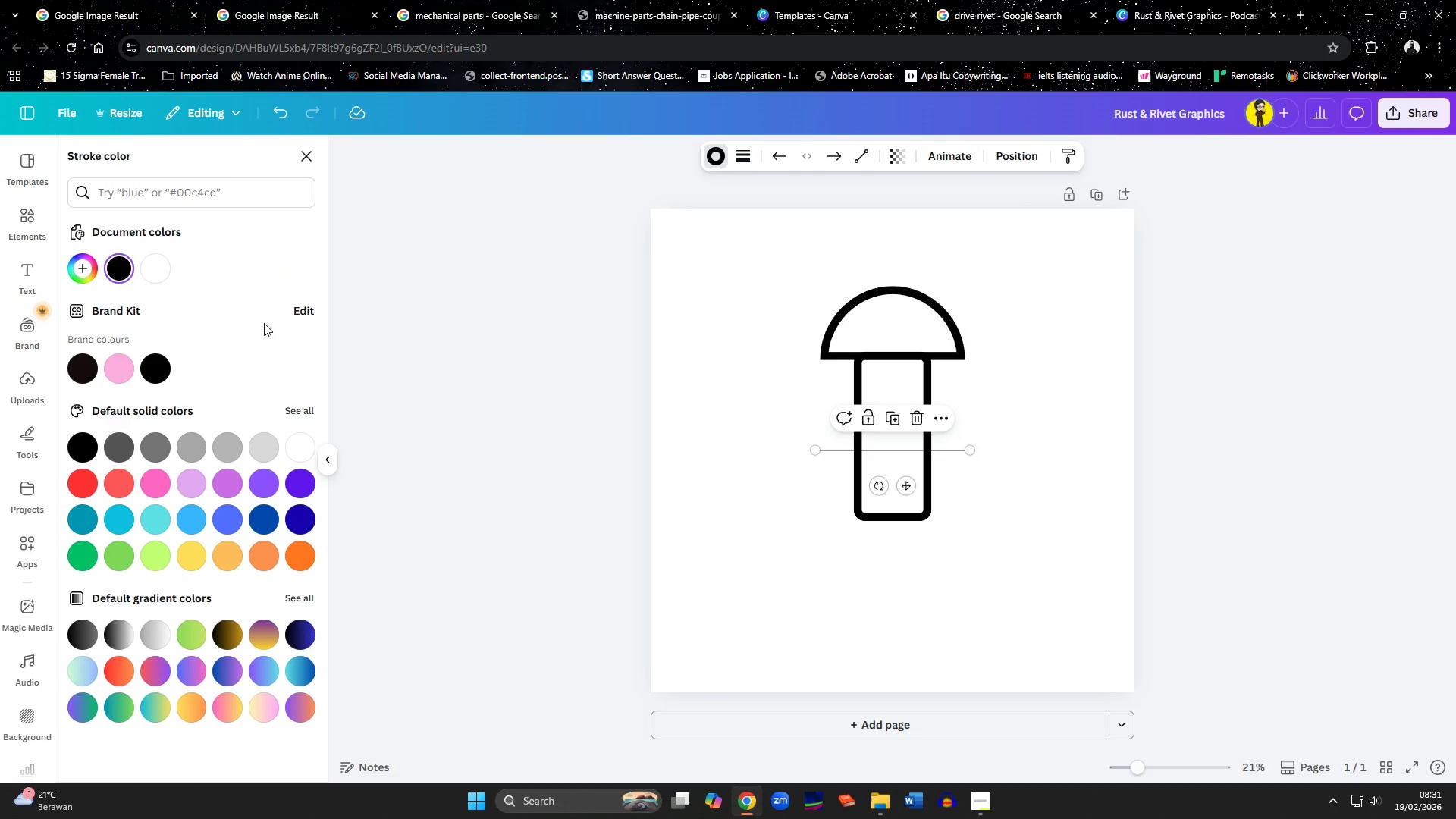 
wait(7.03)
 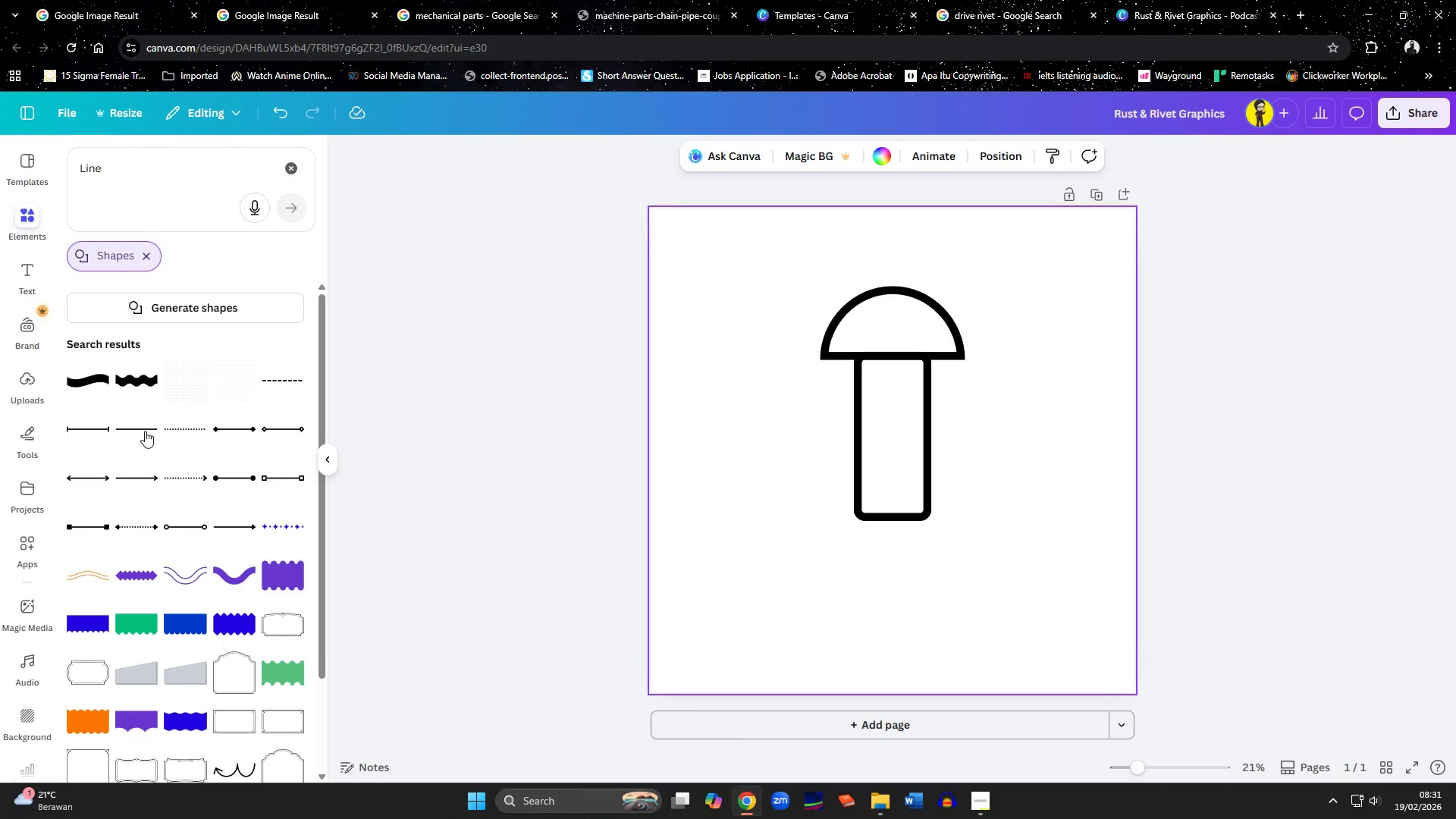 
left_click([742, 161])
 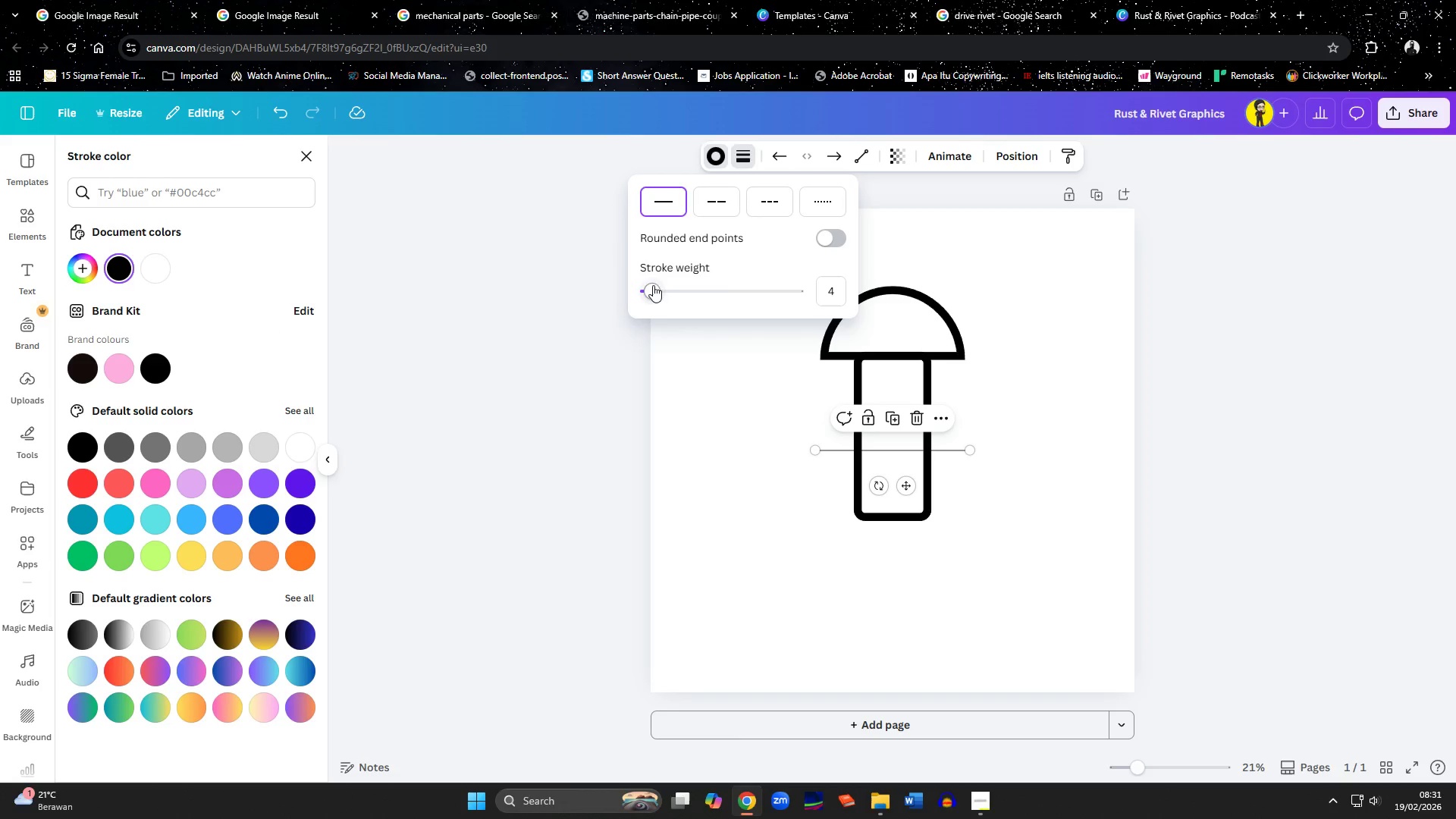 
left_click_drag(start_coordinate=[650, 287], to_coordinate=[706, 304])
 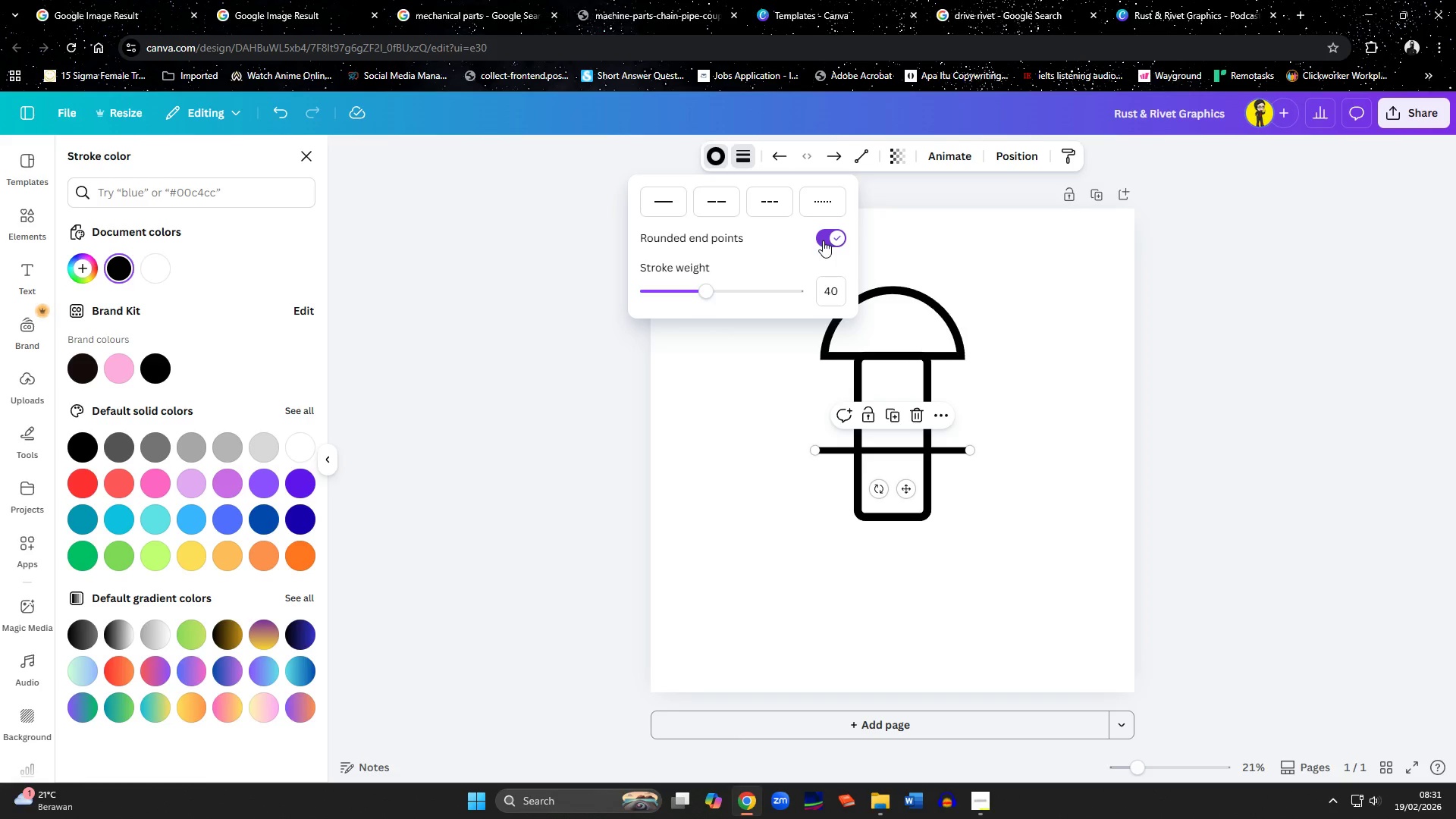 
wait(6.47)
 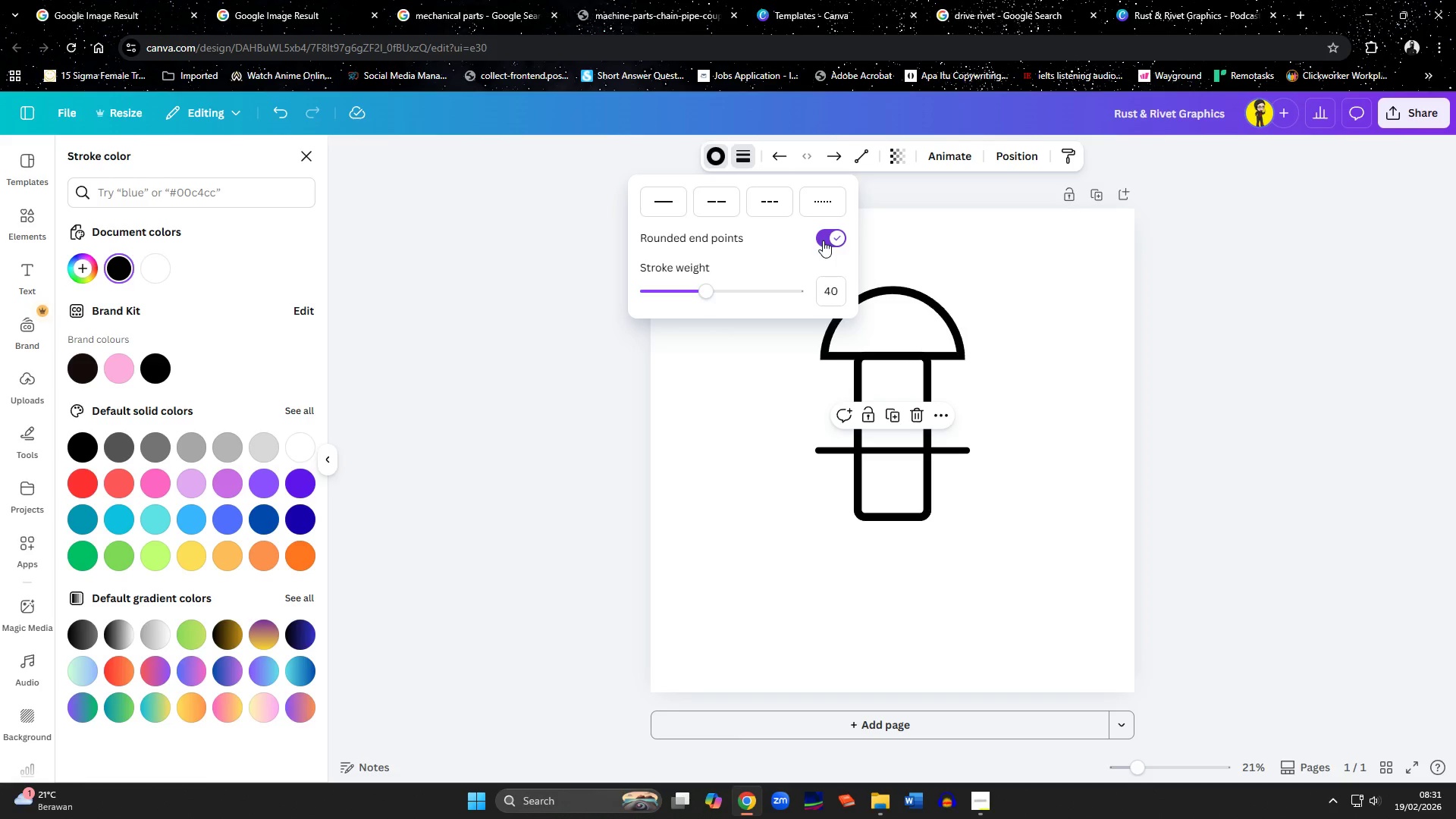 
left_click([858, 158])
 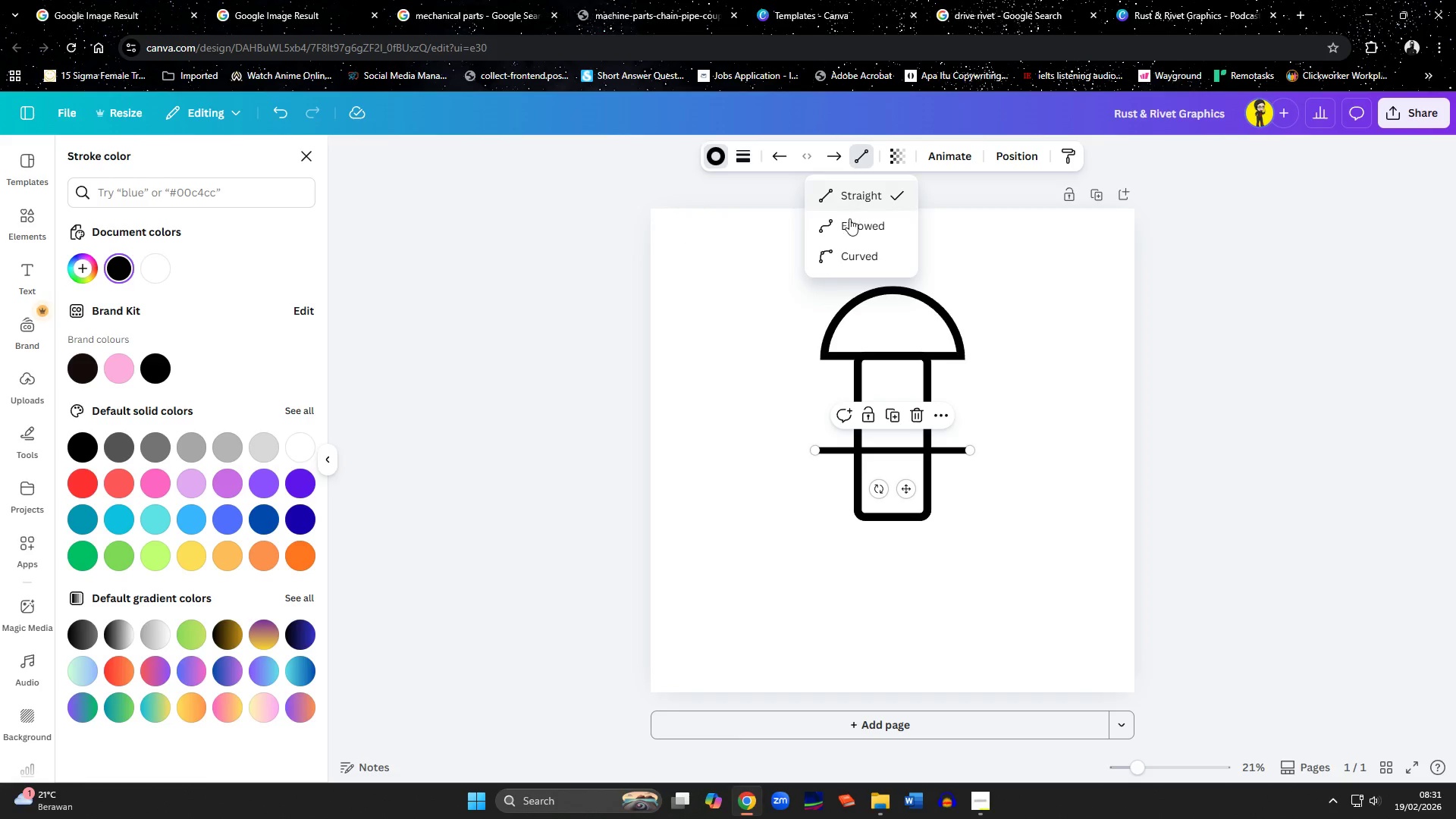 
left_click([848, 253])
 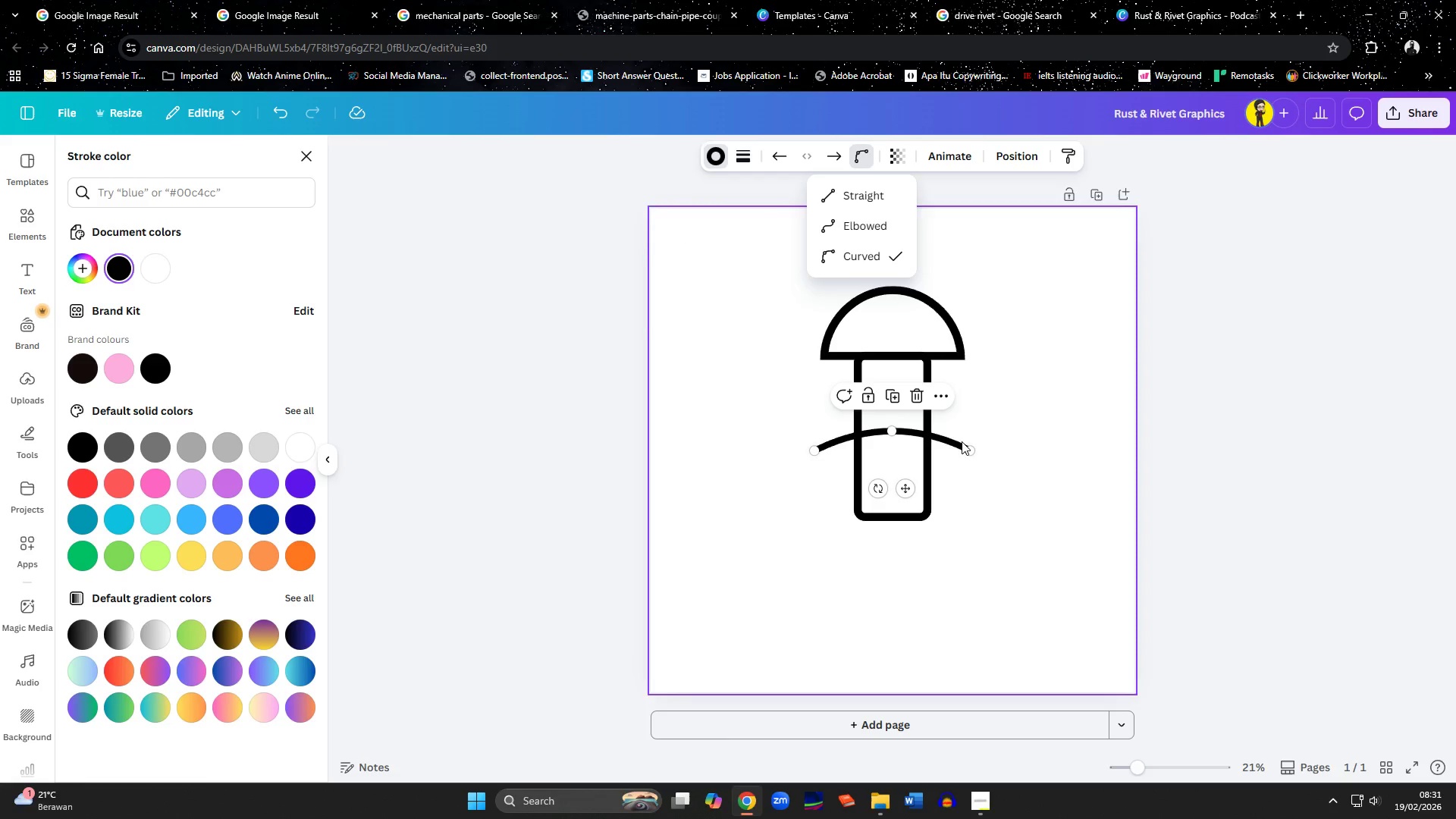 
left_click_drag(start_coordinate=[967, 449], to_coordinate=[924, 376])
 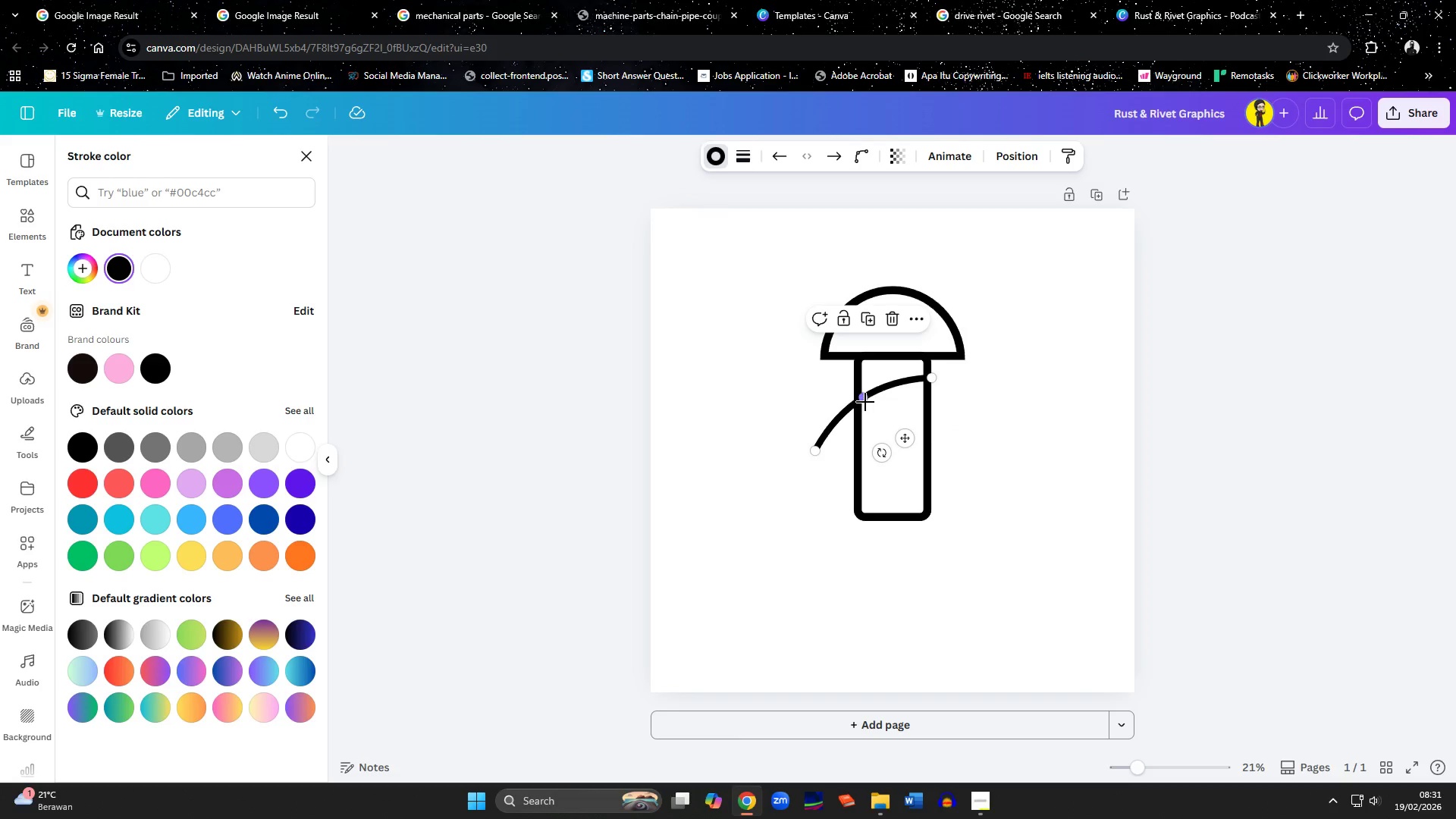 
left_click_drag(start_coordinate=[866, 399], to_coordinate=[888, 413])
 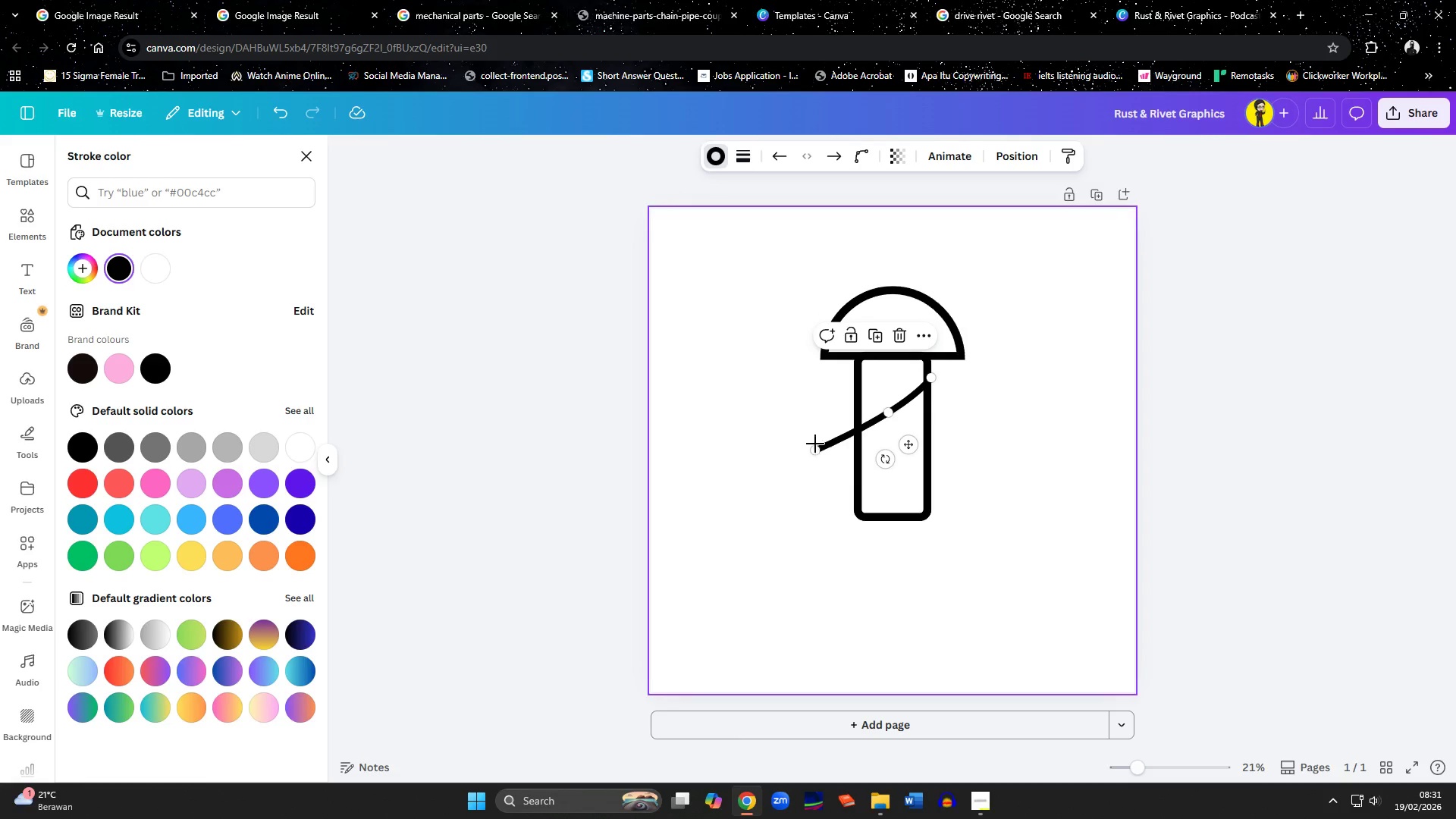 
left_click_drag(start_coordinate=[814, 453], to_coordinate=[856, 414])
 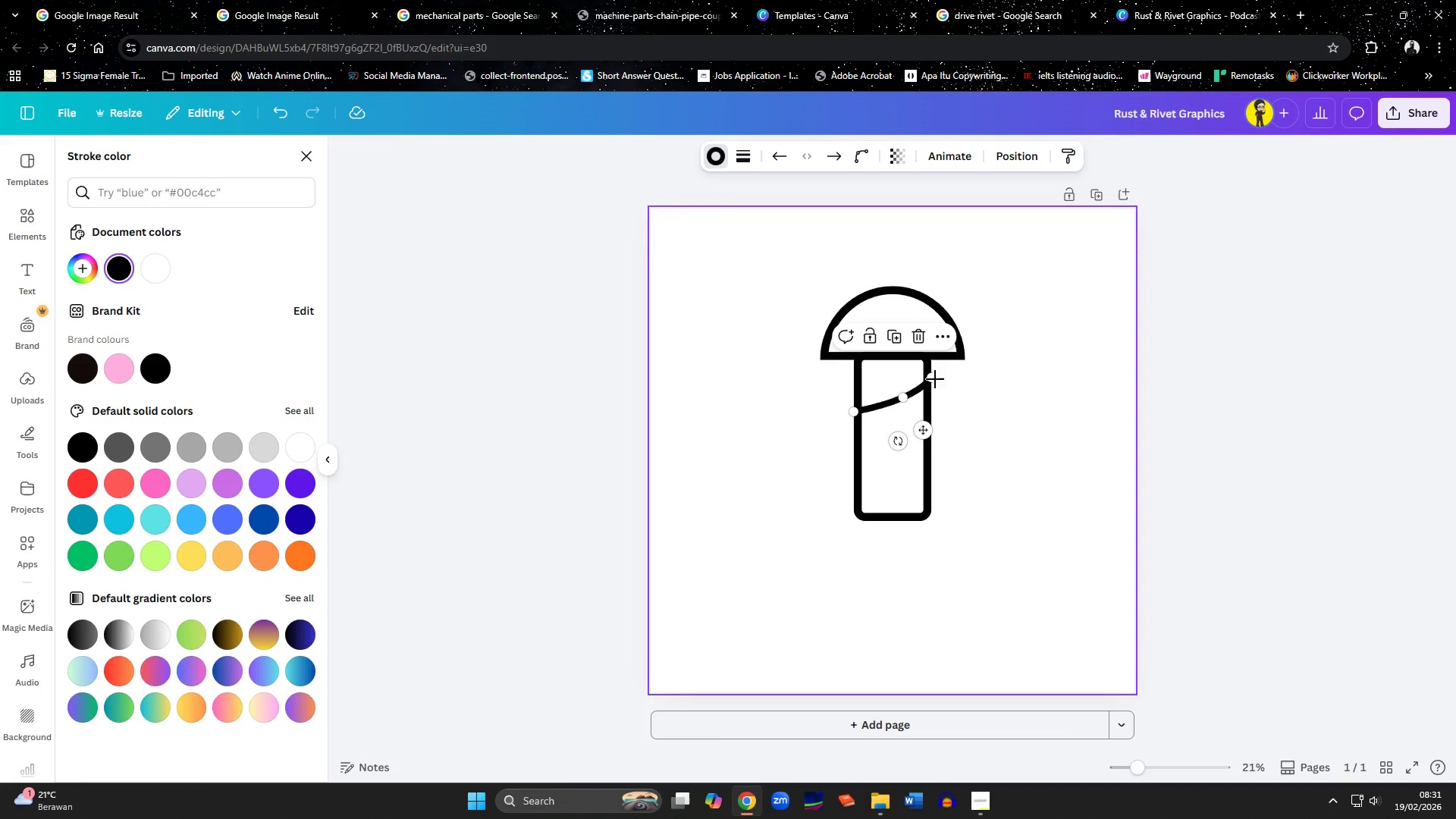 
left_click_drag(start_coordinate=[931, 379], to_coordinate=[926, 381])
 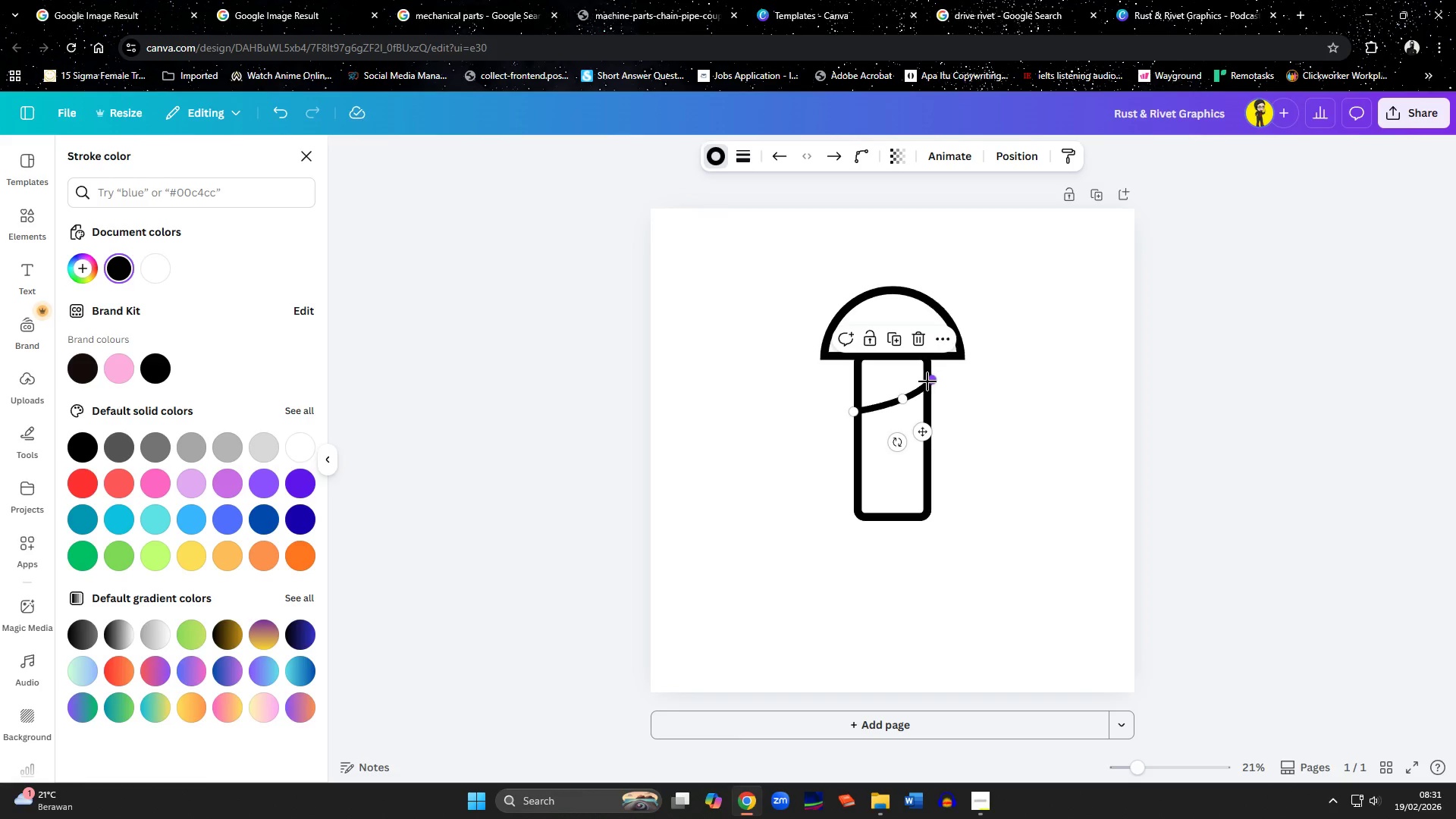 
left_click_drag(start_coordinate=[929, 381], to_coordinate=[922, 381])
 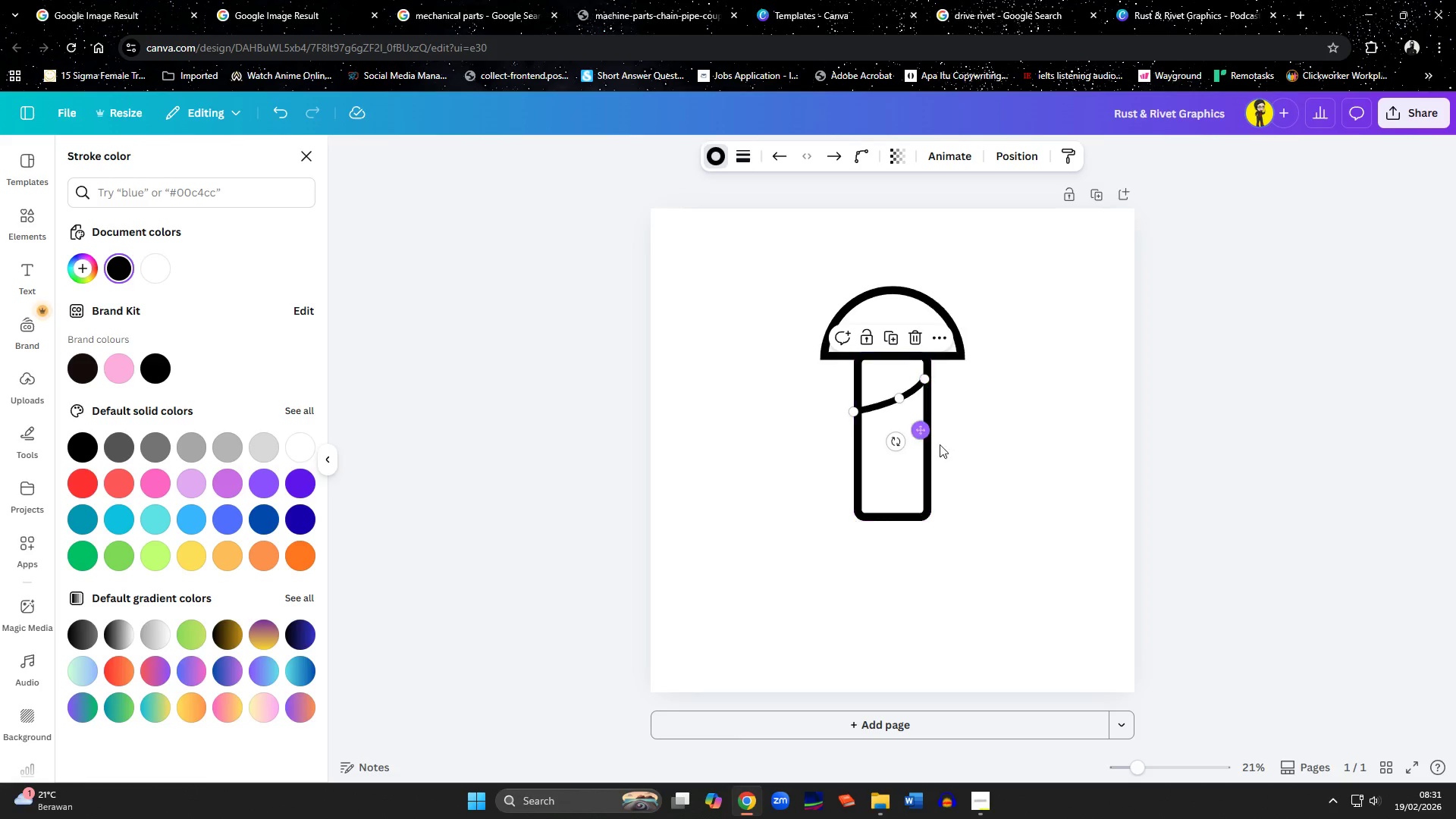 
left_click([953, 447])
 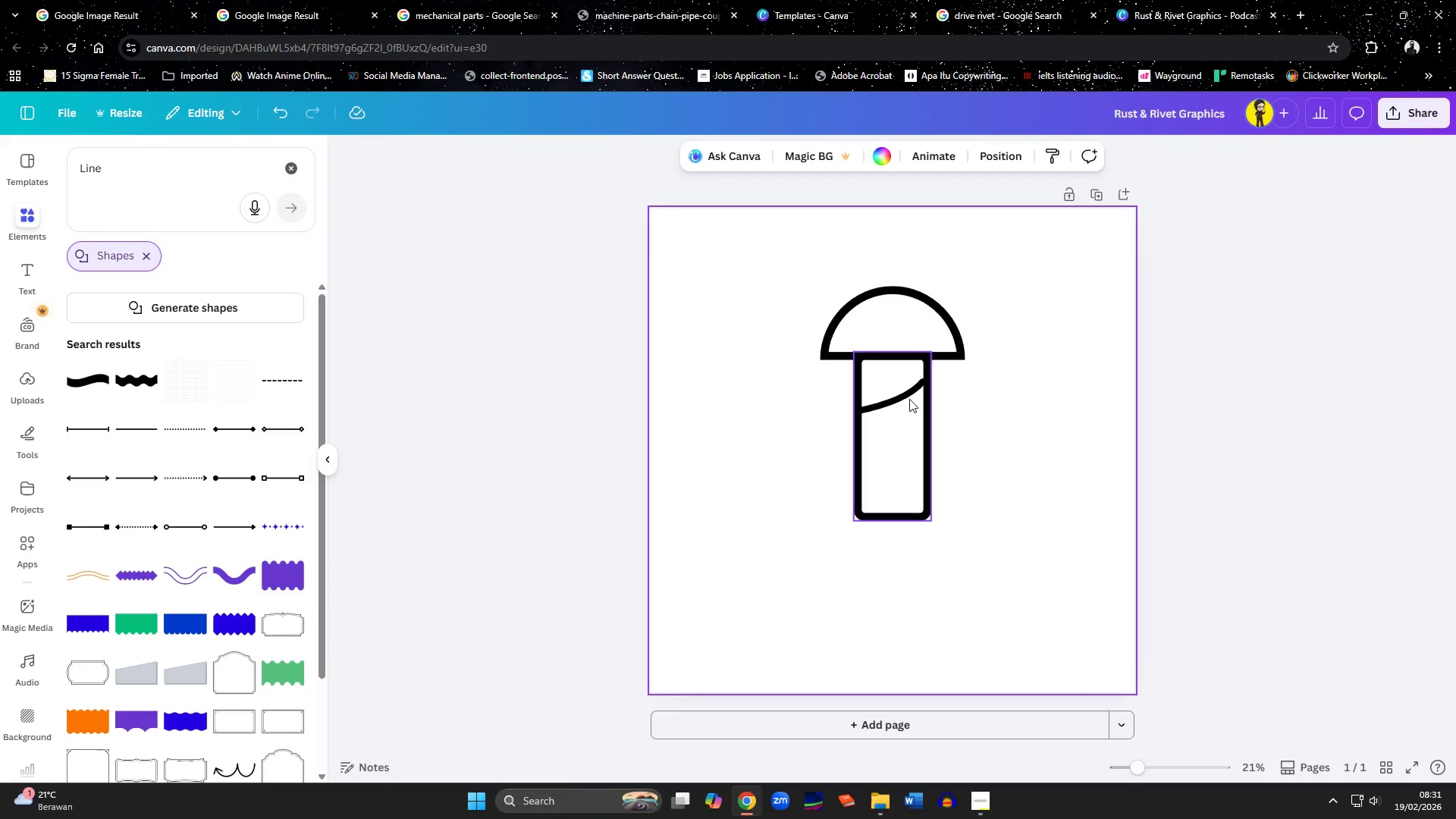 
left_click([900, 395])
 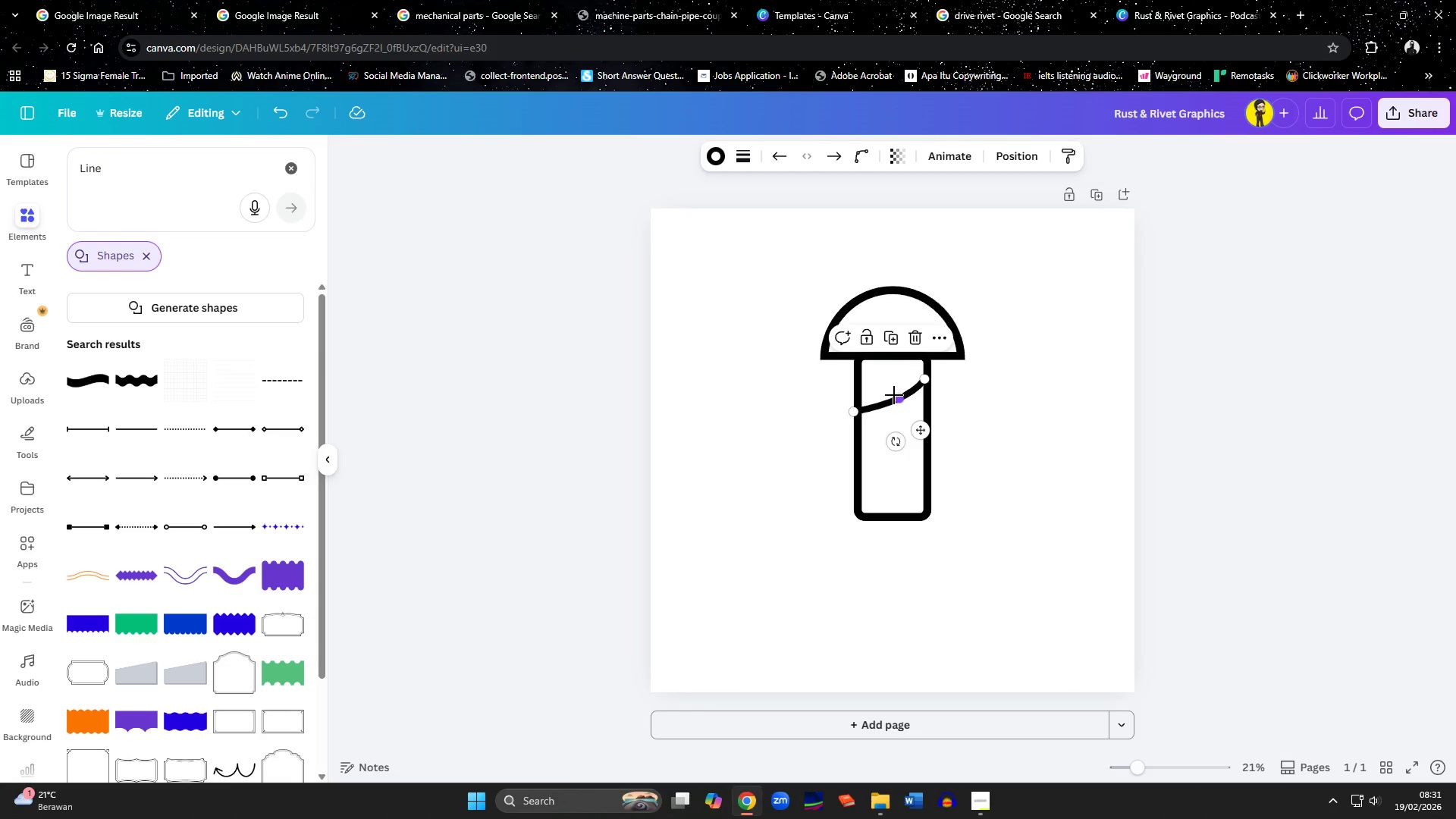 
left_click_drag(start_coordinate=[894, 395], to_coordinate=[894, 403])
 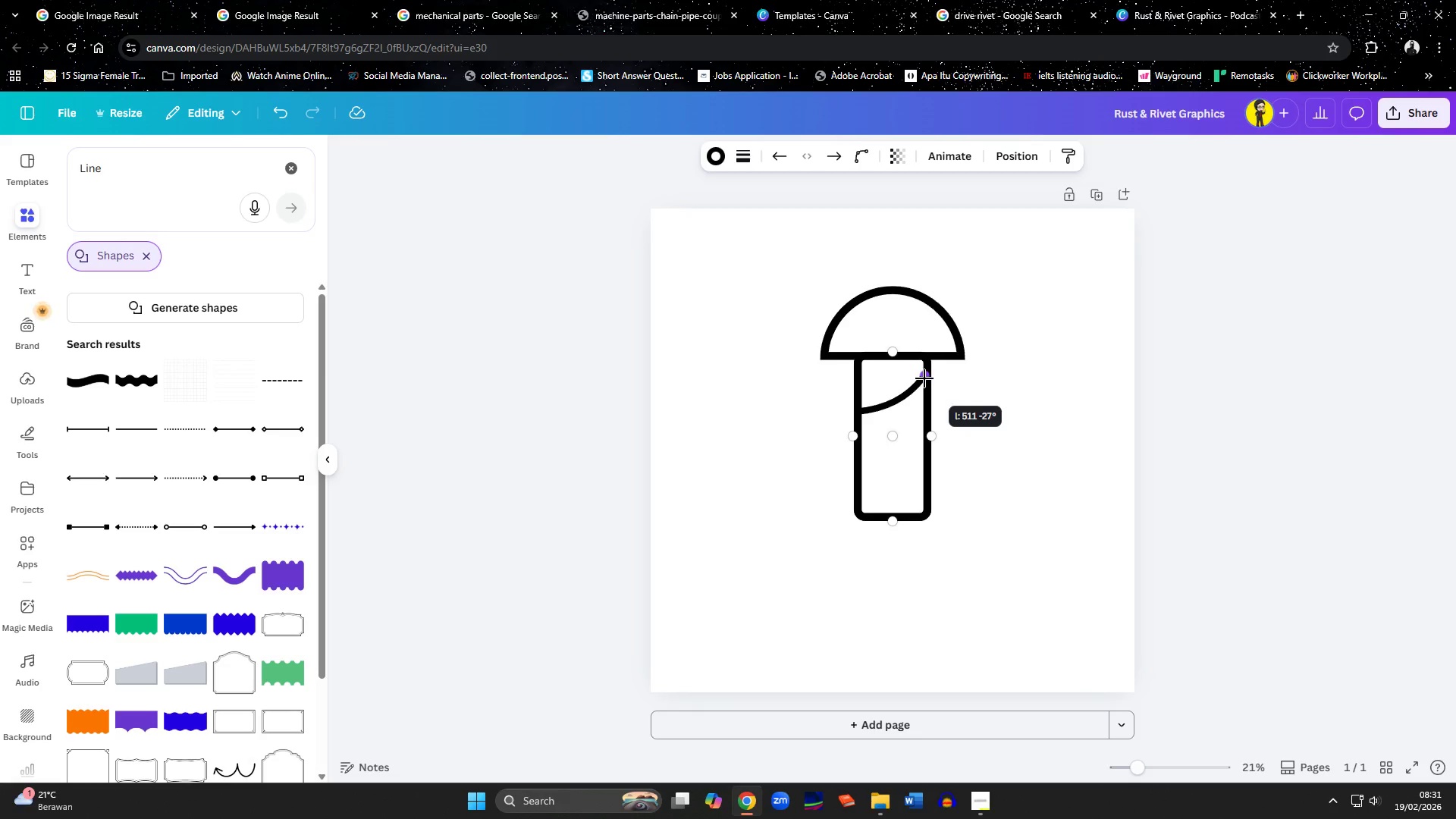 
wait(5.11)
 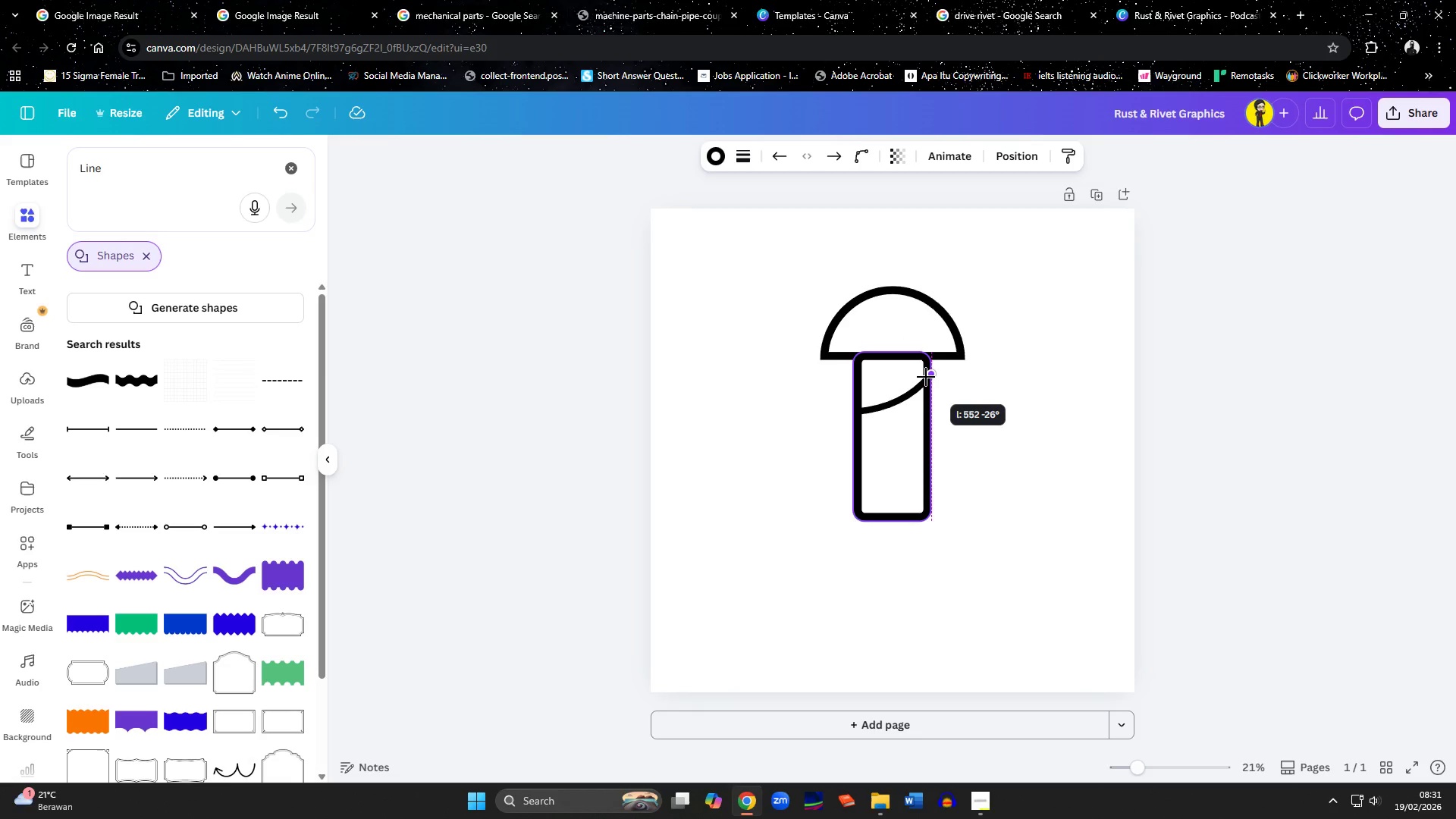 
left_click([986, 474])
 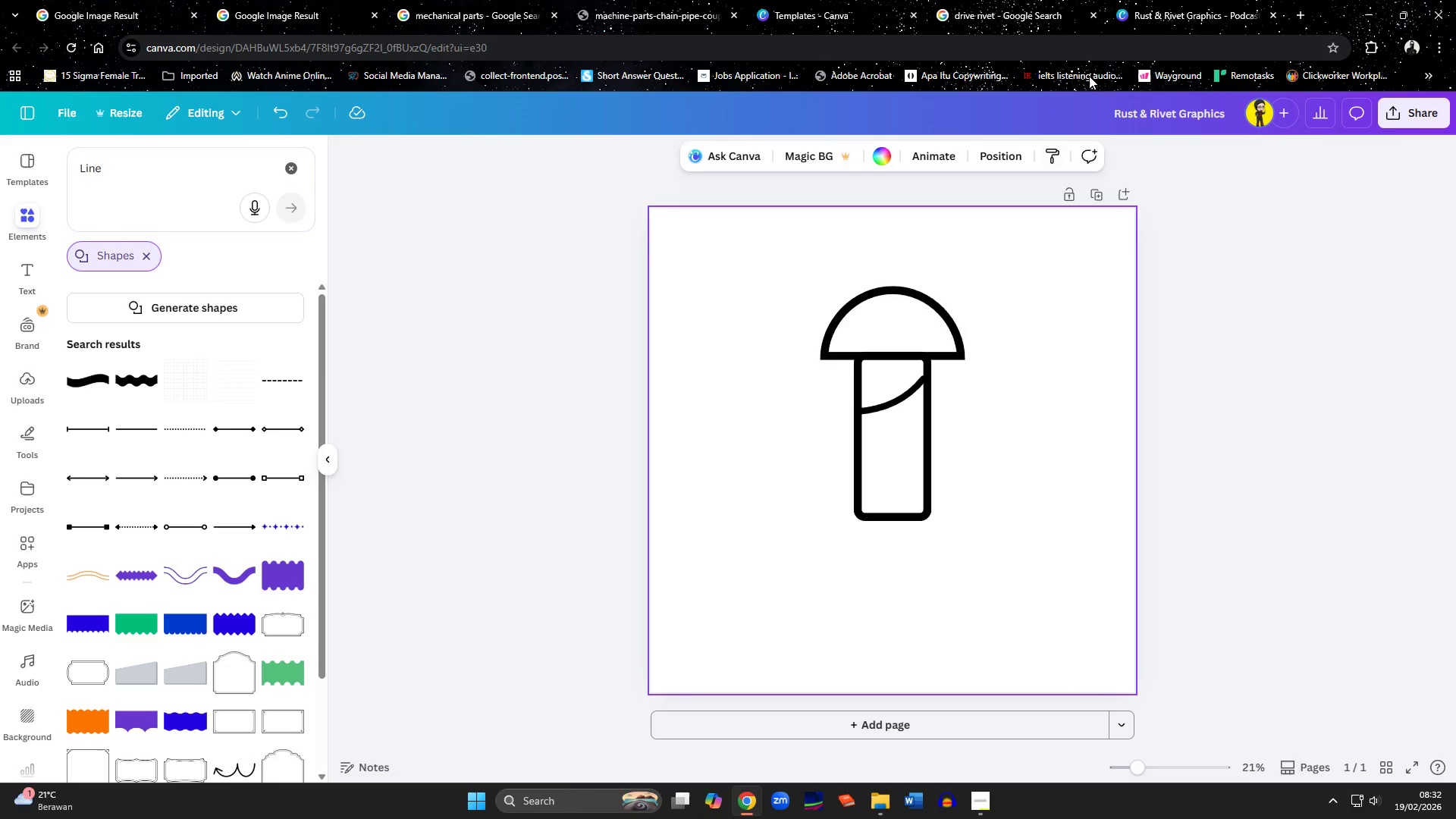 
left_click([1045, 13])
 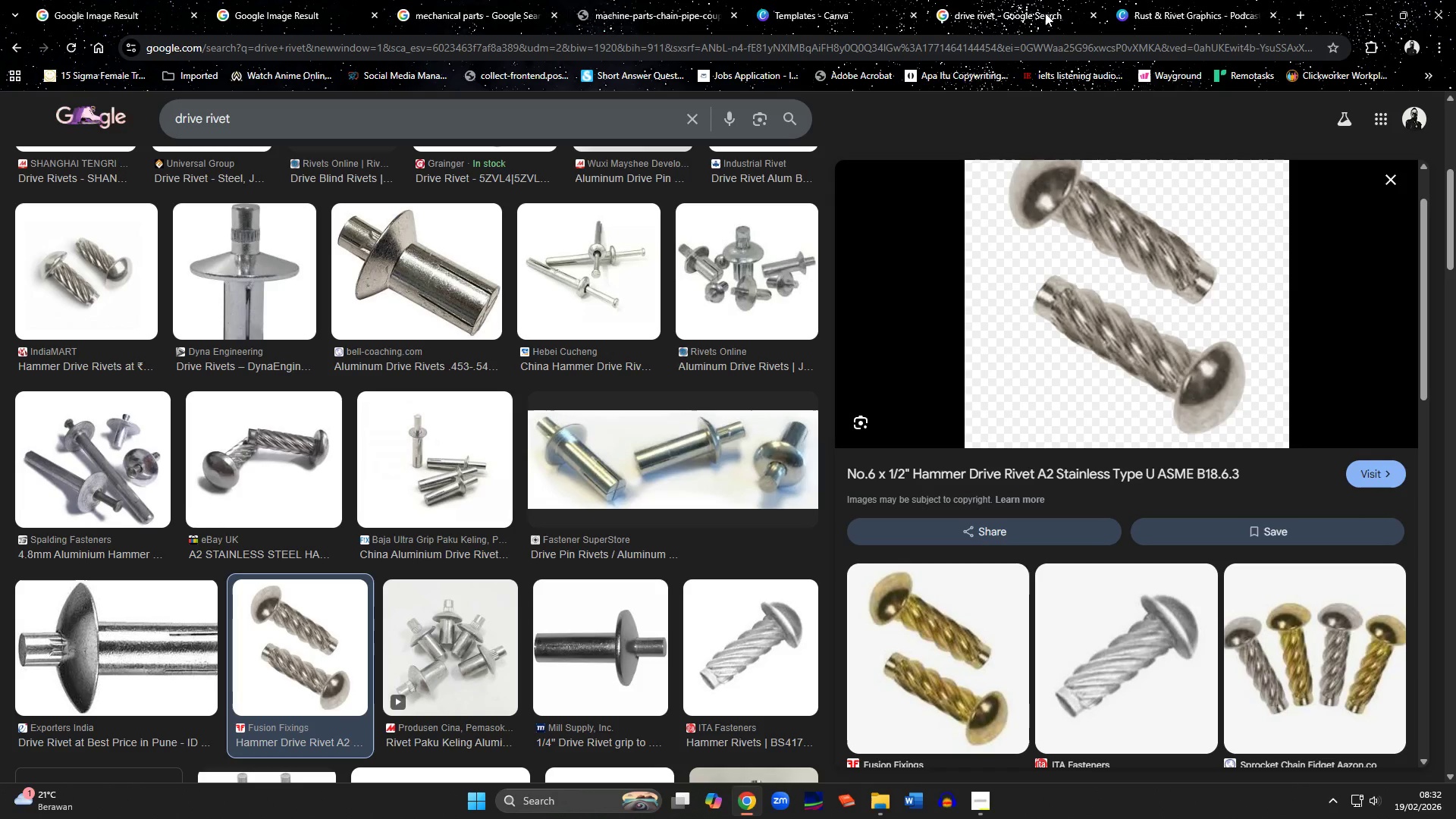 
wait(7.45)
 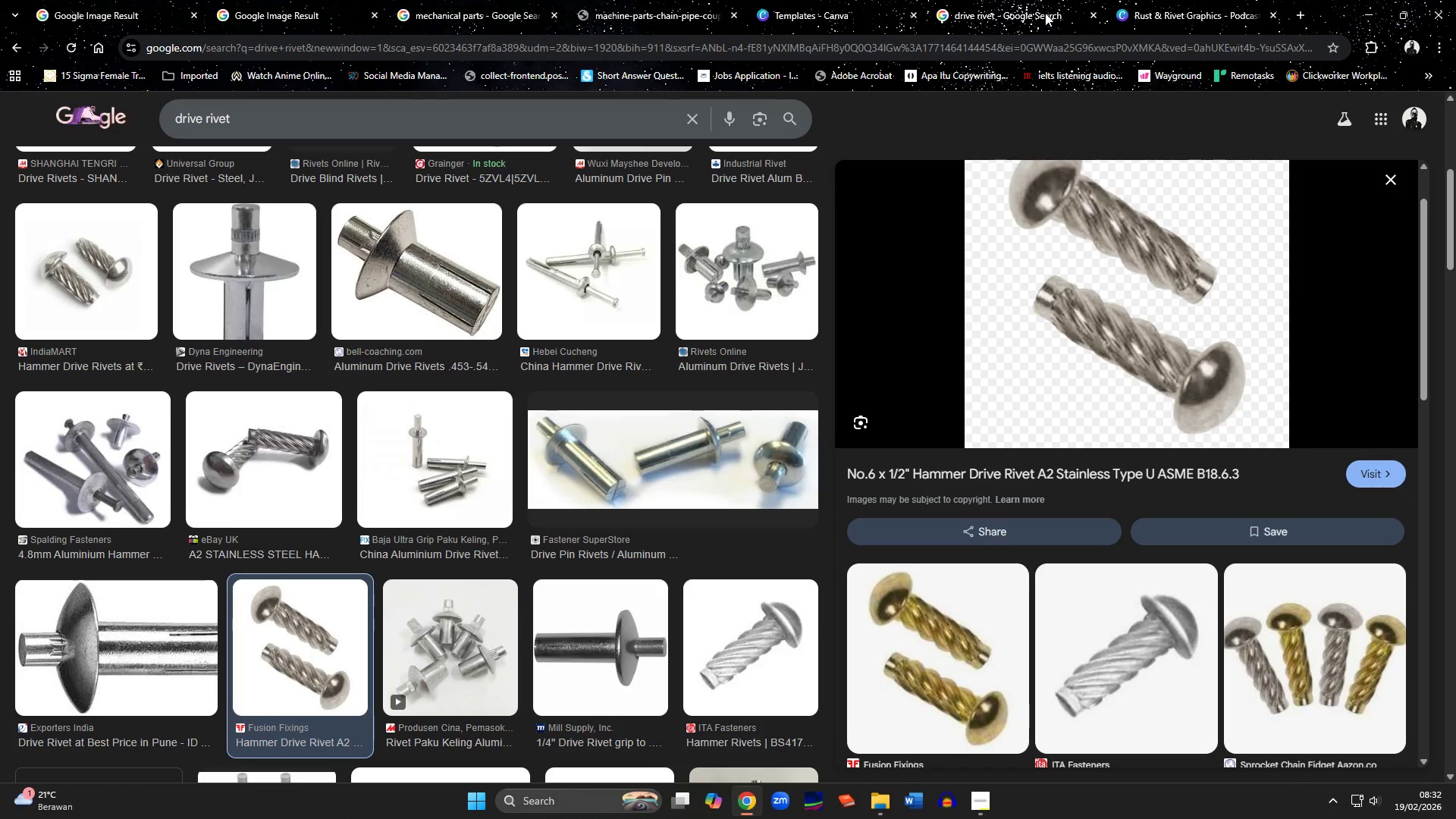 
left_click([1310, 644])
 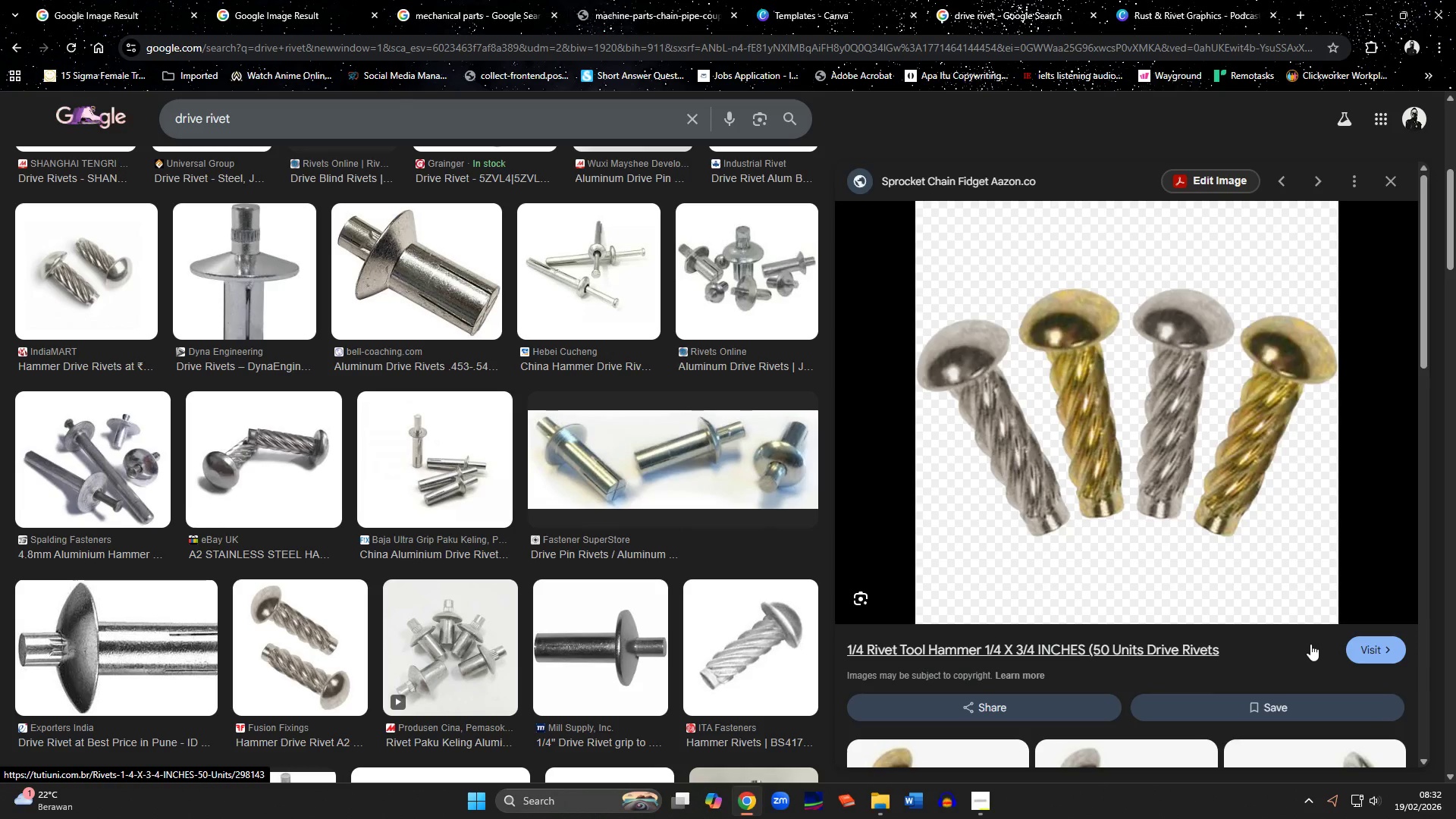 
wait(5.3)
 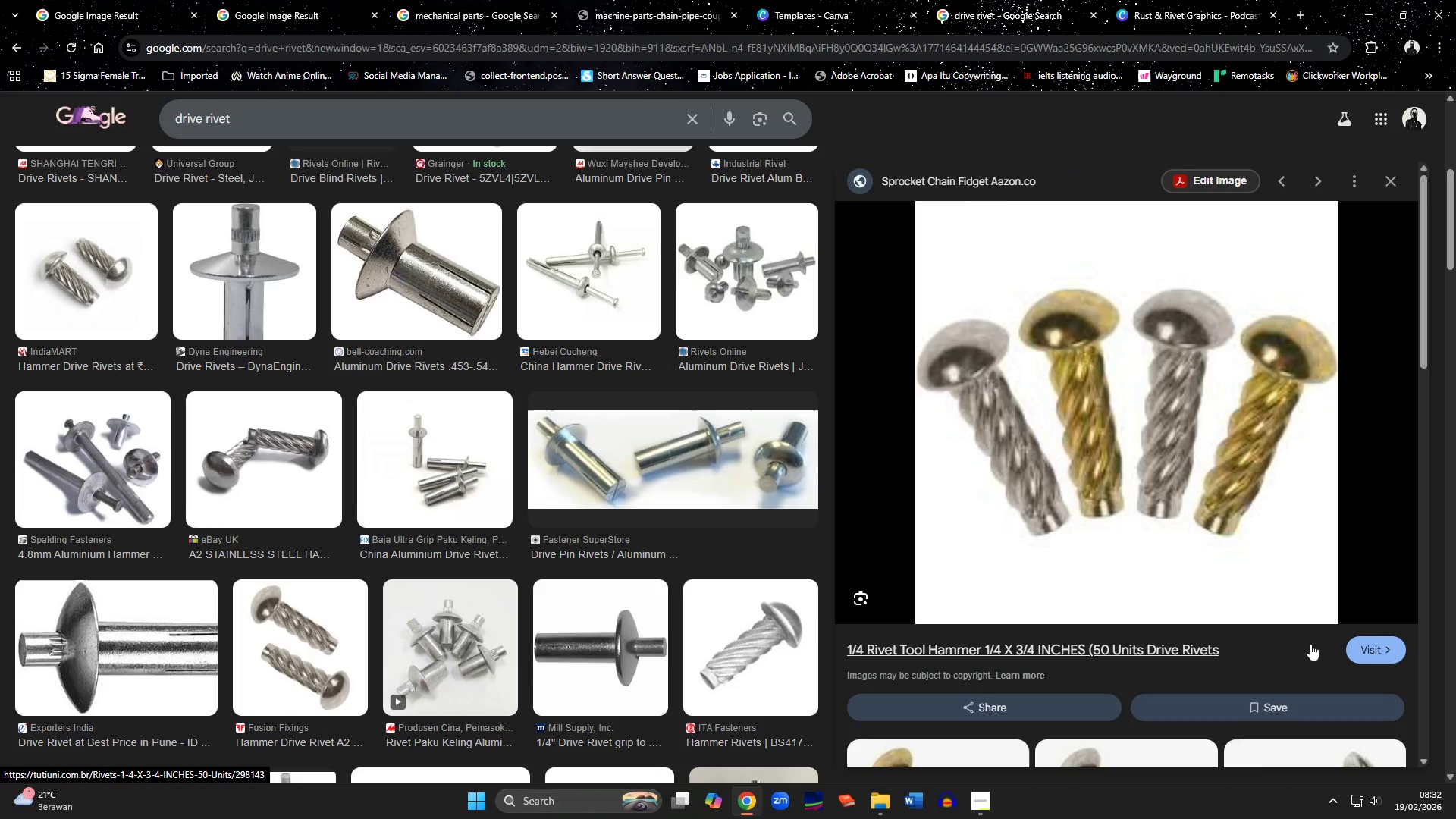 
left_click([1215, 5])
 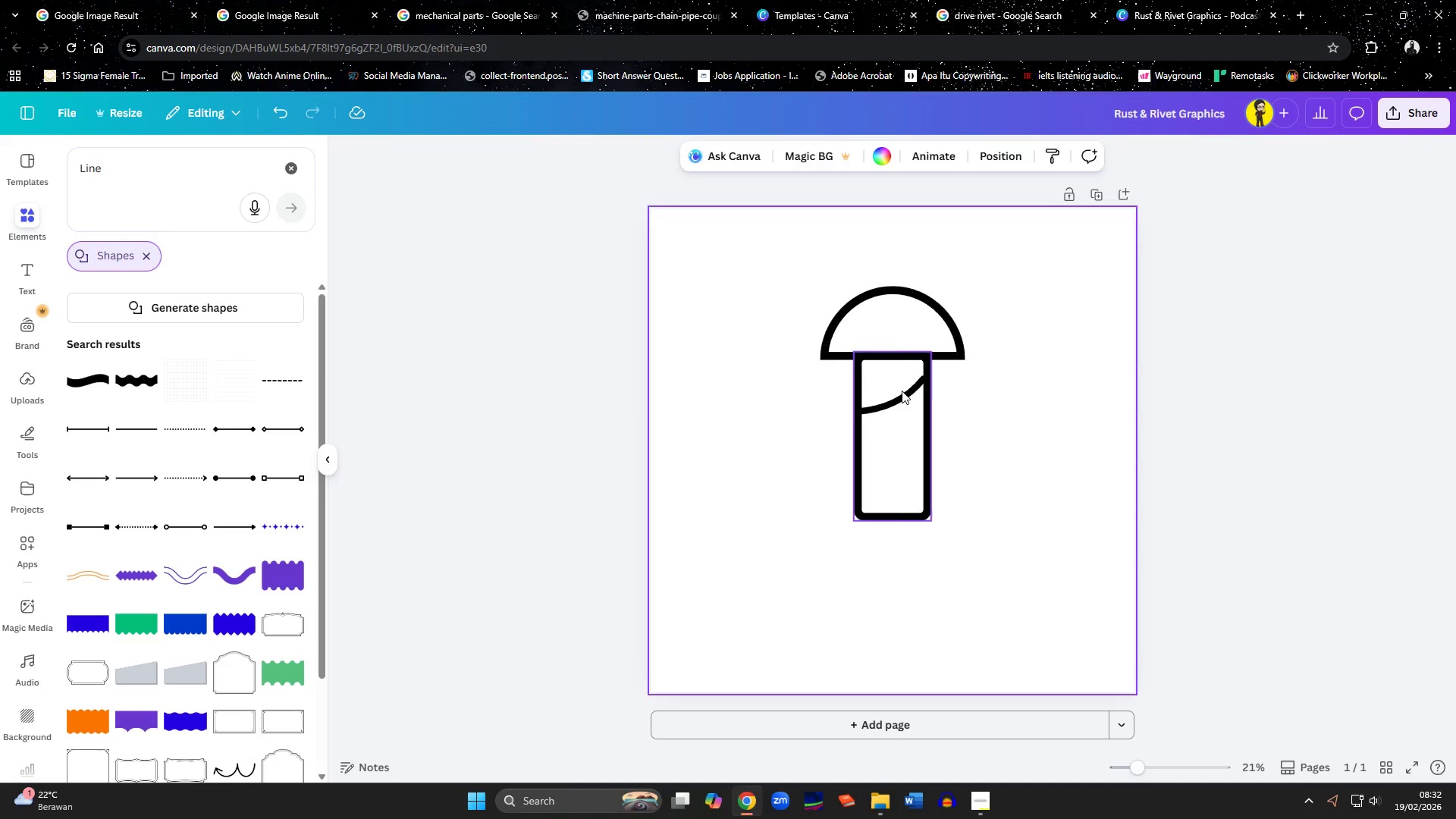 
double_click([898, 399])
 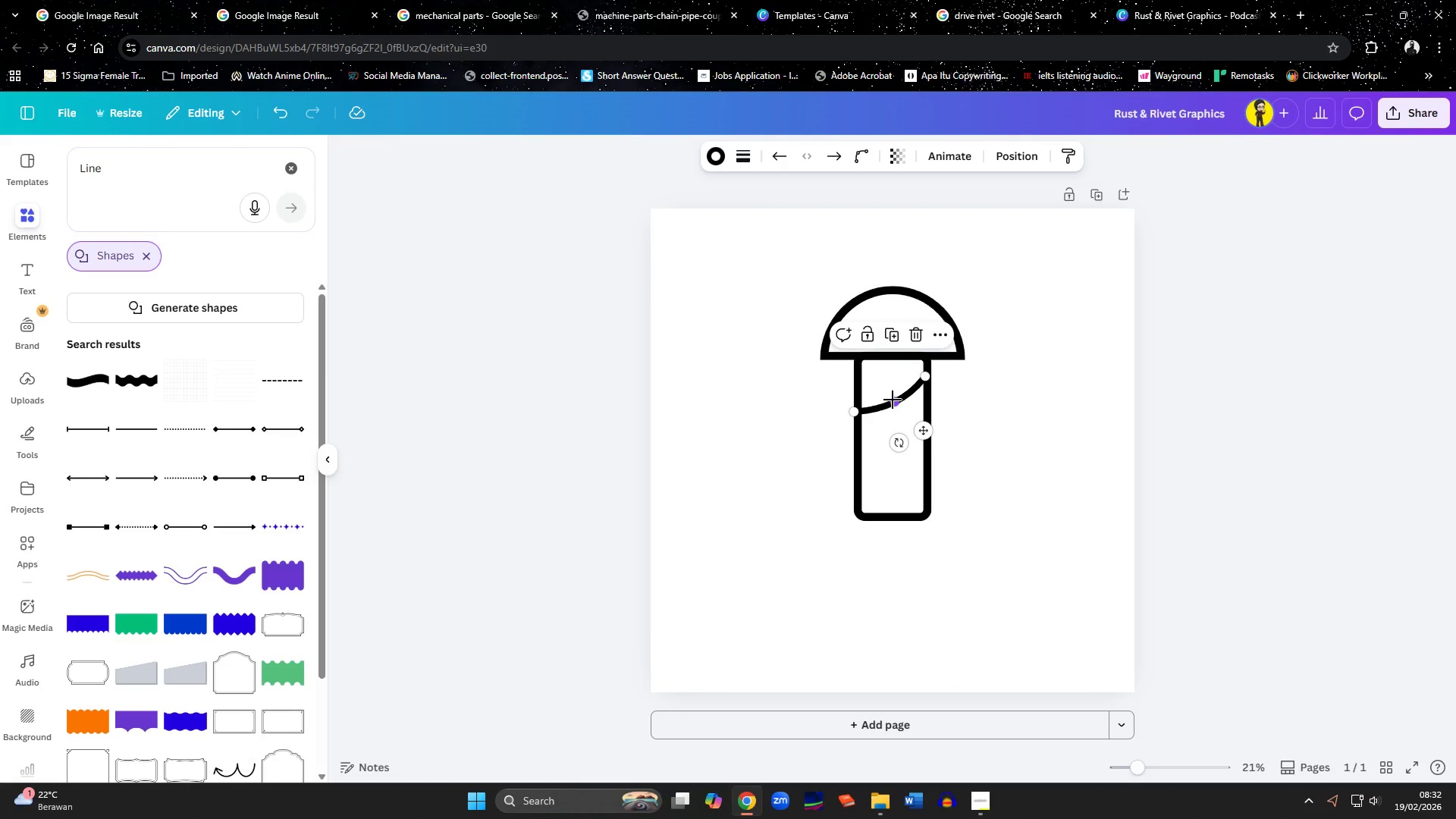 
left_click_drag(start_coordinate=[893, 400], to_coordinate=[890, 381])
 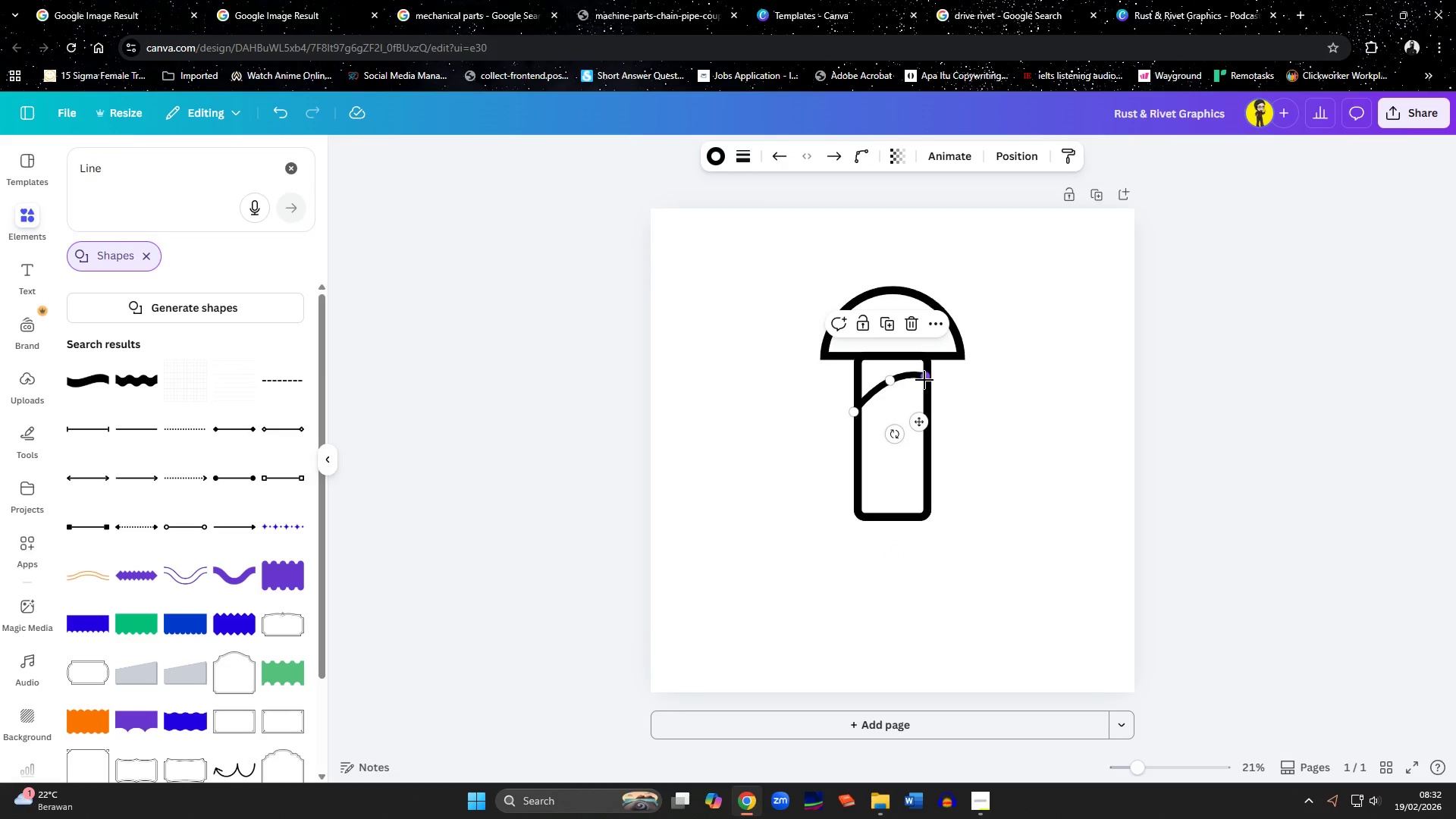 
left_click_drag(start_coordinate=[924, 380], to_coordinate=[924, 369])
 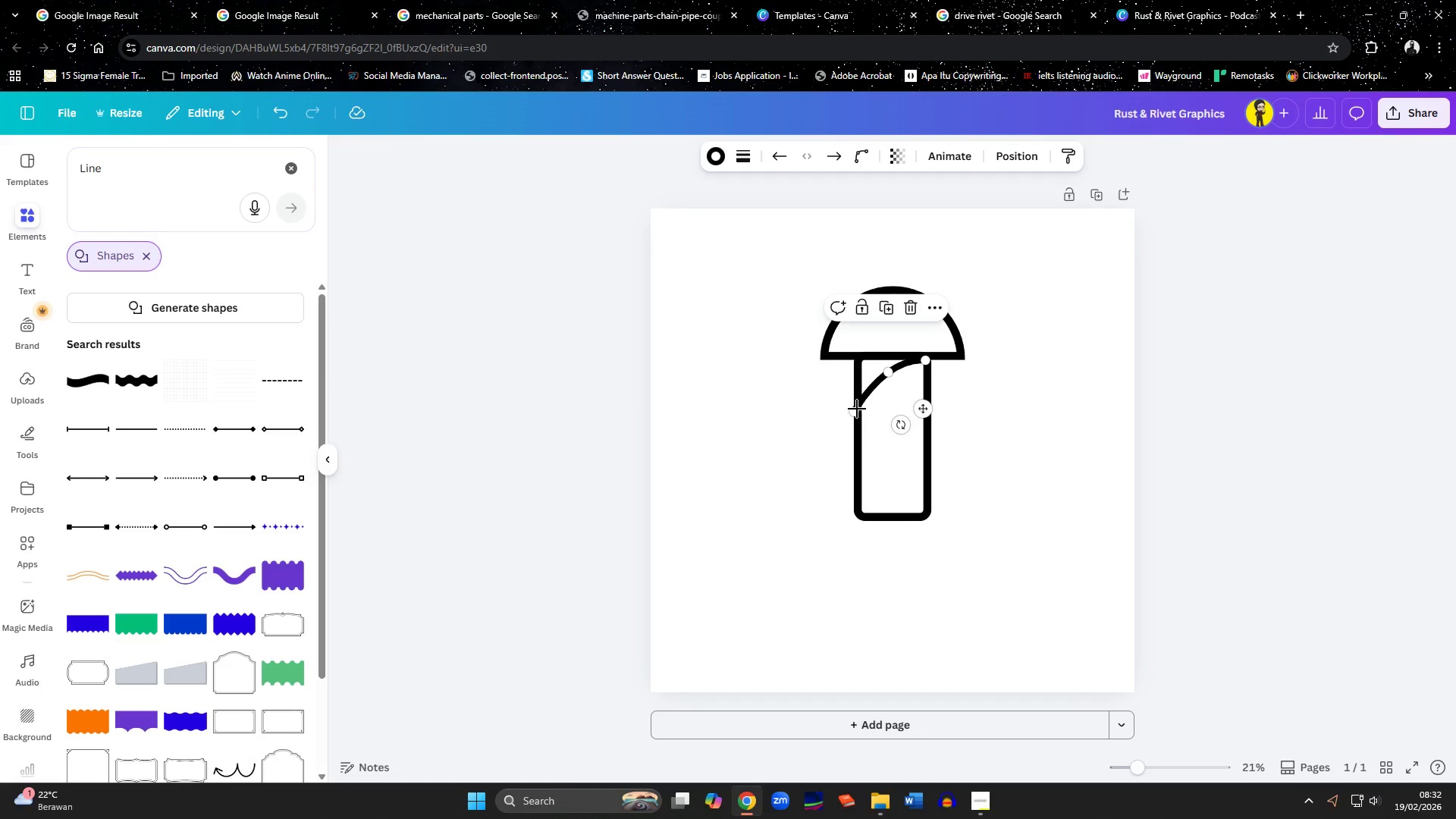 
left_click_drag(start_coordinate=[857, 409], to_coordinate=[862, 411])
 